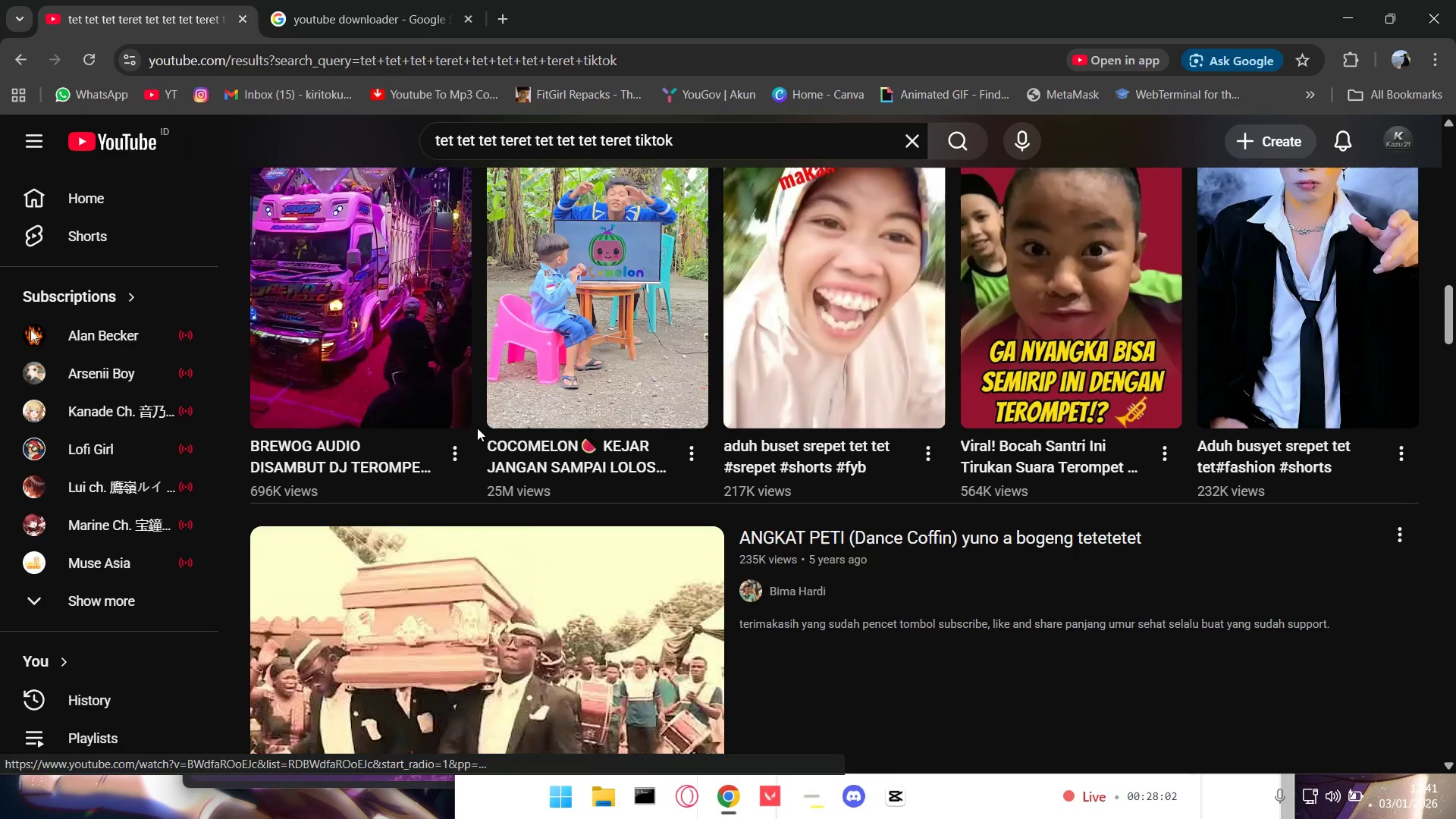 
scroll: coordinate [478, 426], scroll_direction: down, amount: 5.0
 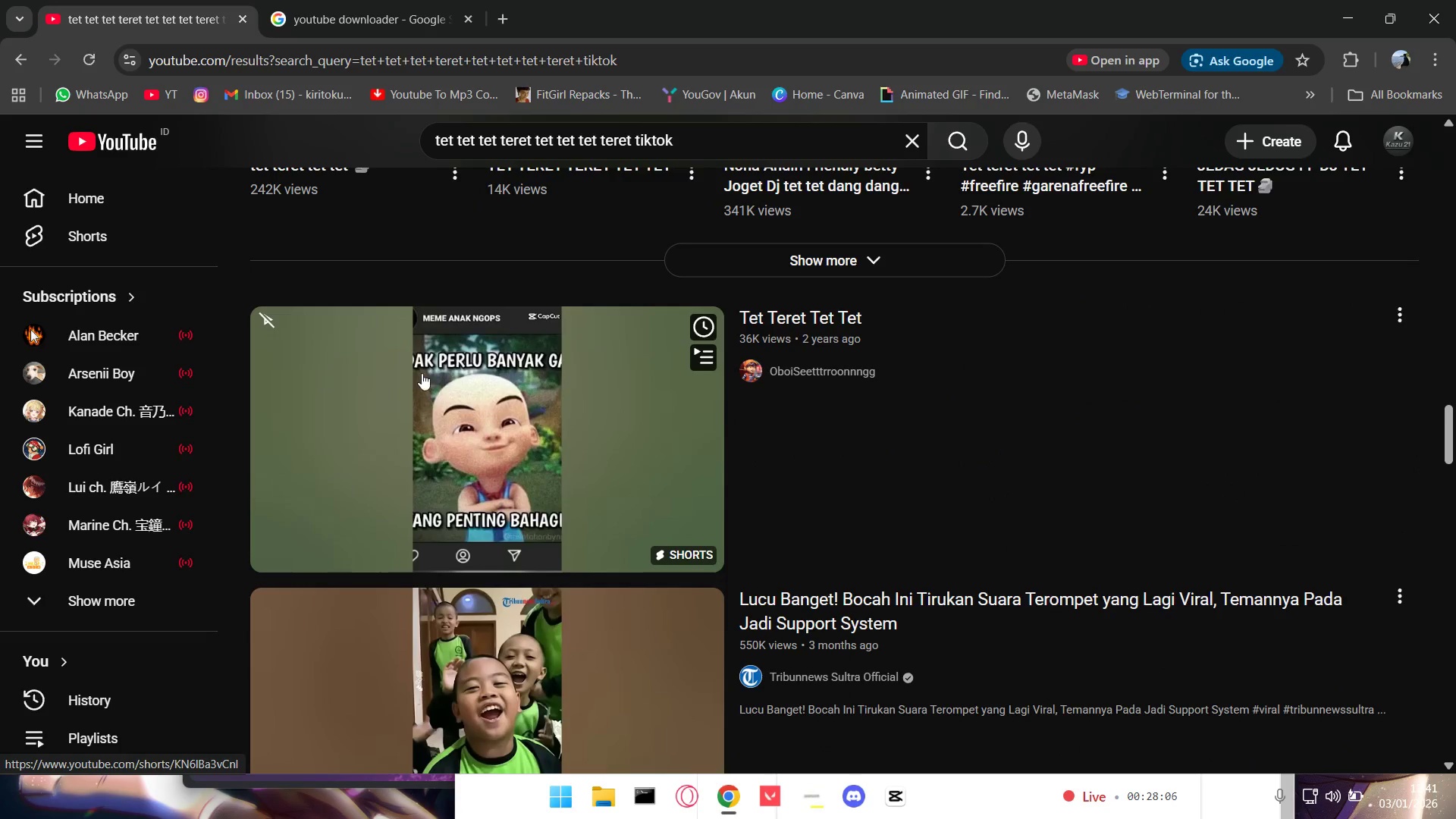 
left_click([711, 133])
 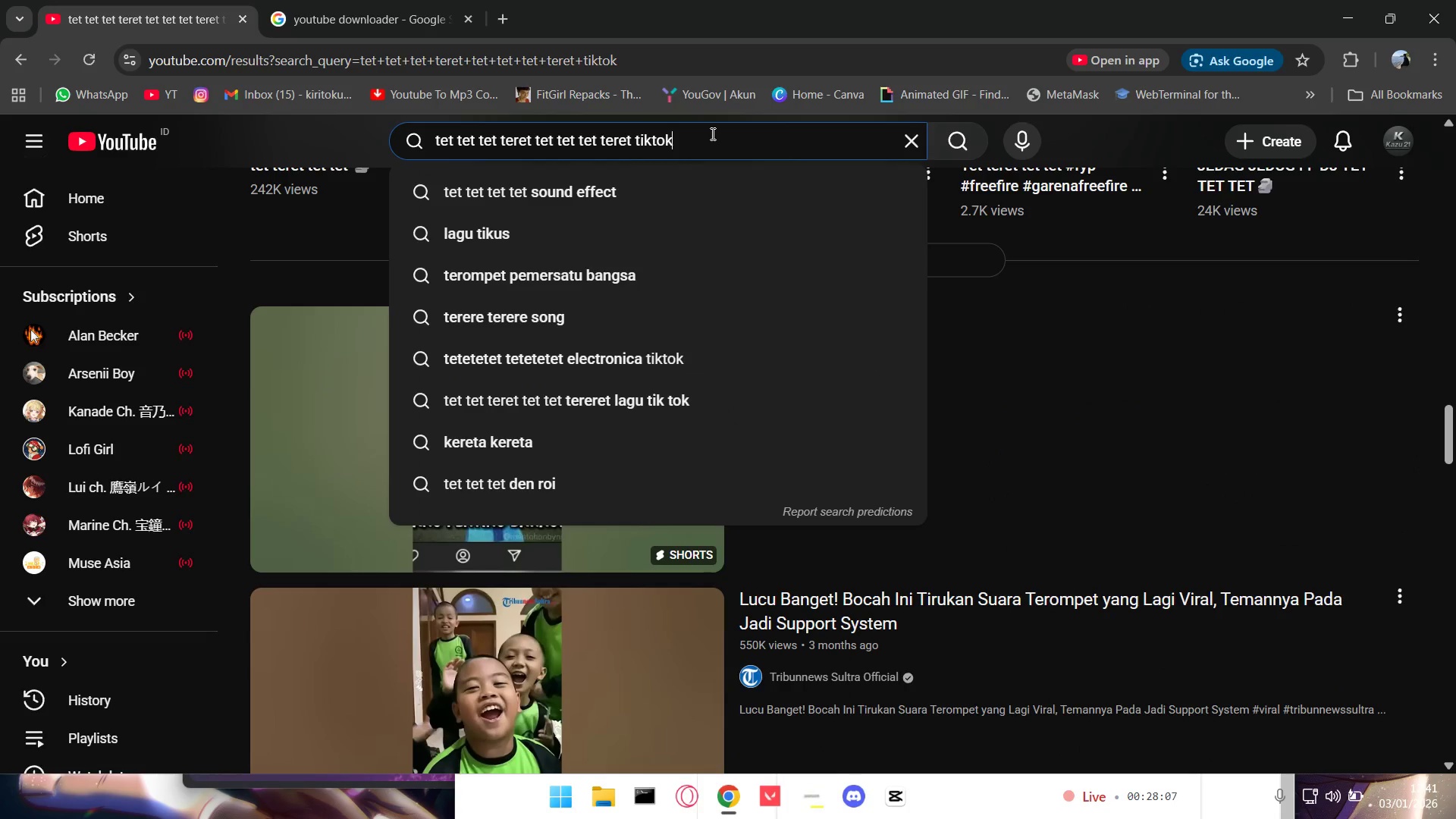 
left_click_drag(start_coordinate=[711, 133], to_coordinate=[635, 150])
 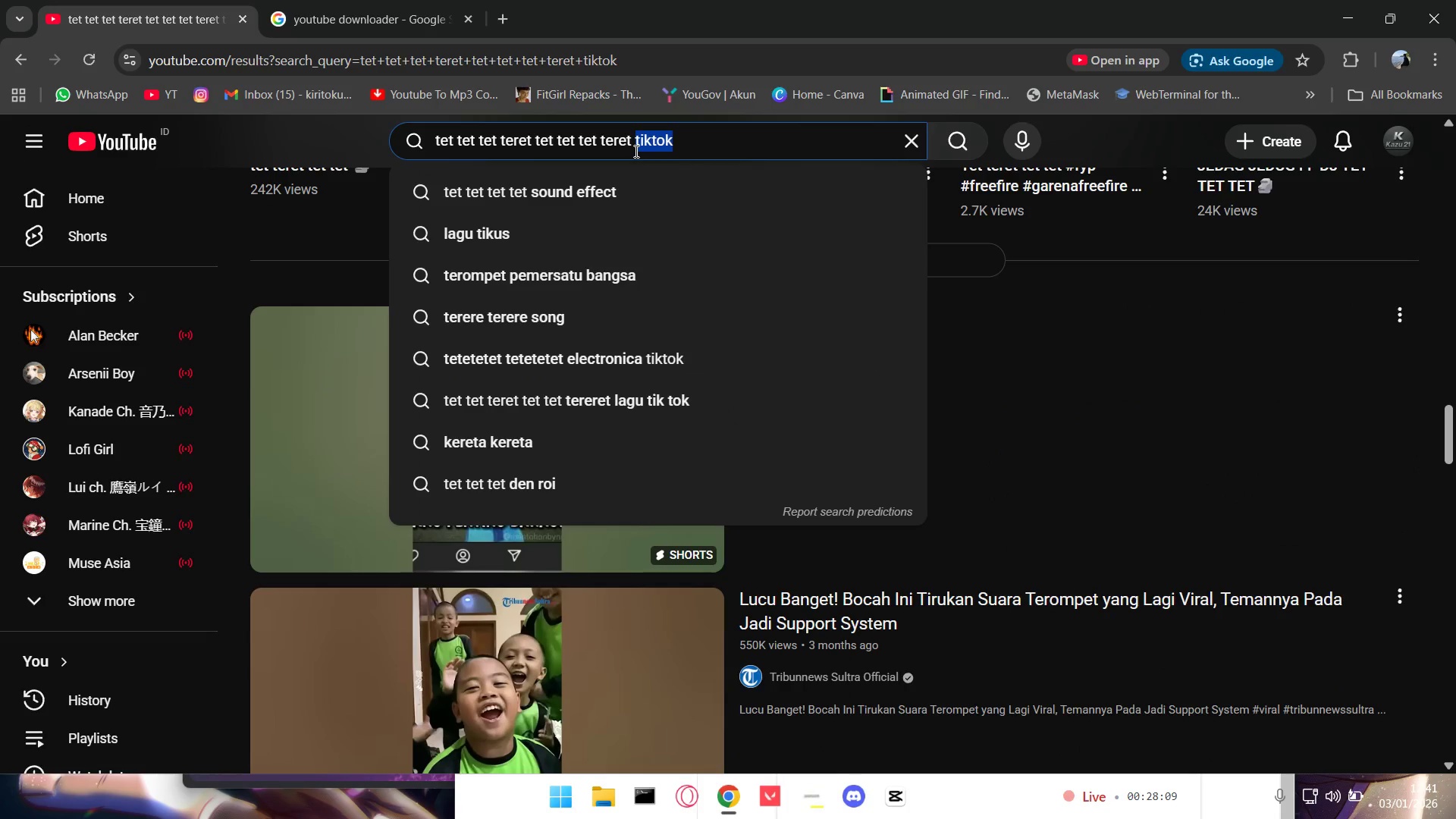 
type(failed)
 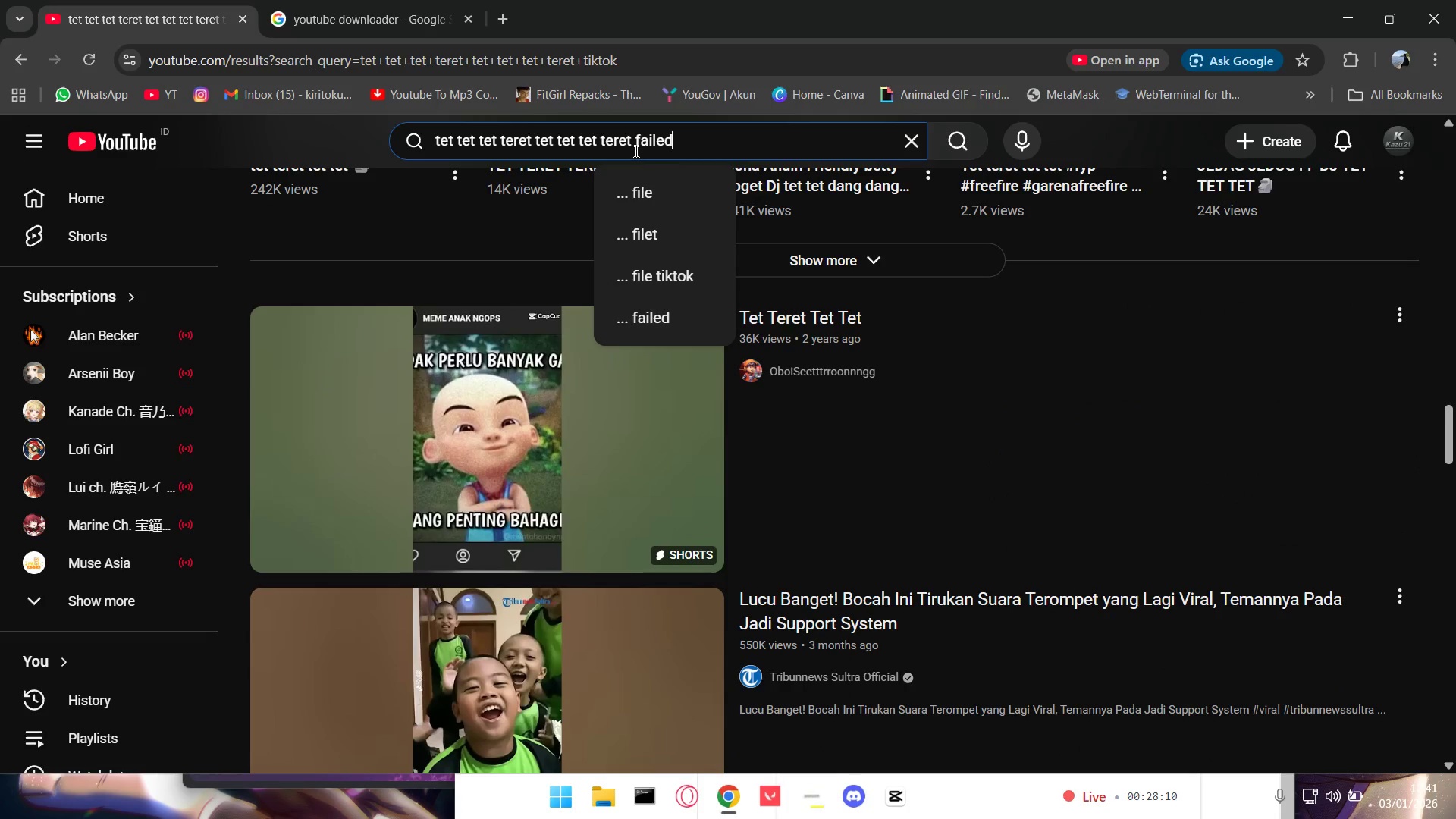 
key(Enter)
 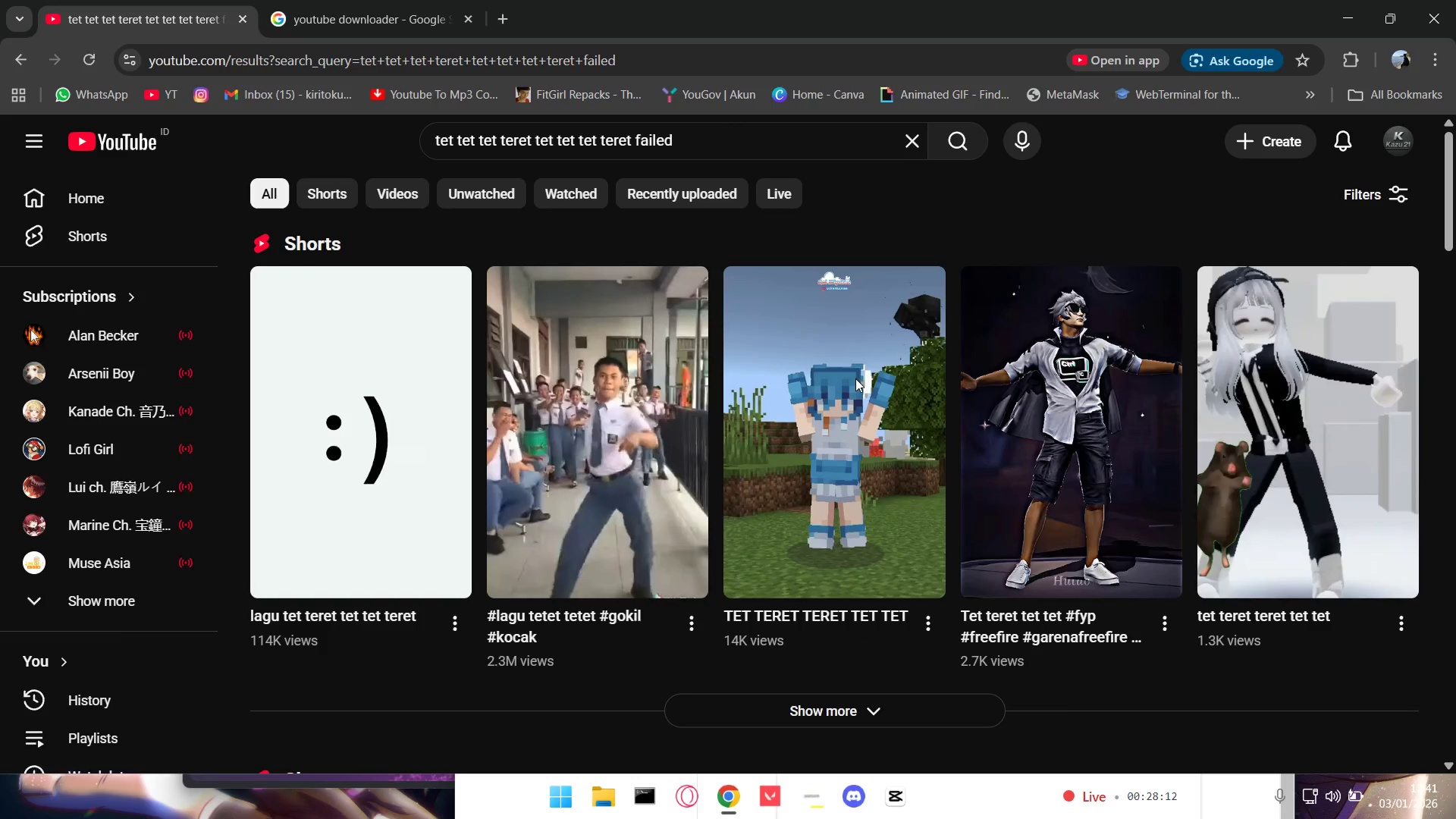 
scroll: coordinate [856, 378], scroll_direction: down, amount: 5.0
 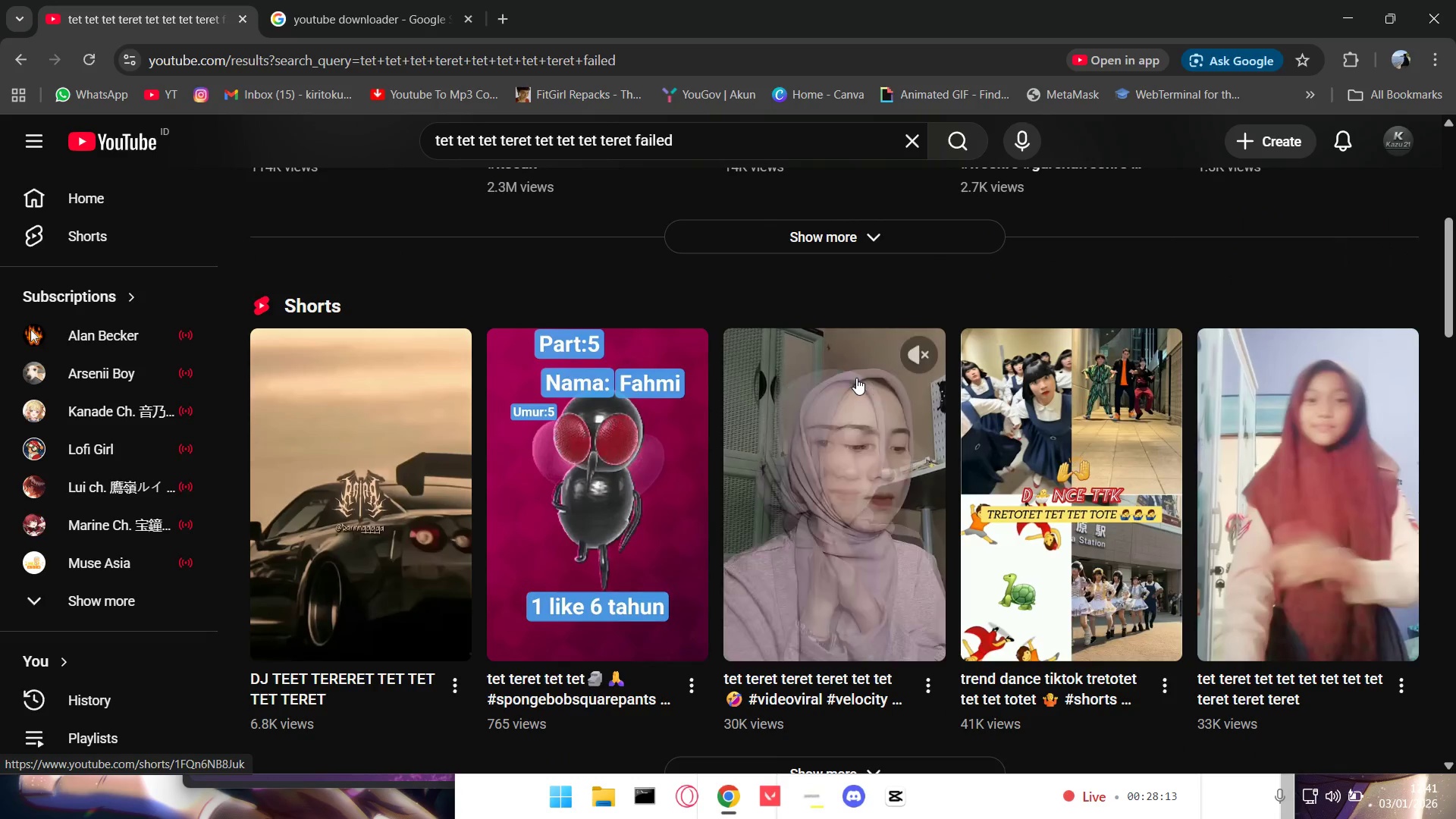 
scroll: coordinate [856, 378], scroll_direction: up, amount: 3.0
 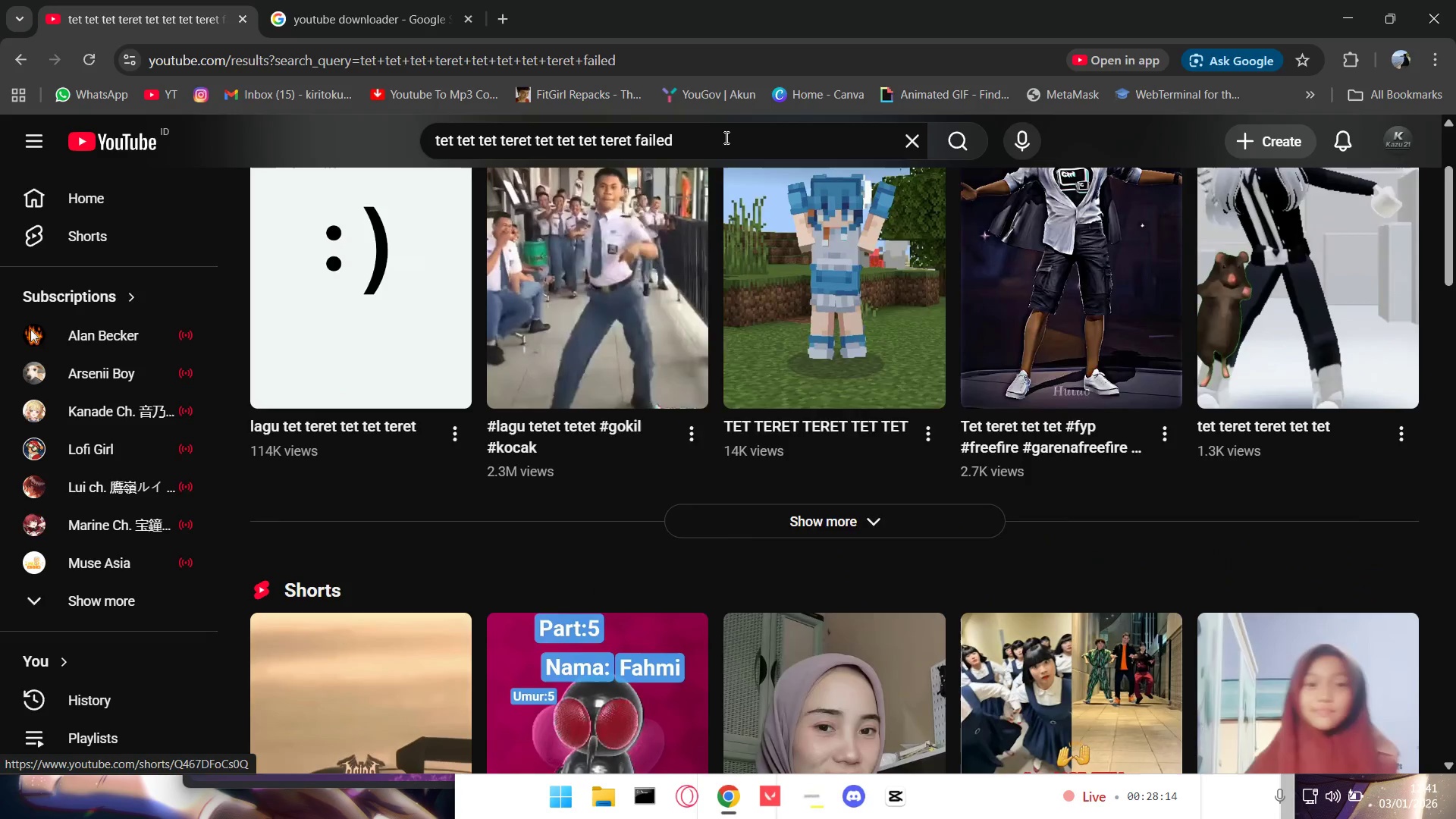 
left_click_drag(start_coordinate=[725, 136], to_coordinate=[347, 147])
 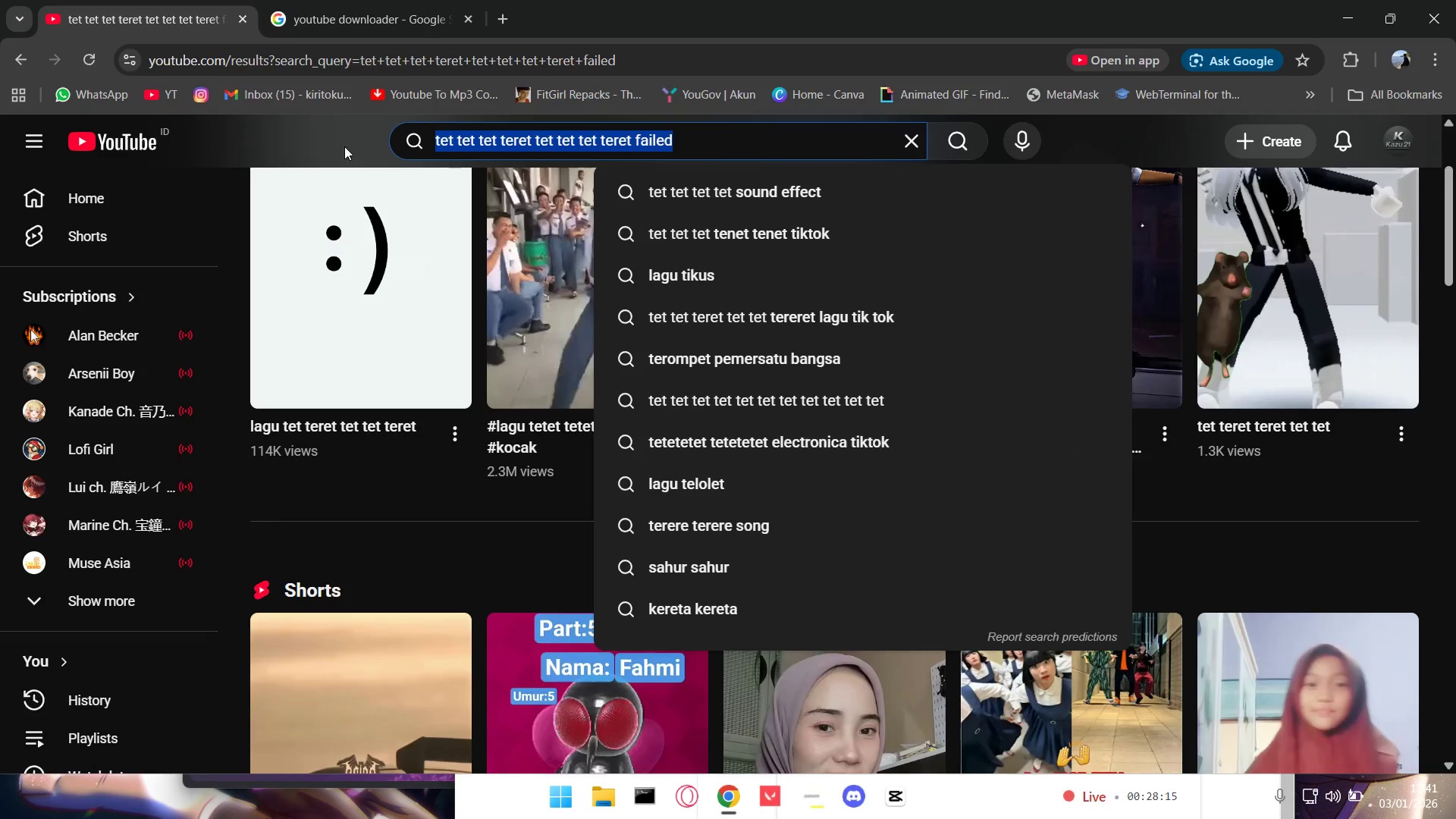 
type(directed)
 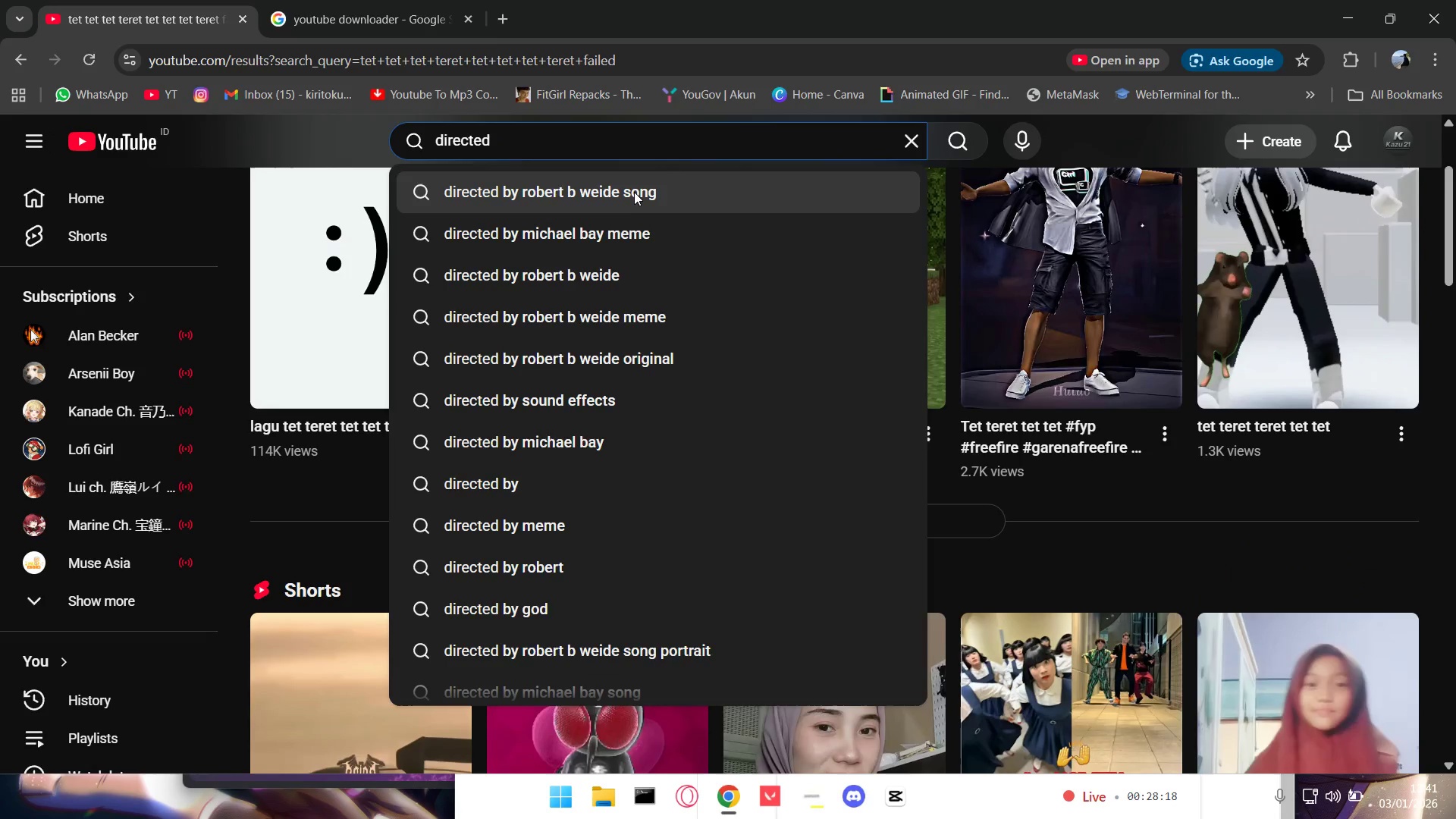 
left_click([635, 191])
 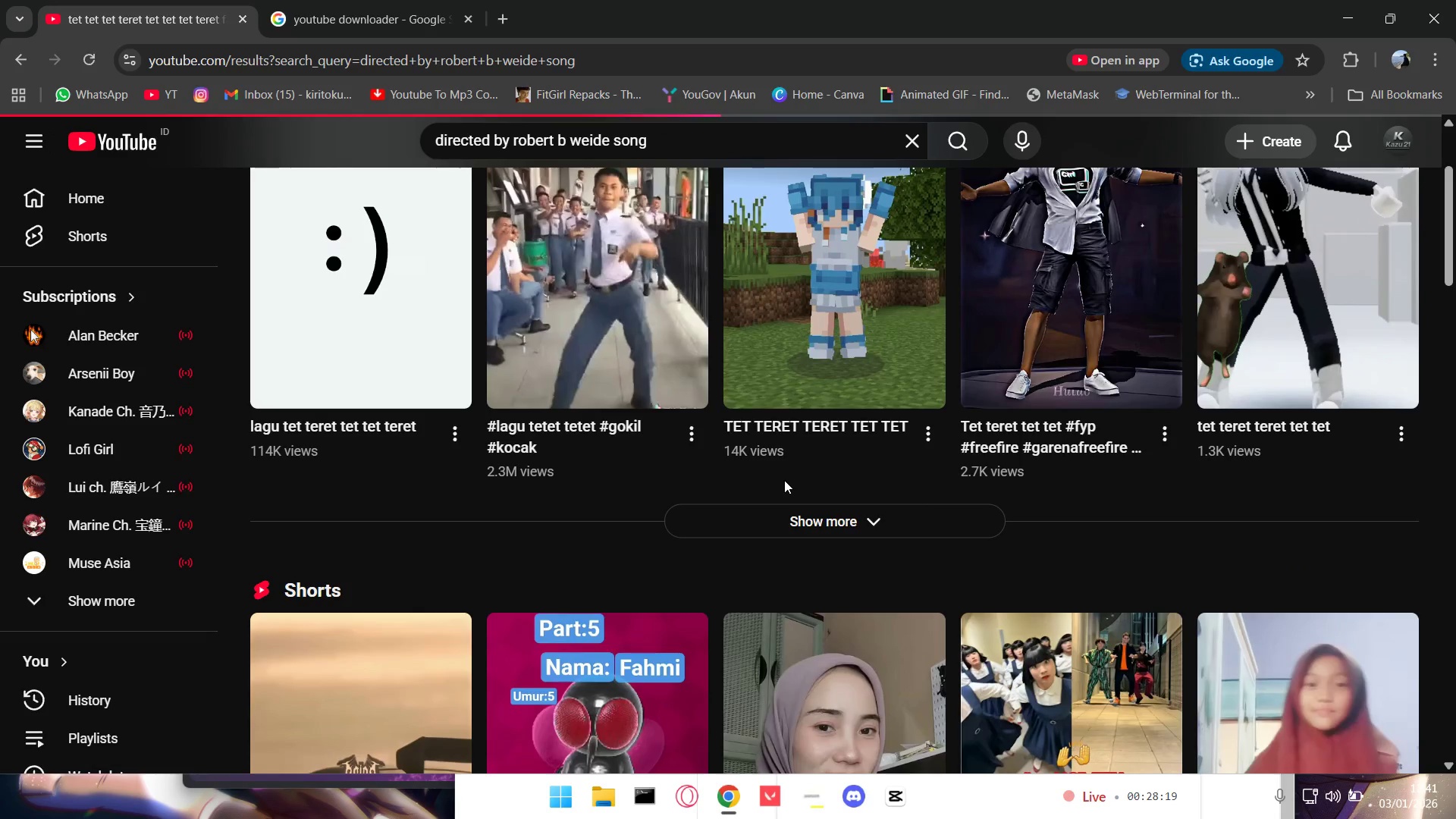 
mouse_move([770, 447])
 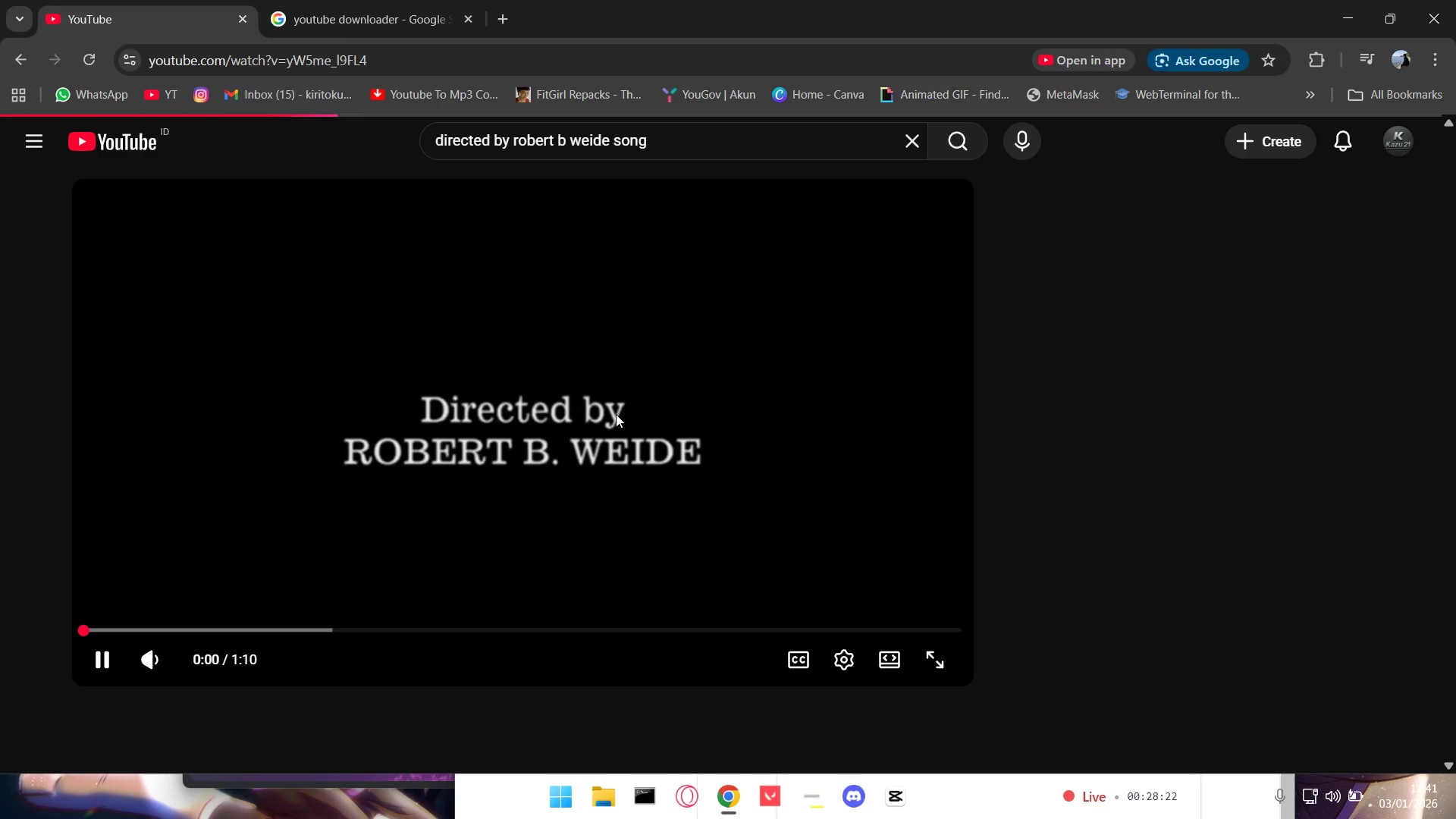 
scroll: coordinate [464, 720], scroll_direction: down, amount: 6.0
 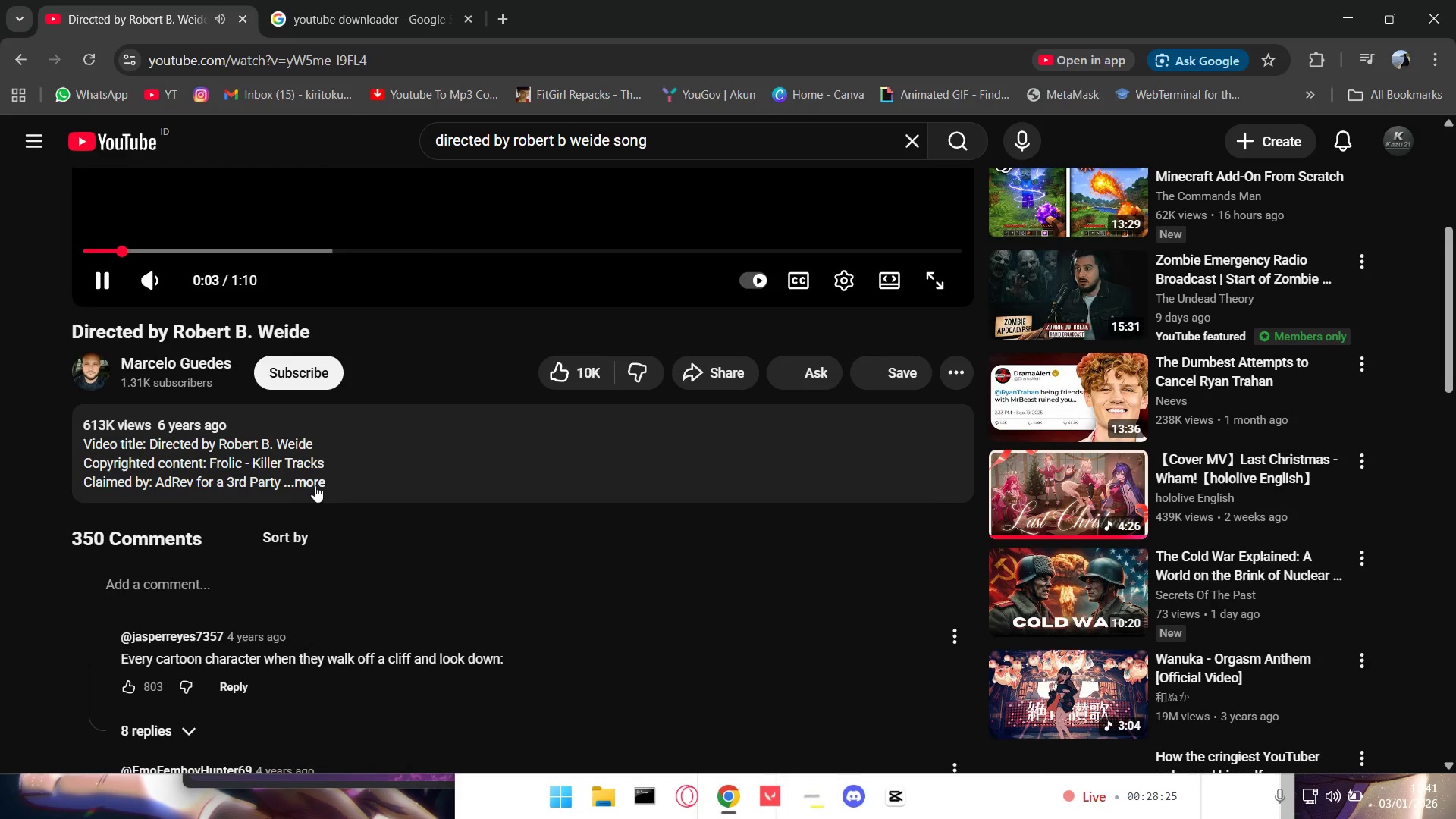 
left_click([315, 479])
 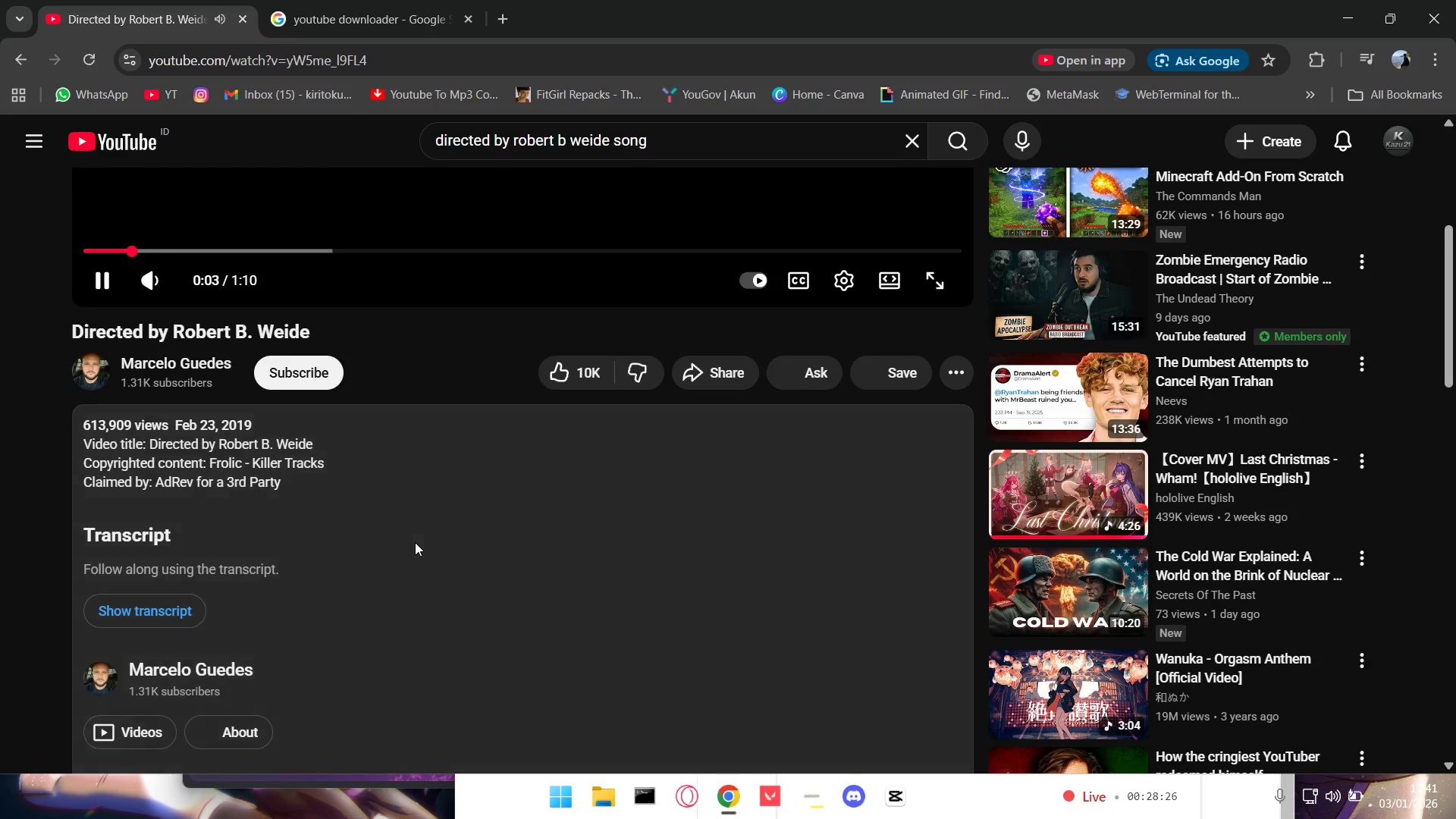 
scroll: coordinate [383, 532], scroll_direction: up, amount: 5.0
 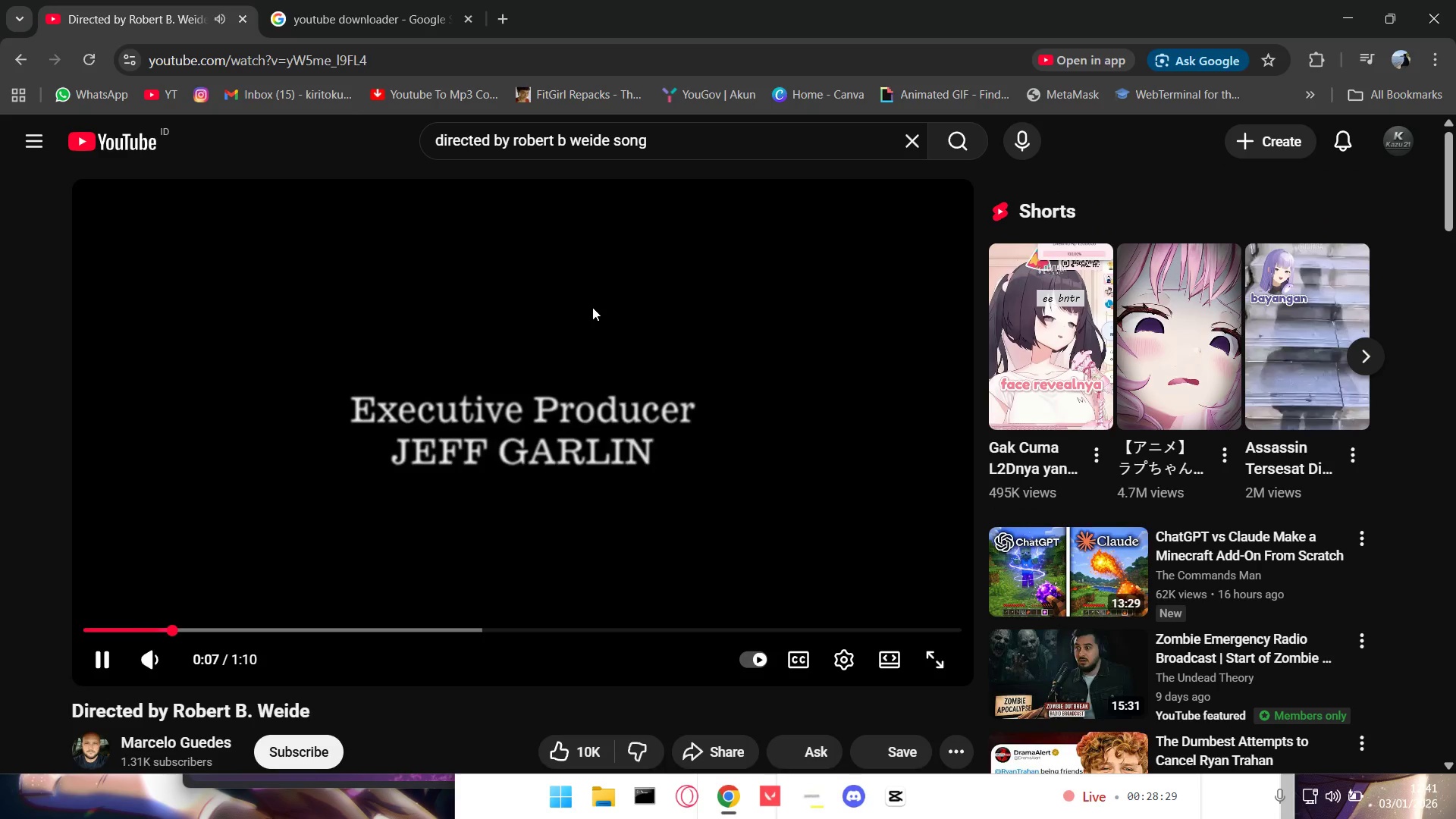 
key(Space)
 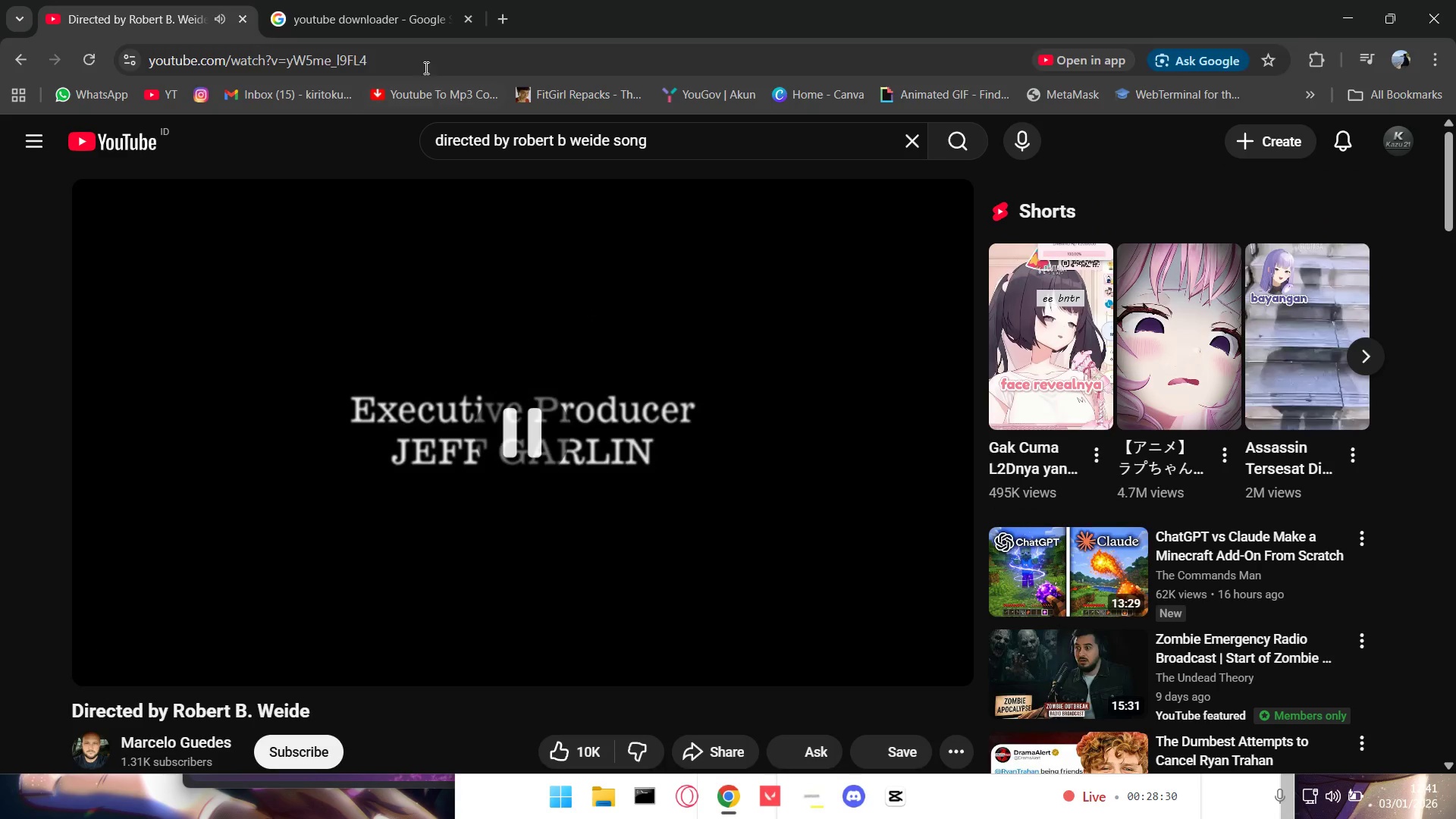 
left_click([420, 58])
 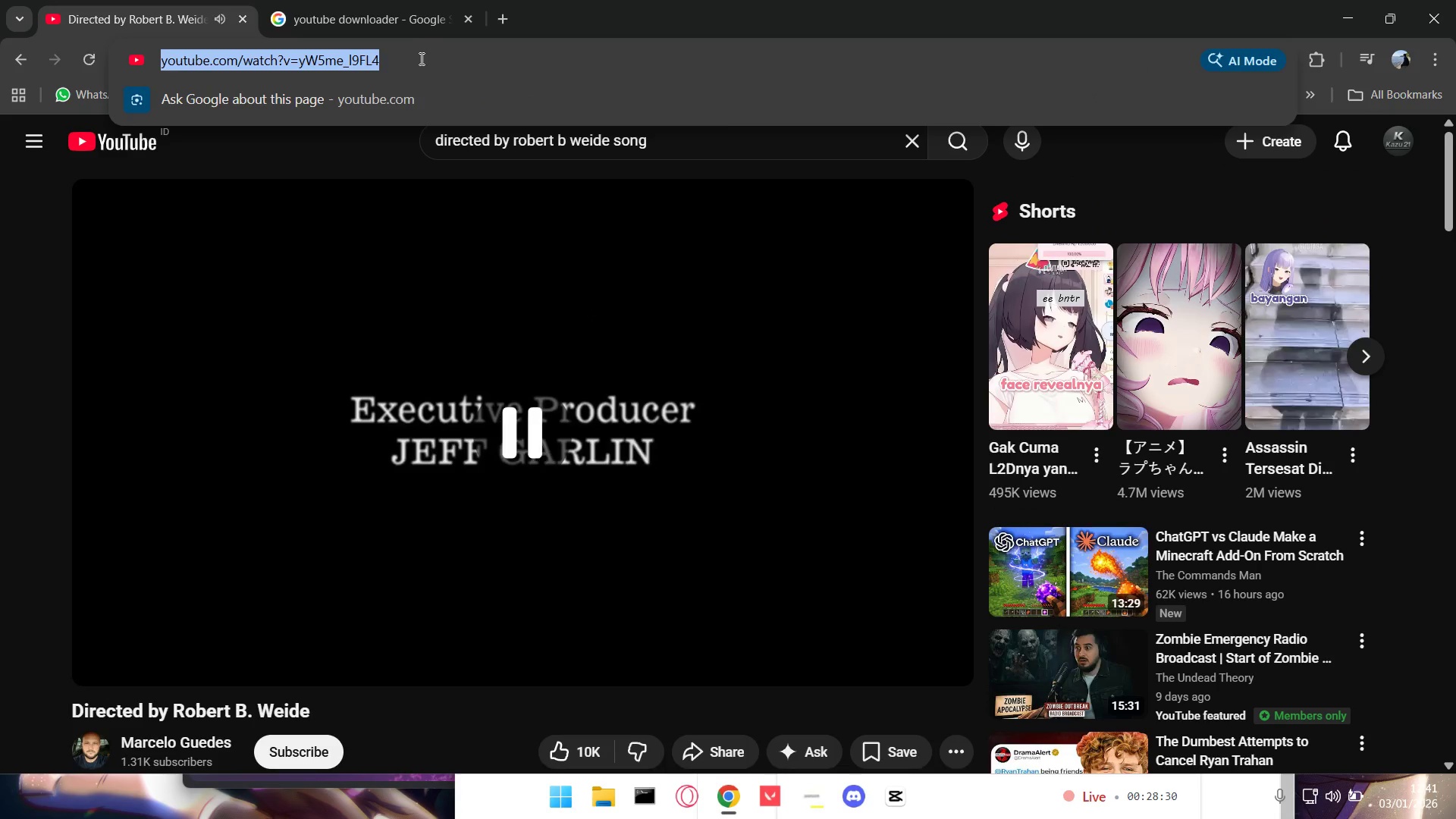 
key(Control+C)
 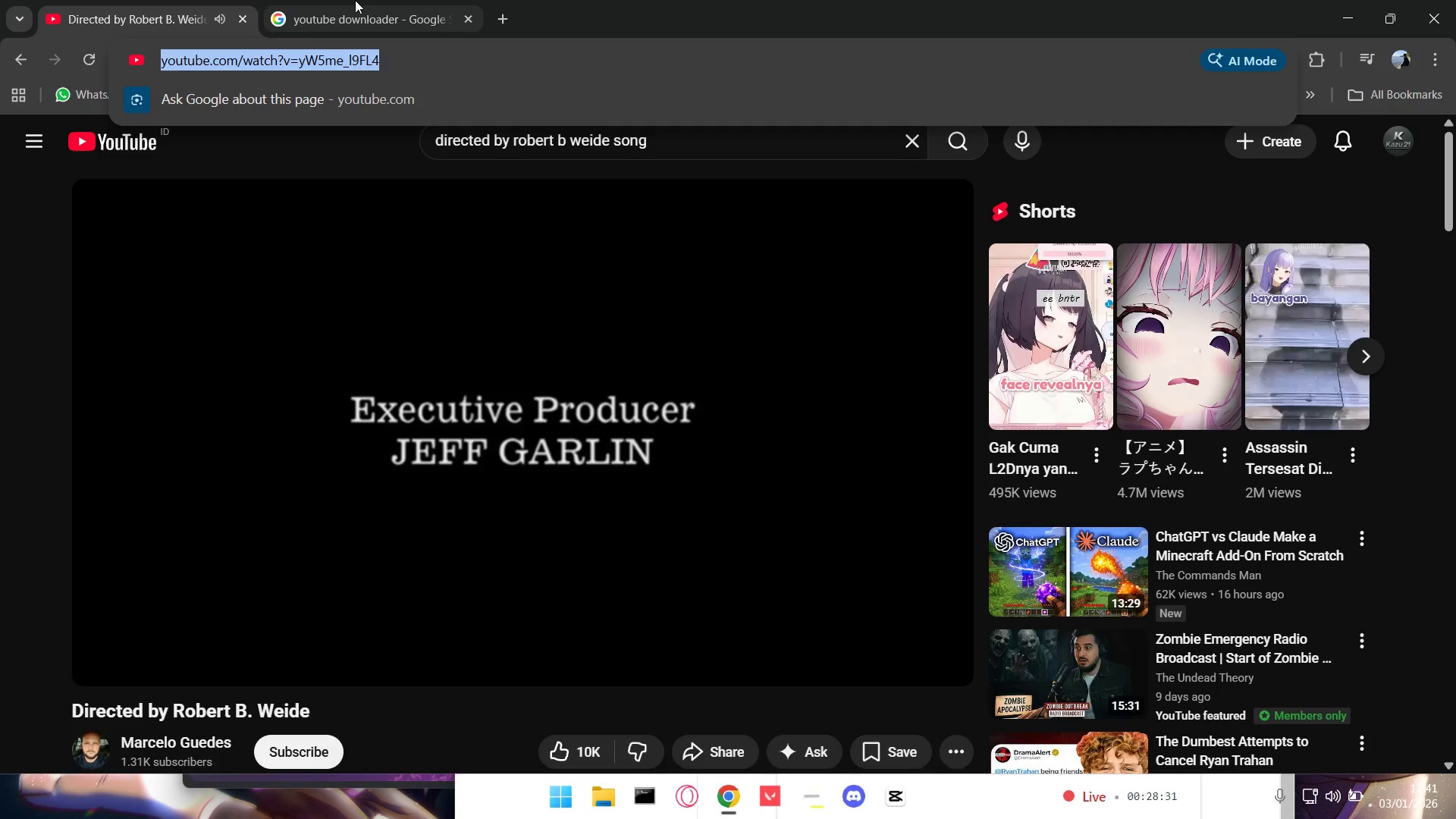 
left_click([338, 0])
 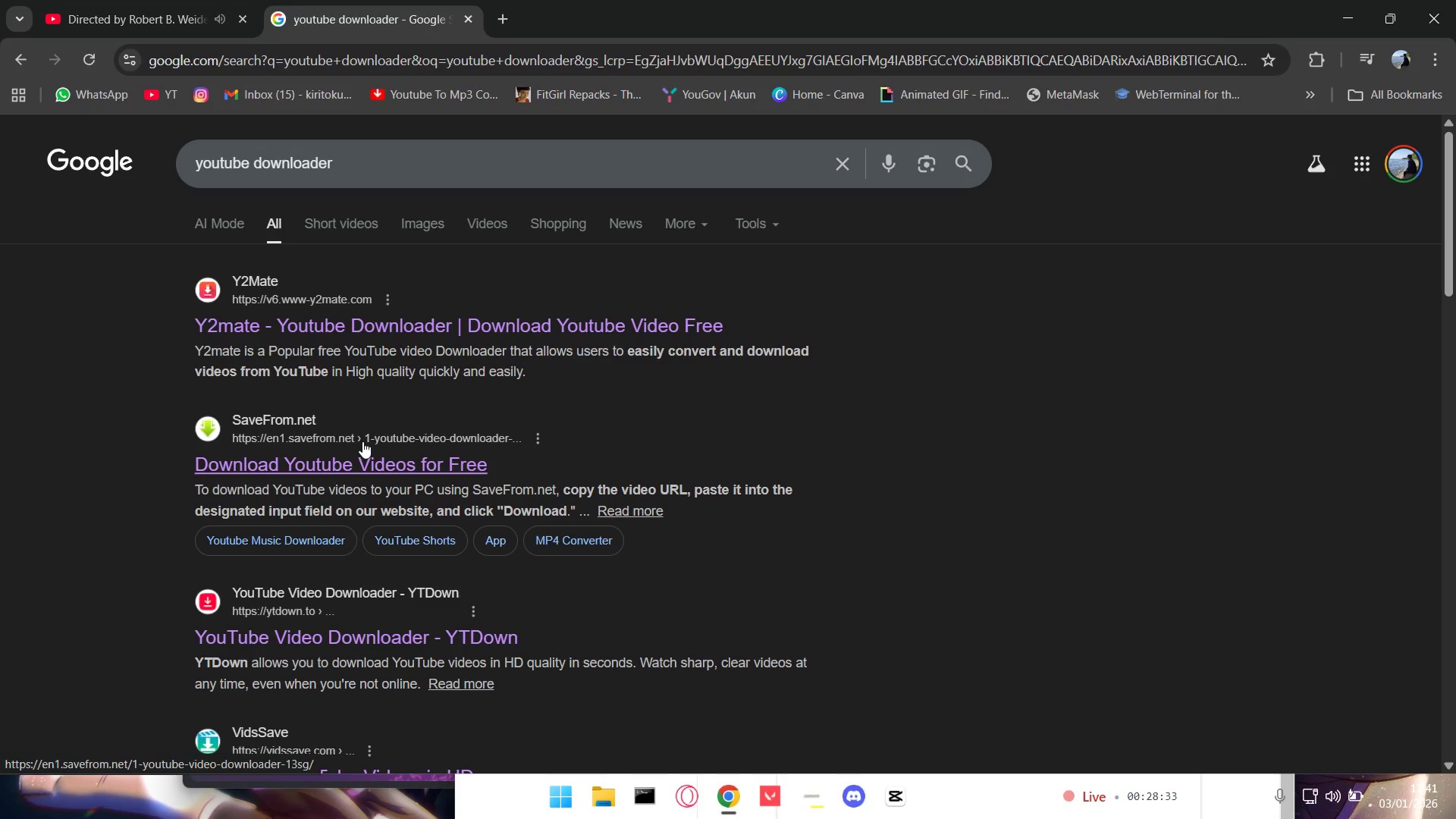 
scroll: coordinate [365, 495], scroll_direction: down, amount: 3.0
 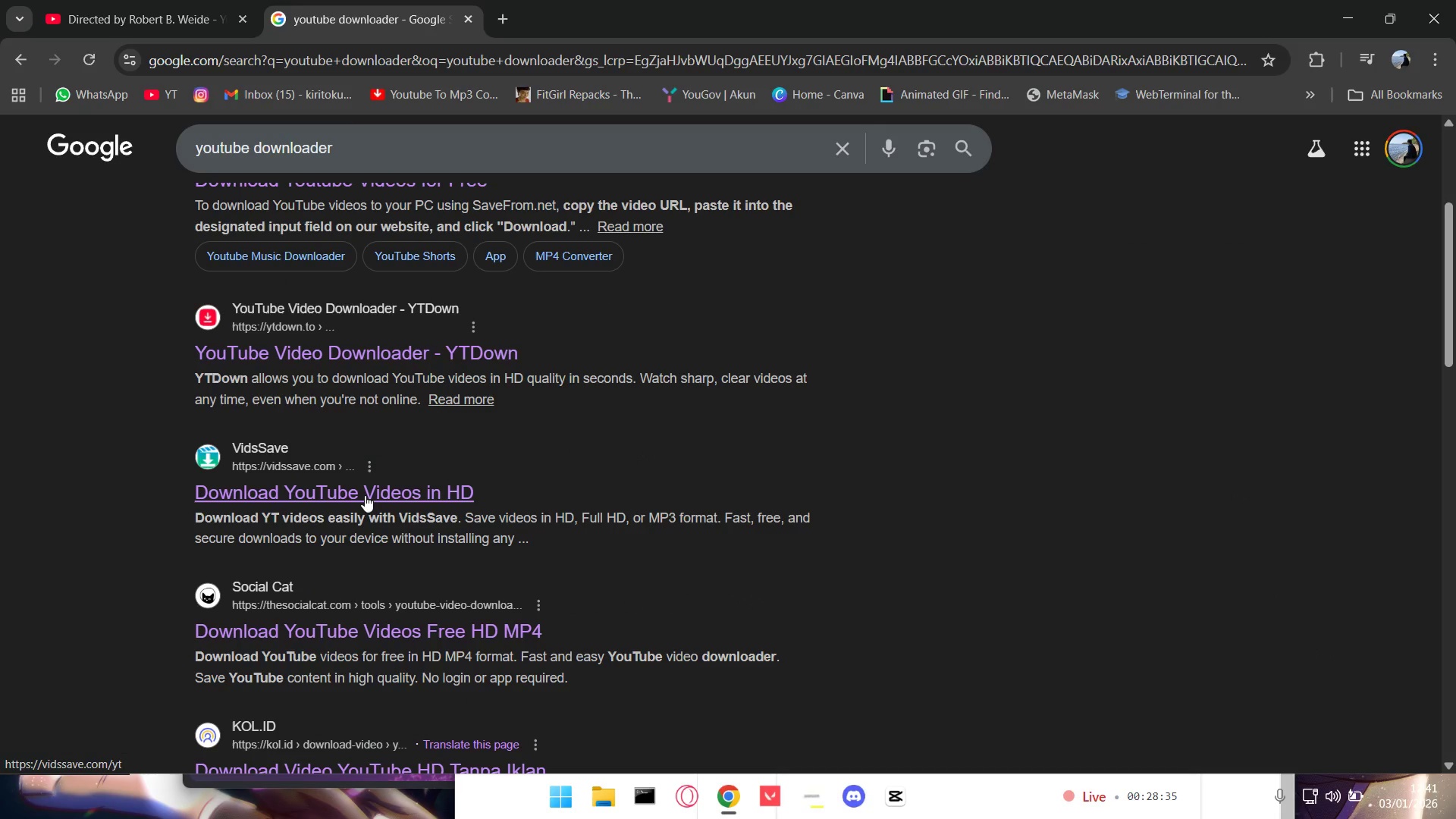 
scroll: coordinate [393, 414], scroll_direction: up, amount: 4.0
 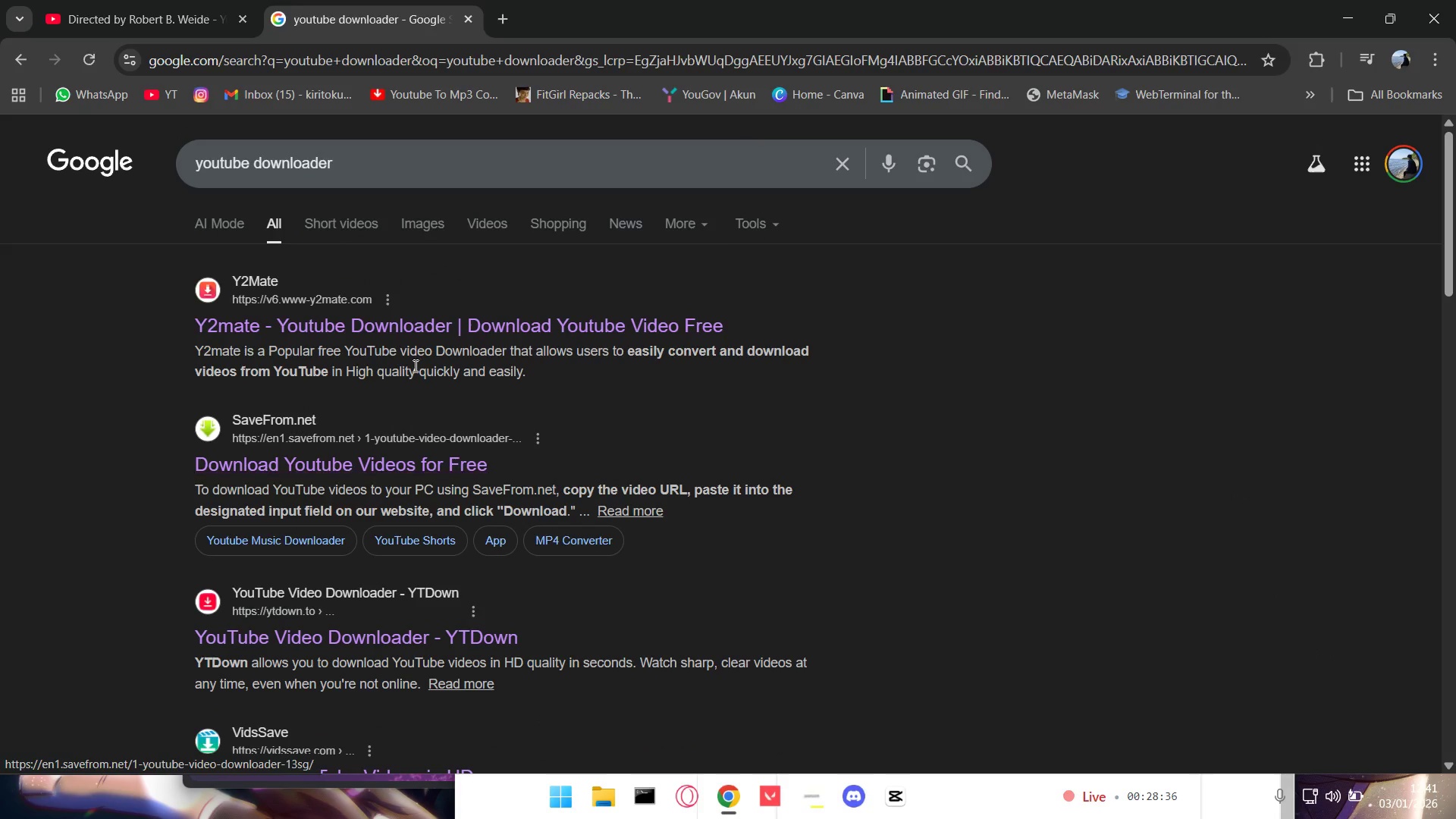 
left_click([422, 323])
 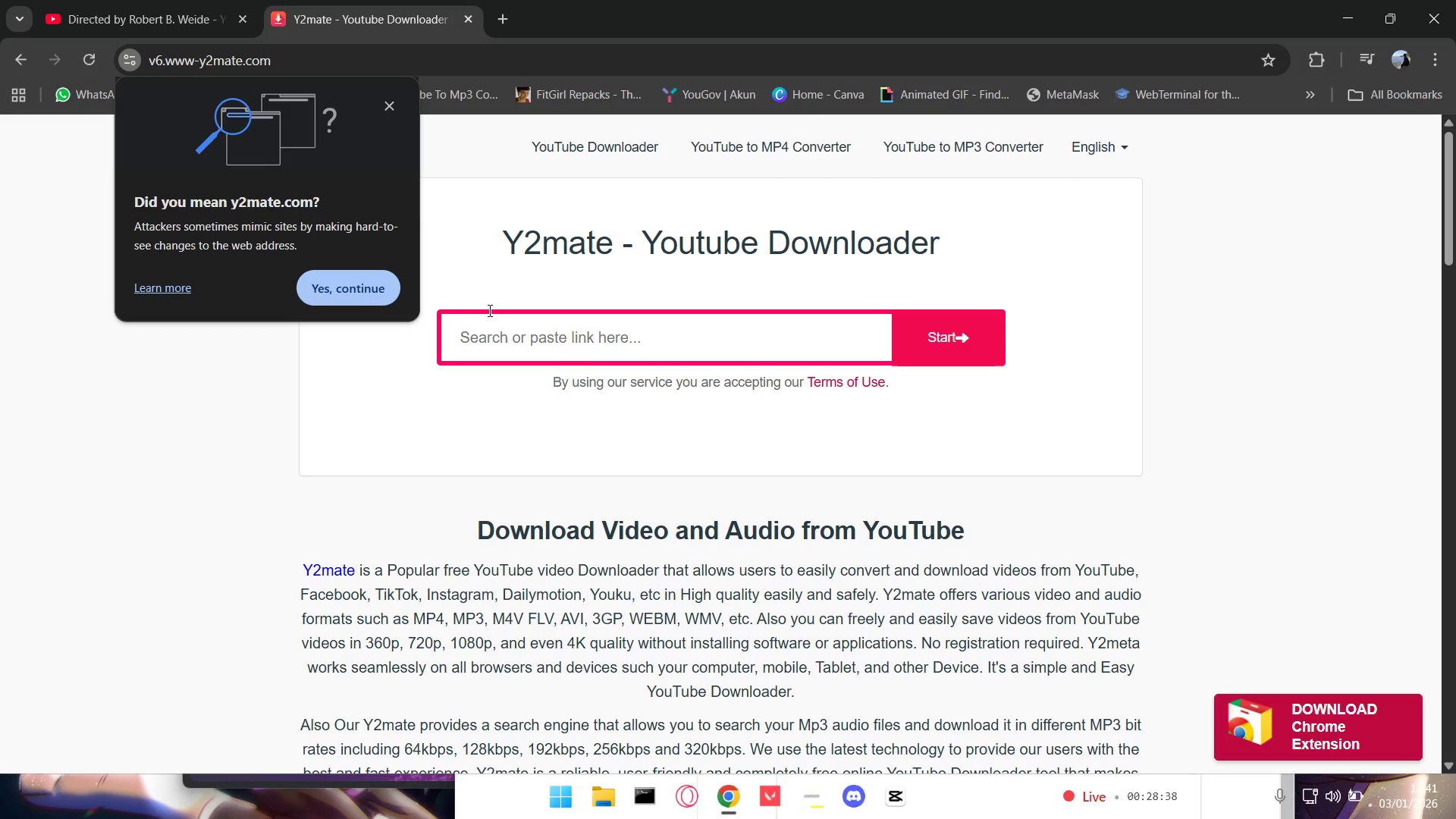 
left_click([616, 335])
 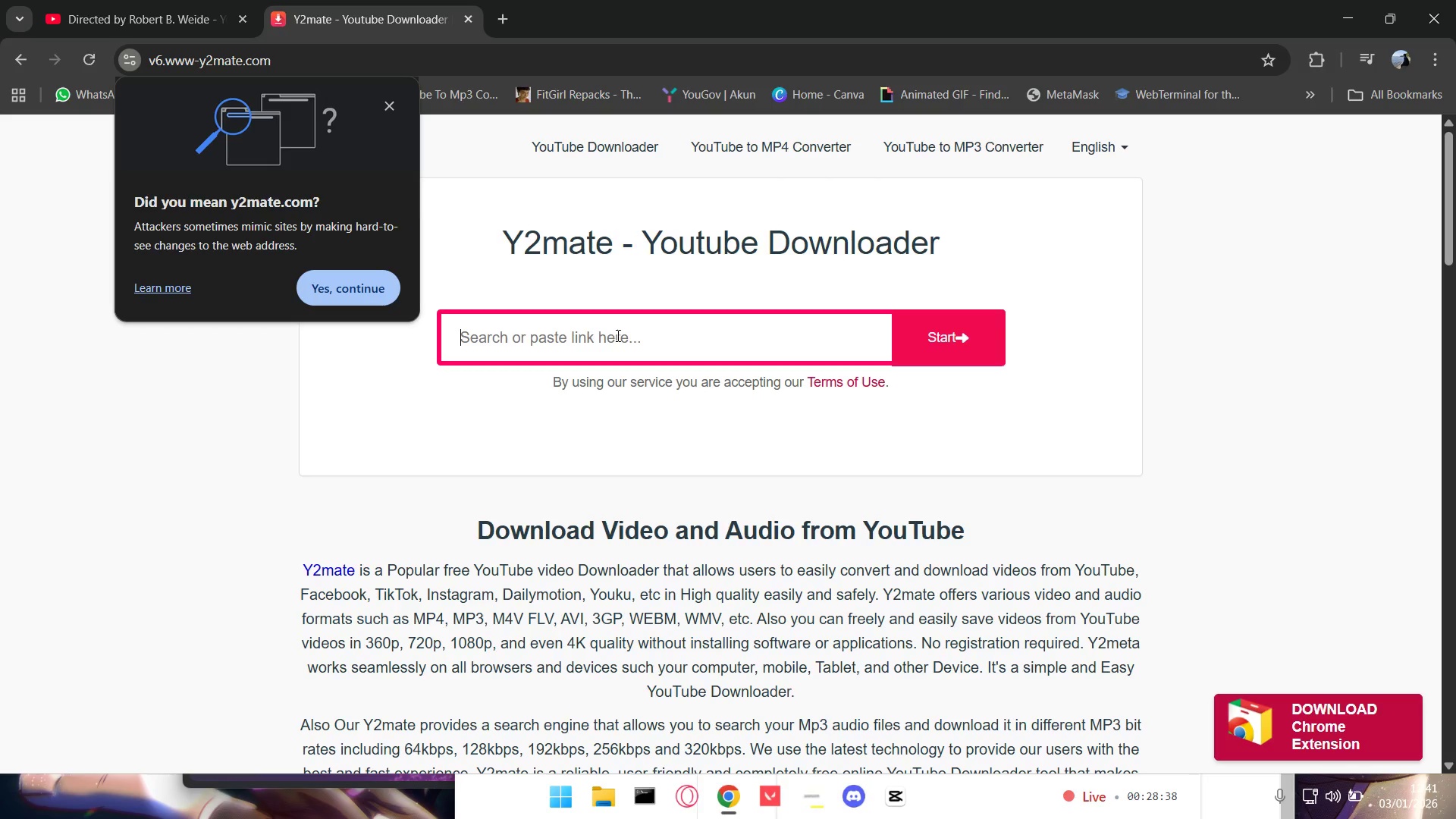 
key(Control+V)
 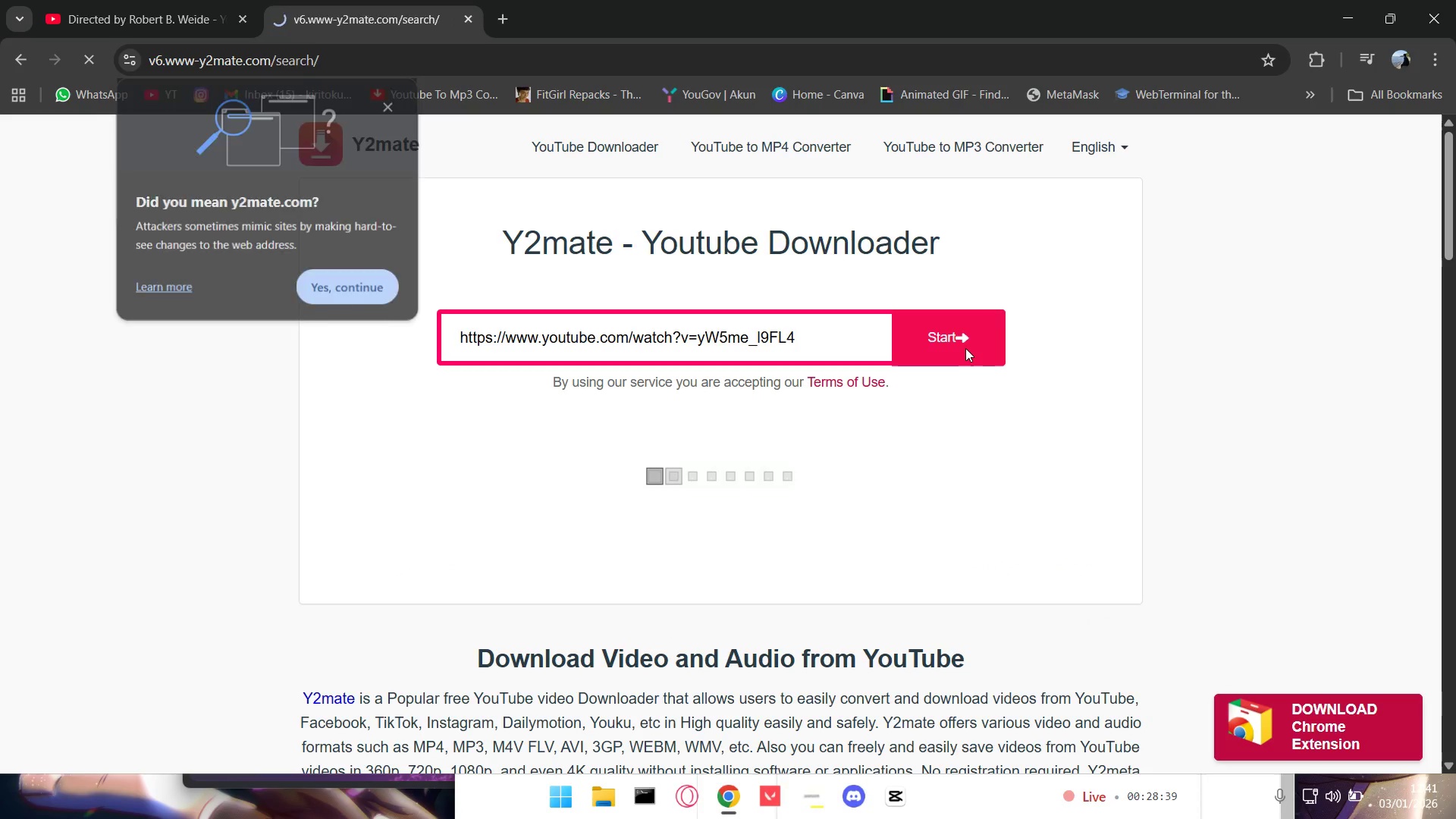 
left_click([965, 345])
 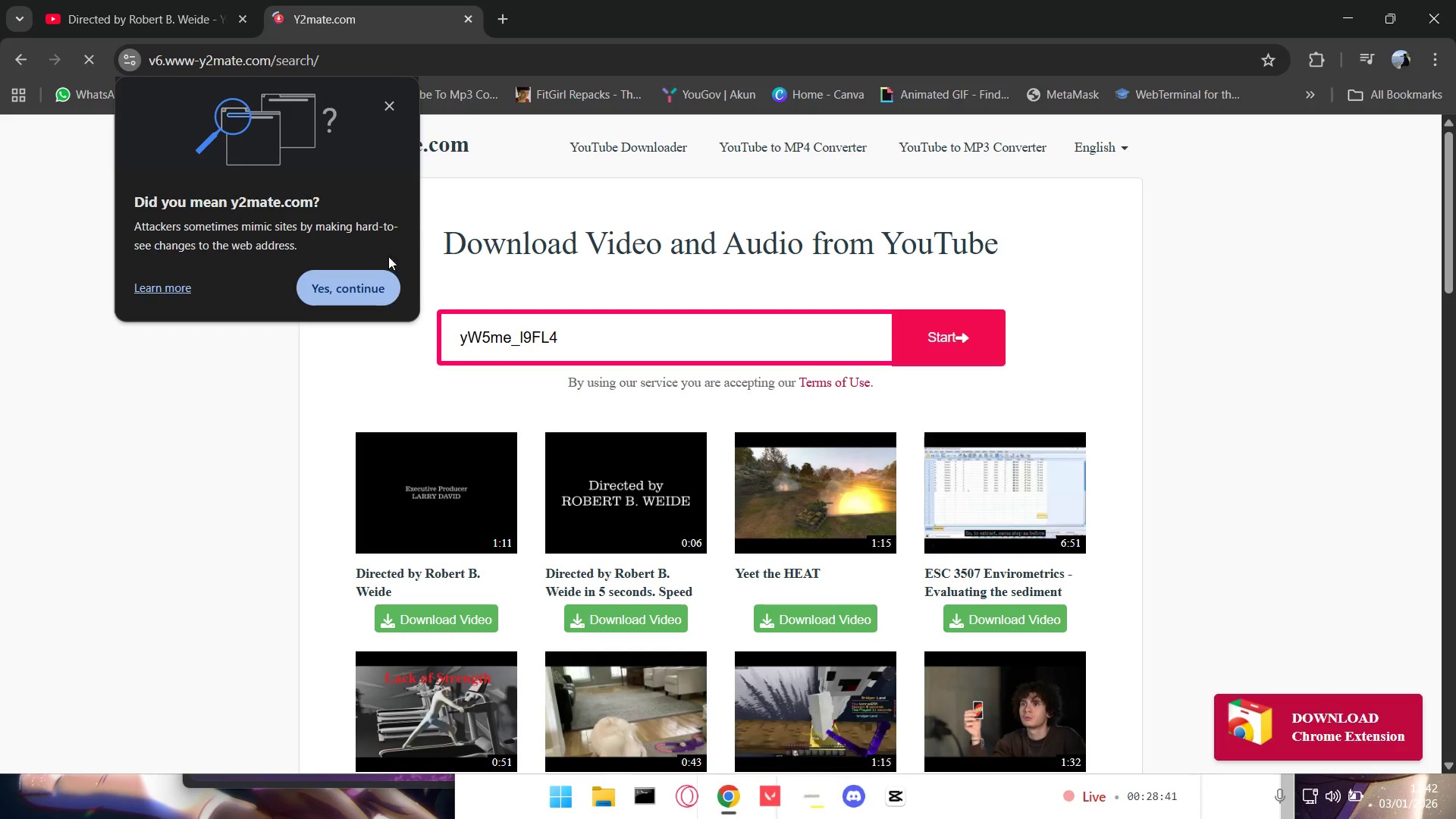 
left_click([390, 108])
 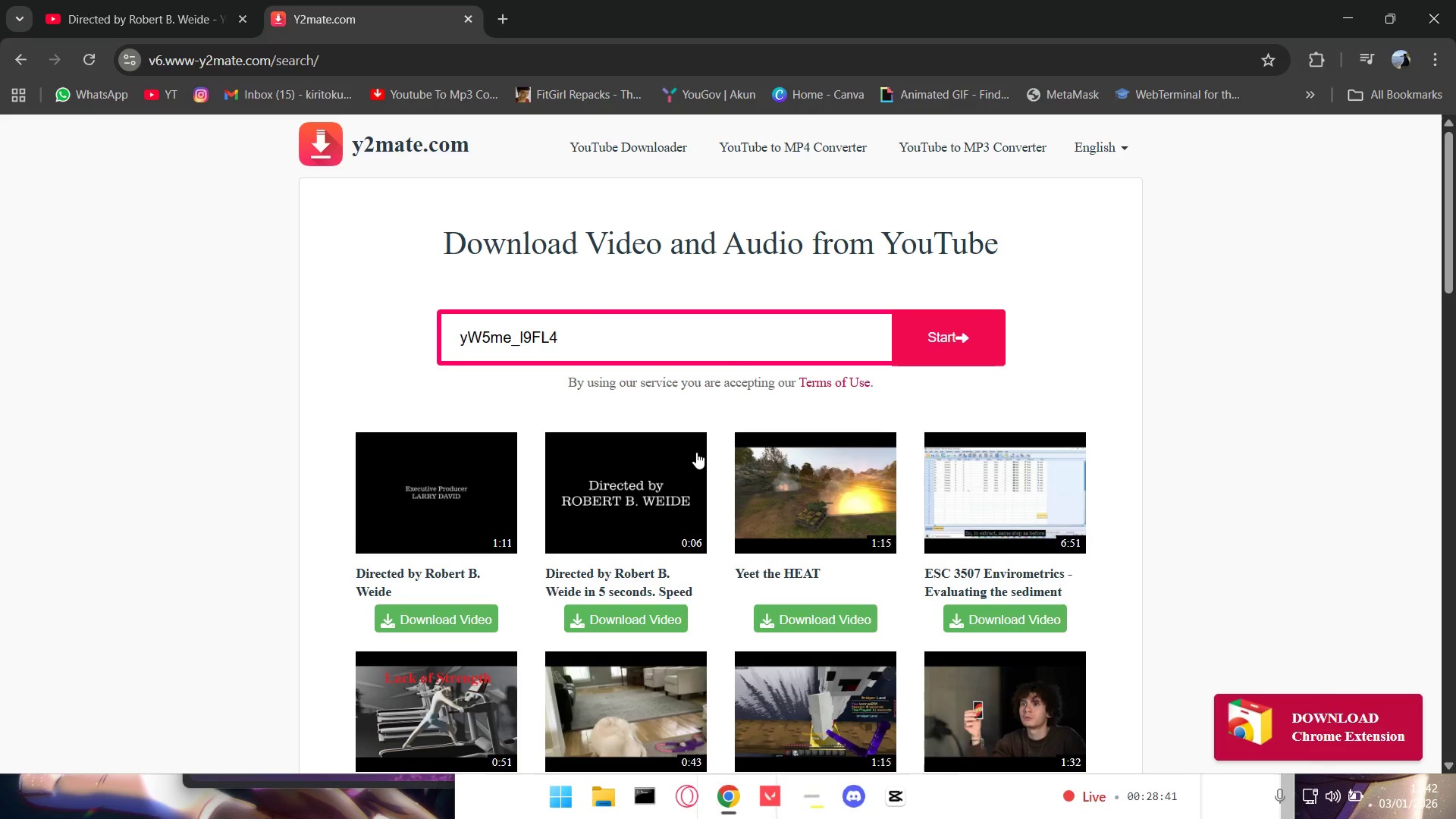 
scroll: coordinate [696, 452], scroll_direction: down, amount: 1.0
 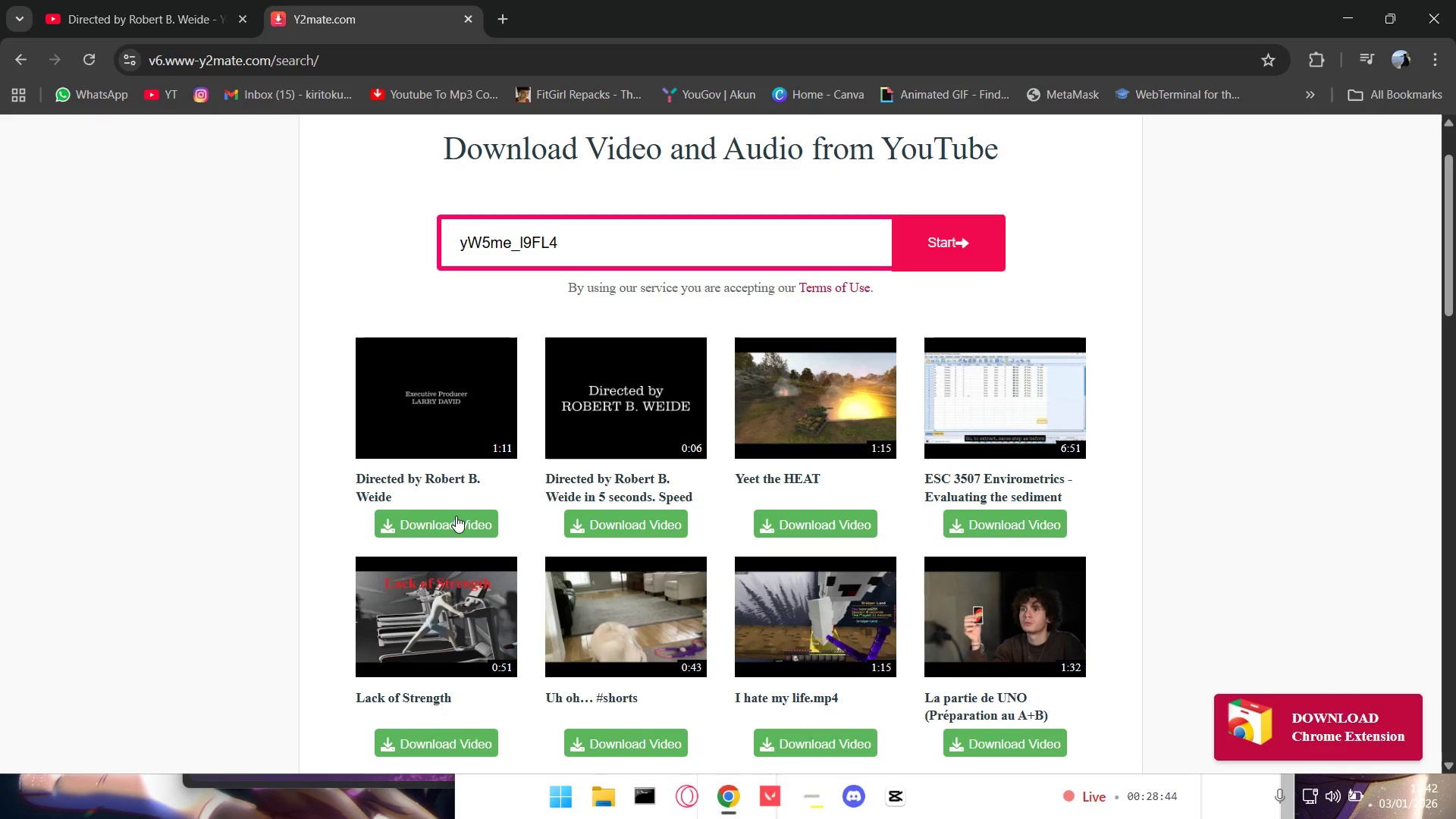 
left_click([617, 515])
 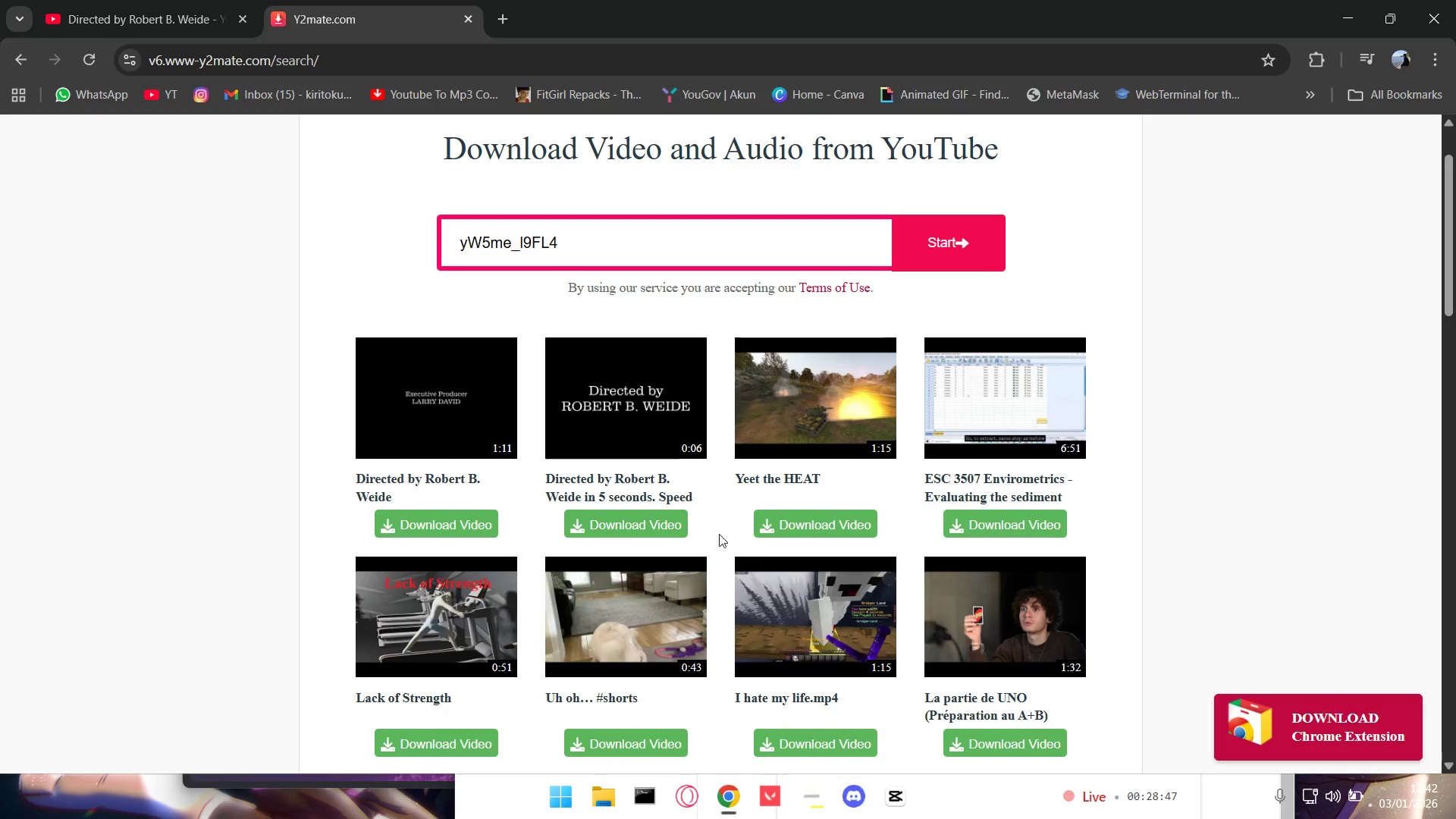 
left_click([487, 526])
 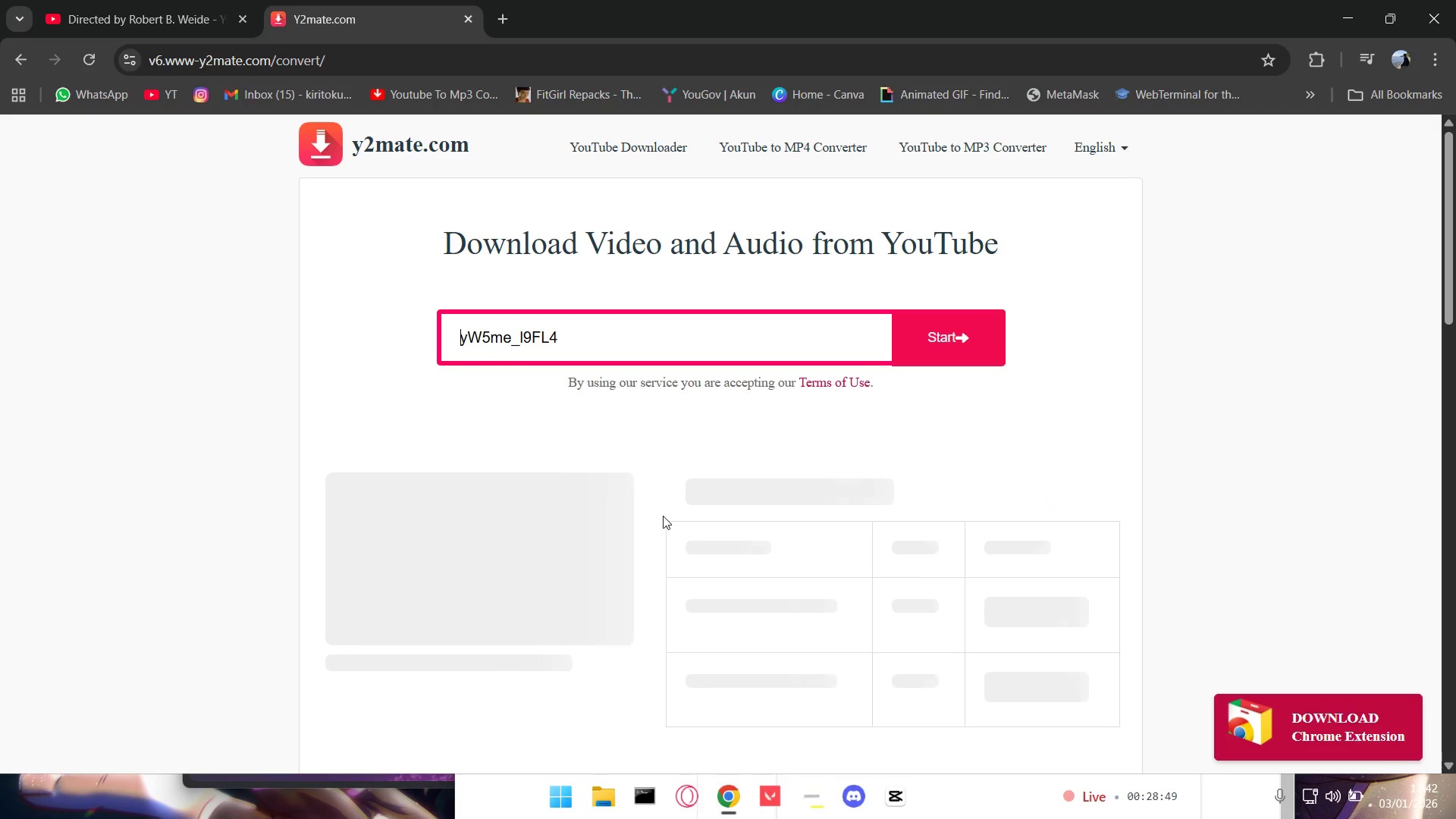 
scroll: coordinate [663, 516], scroll_direction: down, amount: 2.0
 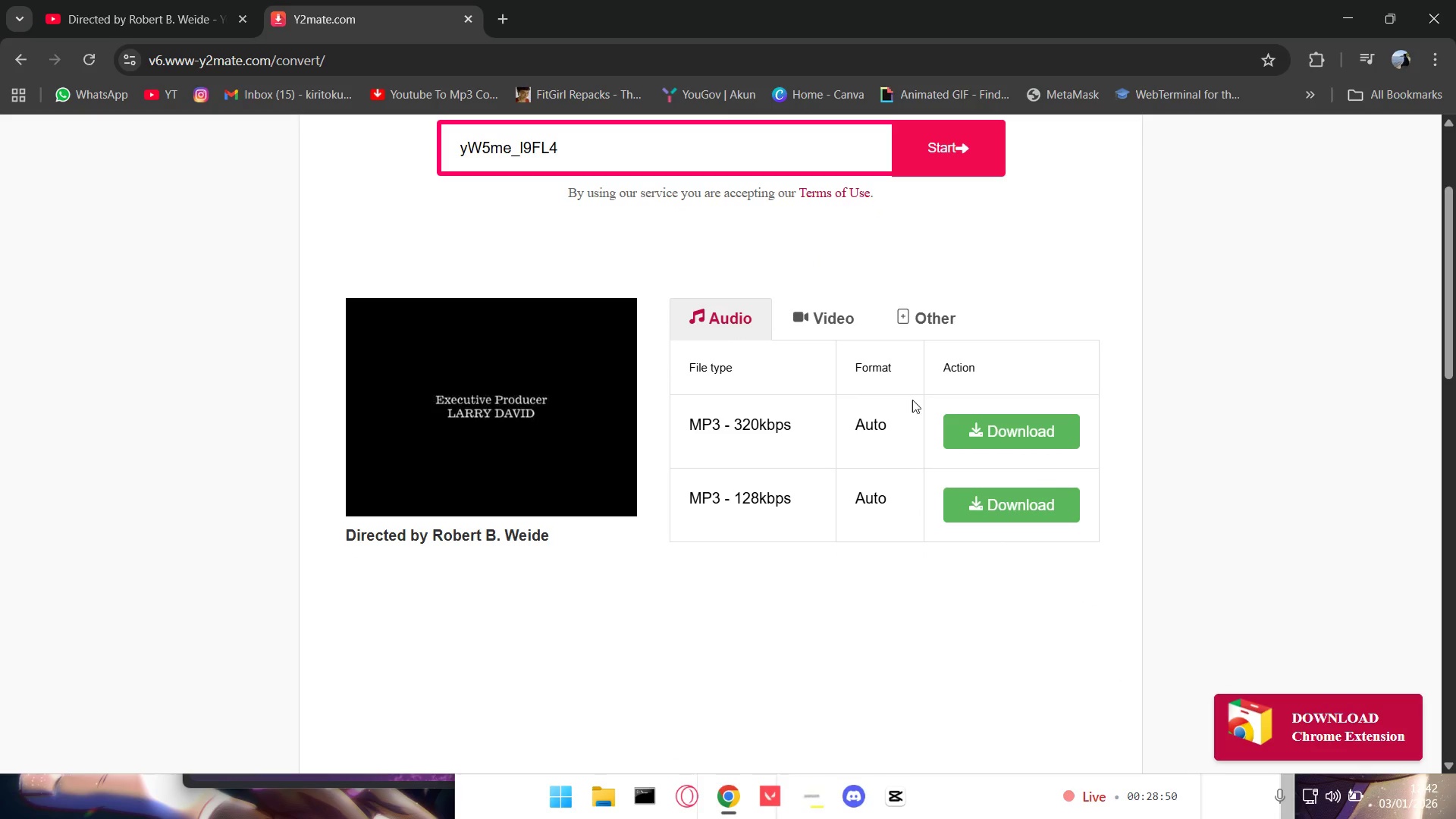 
left_click([841, 323])
 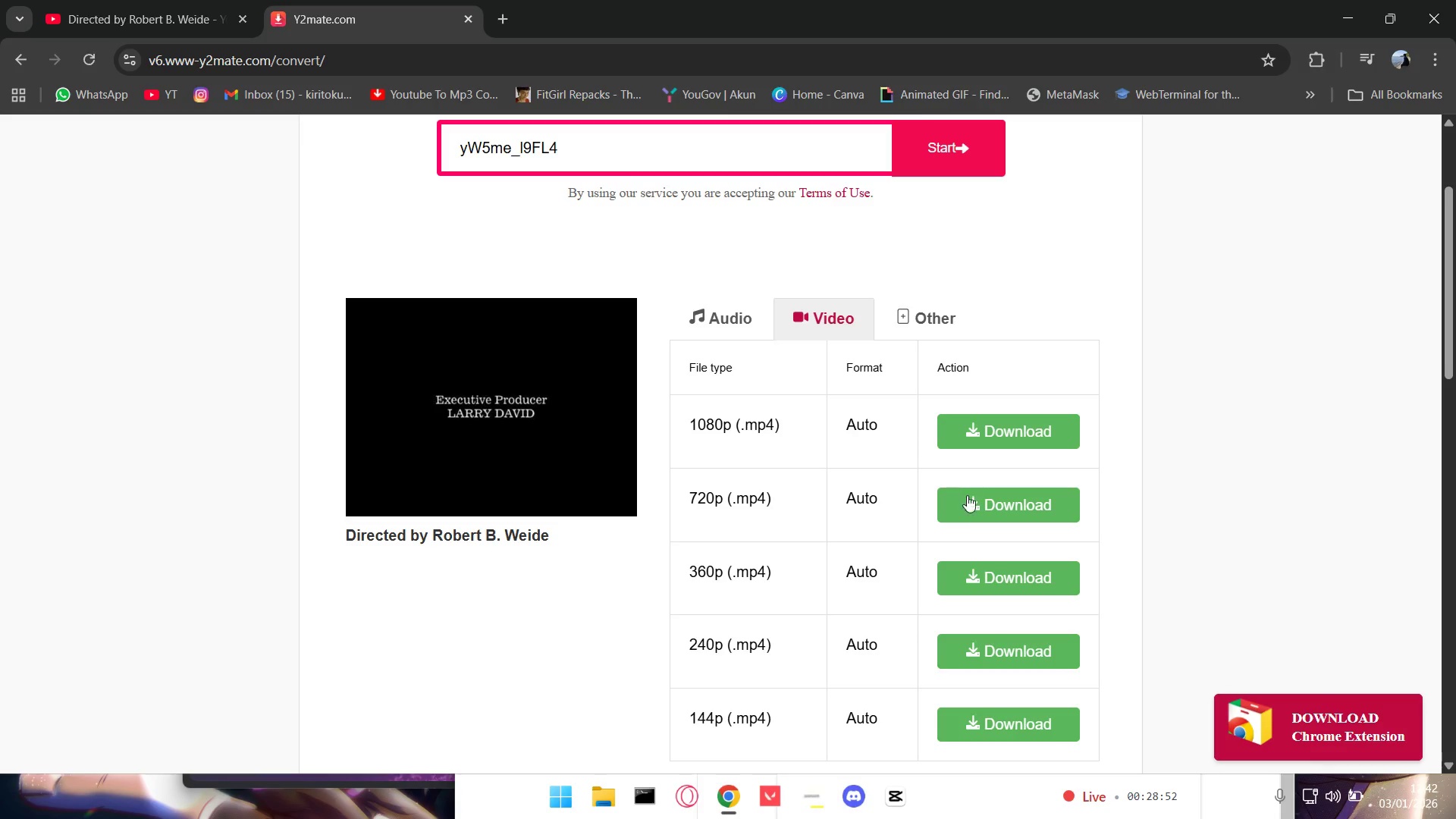 
left_click([996, 500])
 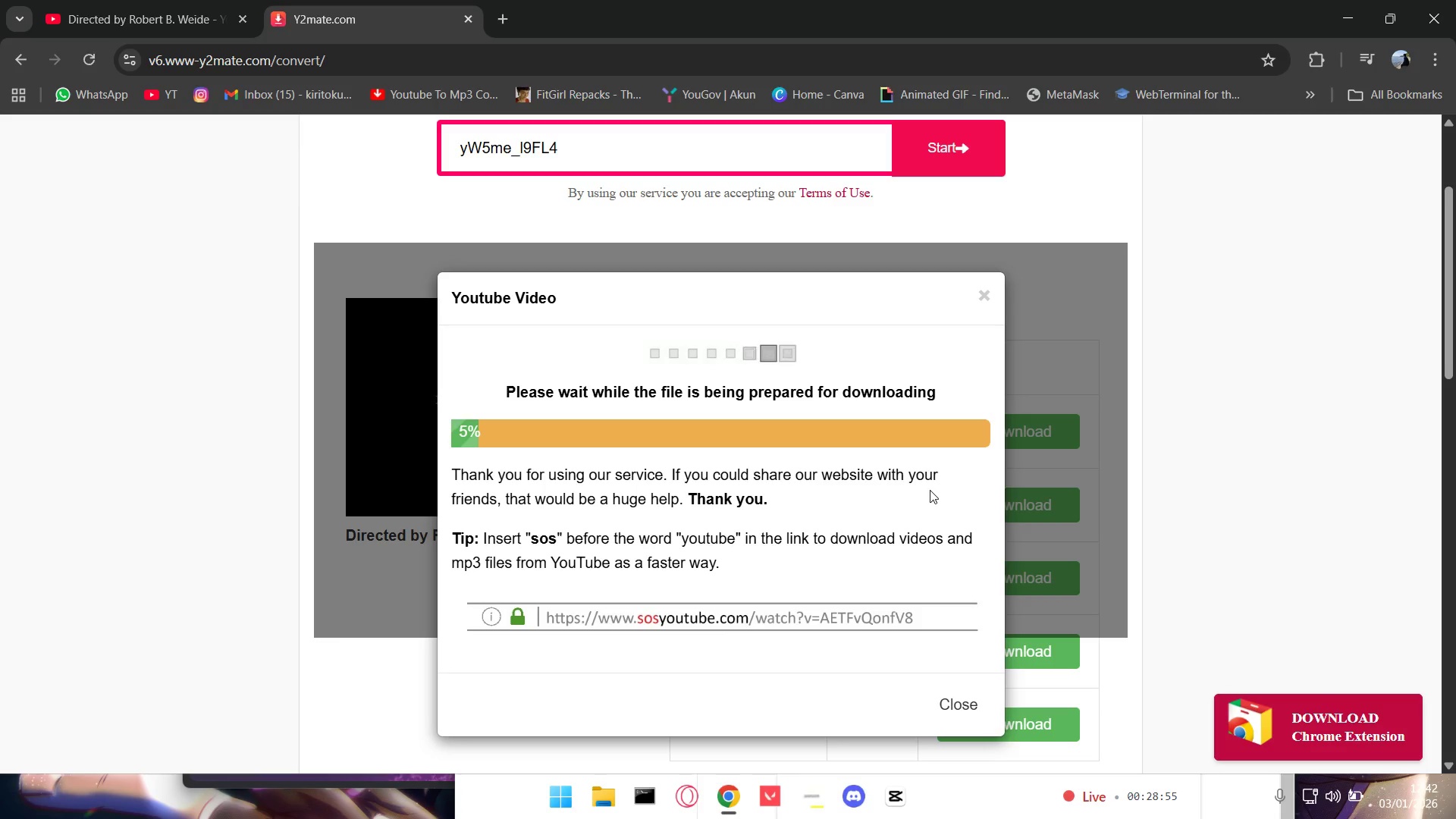 
wait(8.43)
 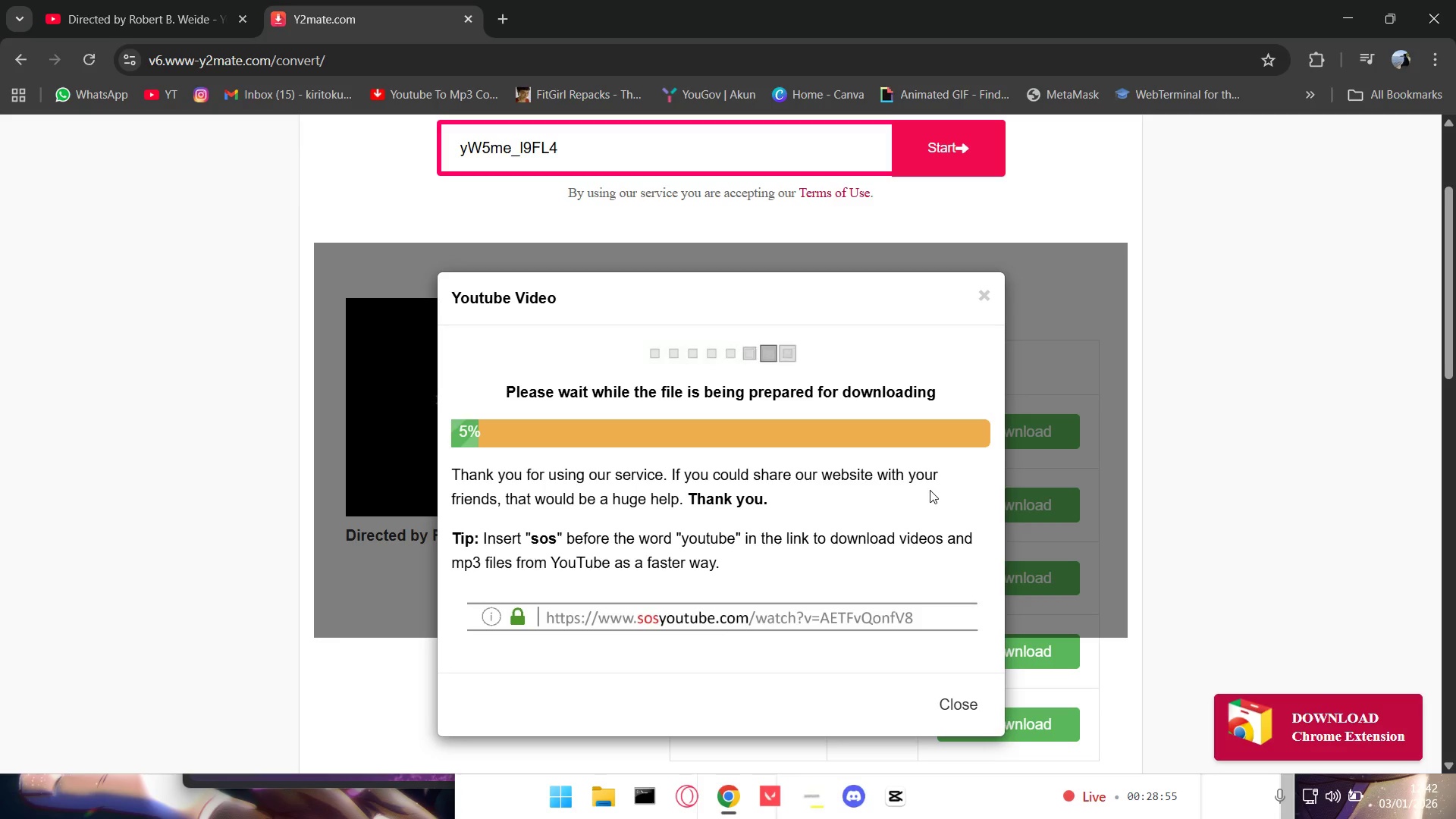 
mouse_move([849, 798])
 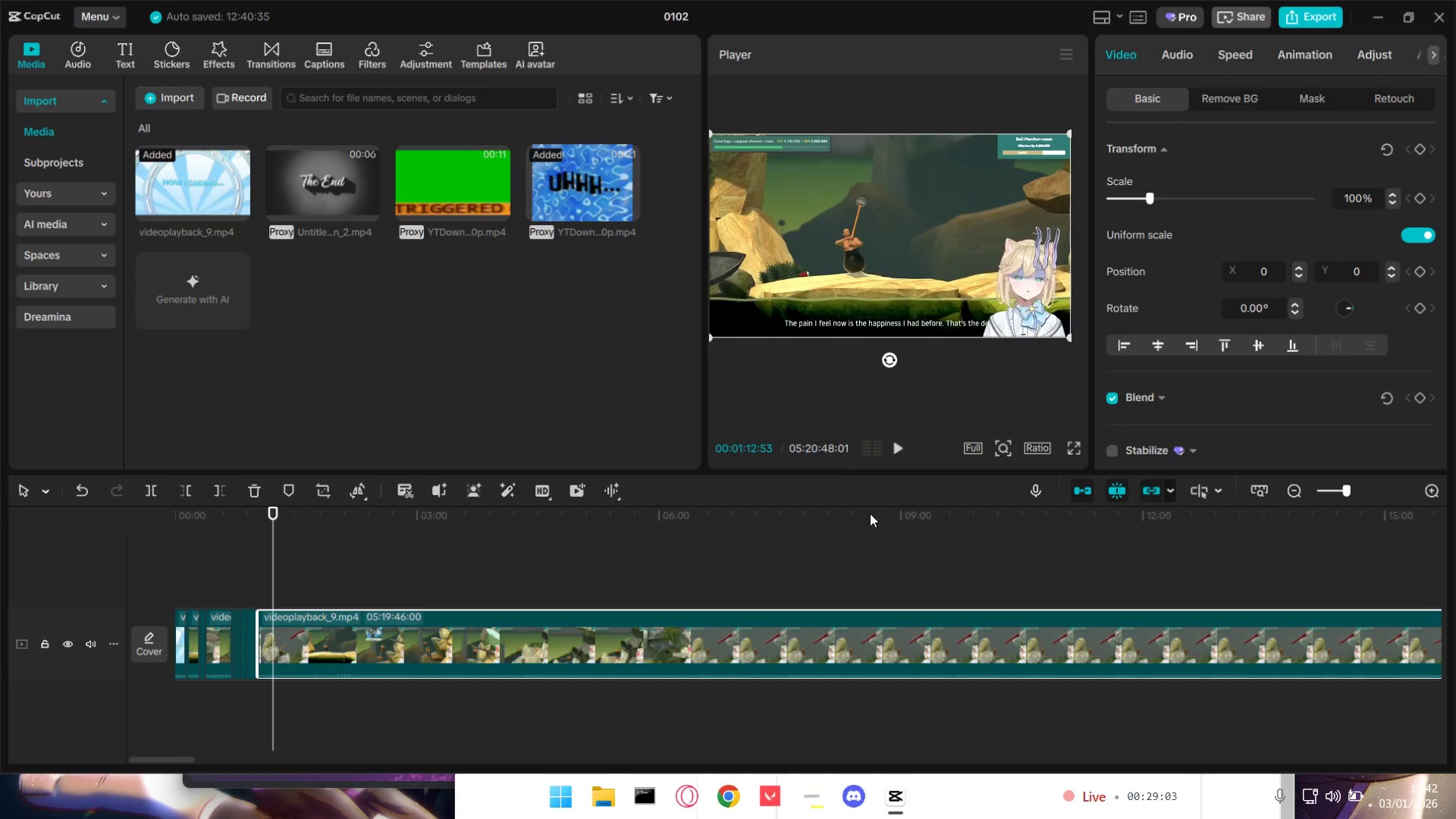 
key(Space)
 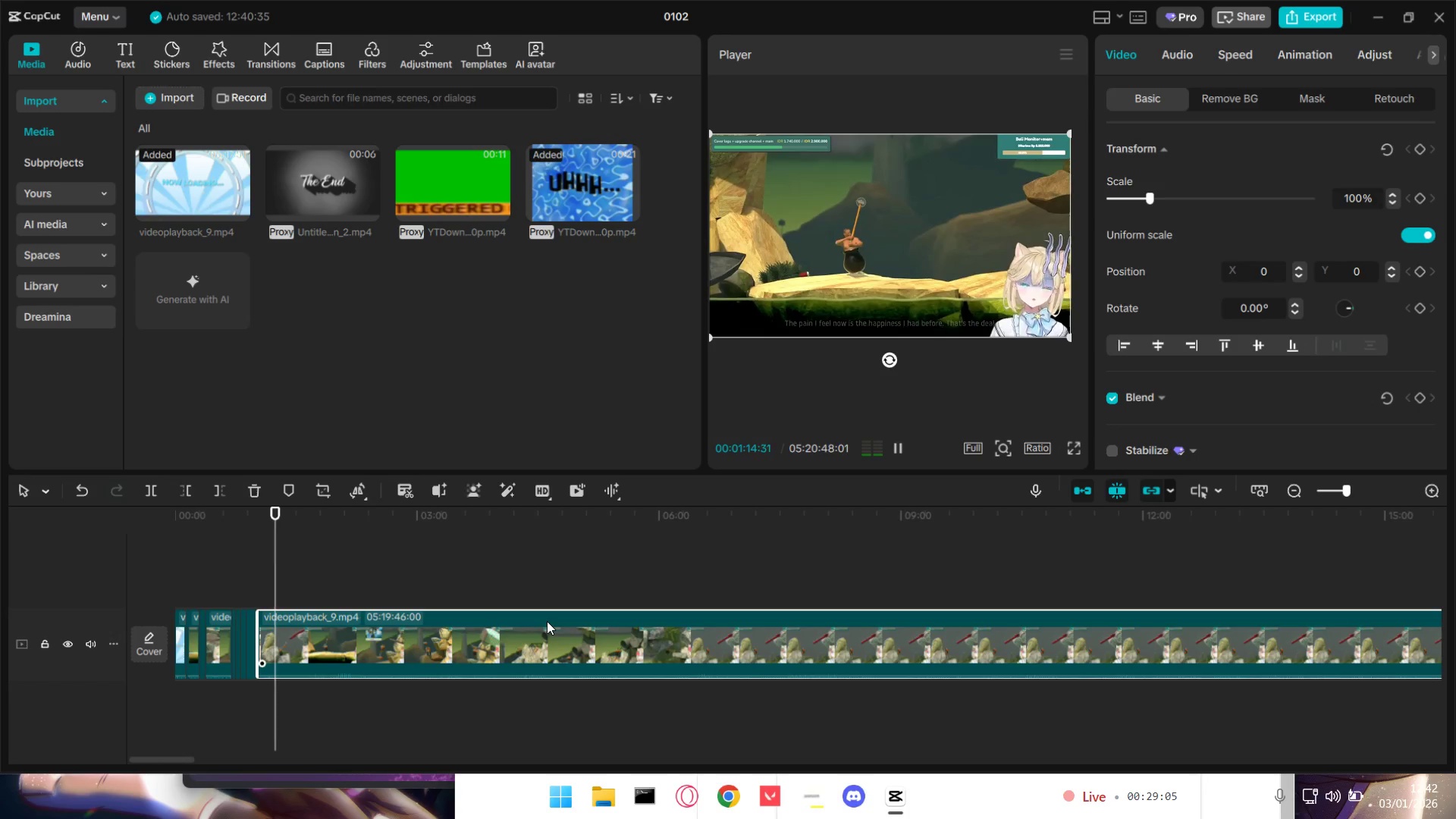 
hold_key(key=ControlLeft, duration=0.7)
scroll: coordinate [334, 611], scroll_direction: up, amount: 4.0
 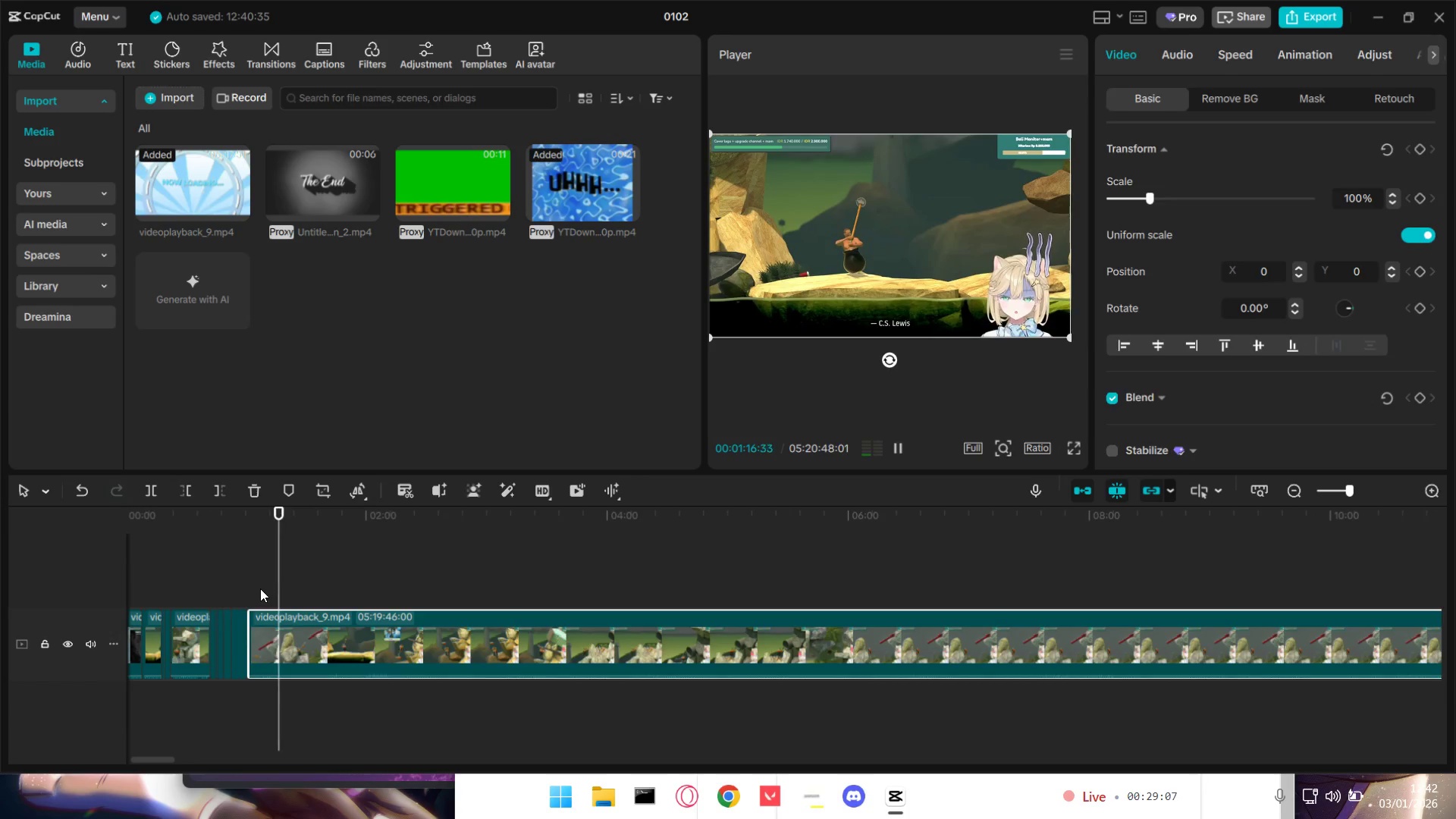 
double_click([252, 588])
 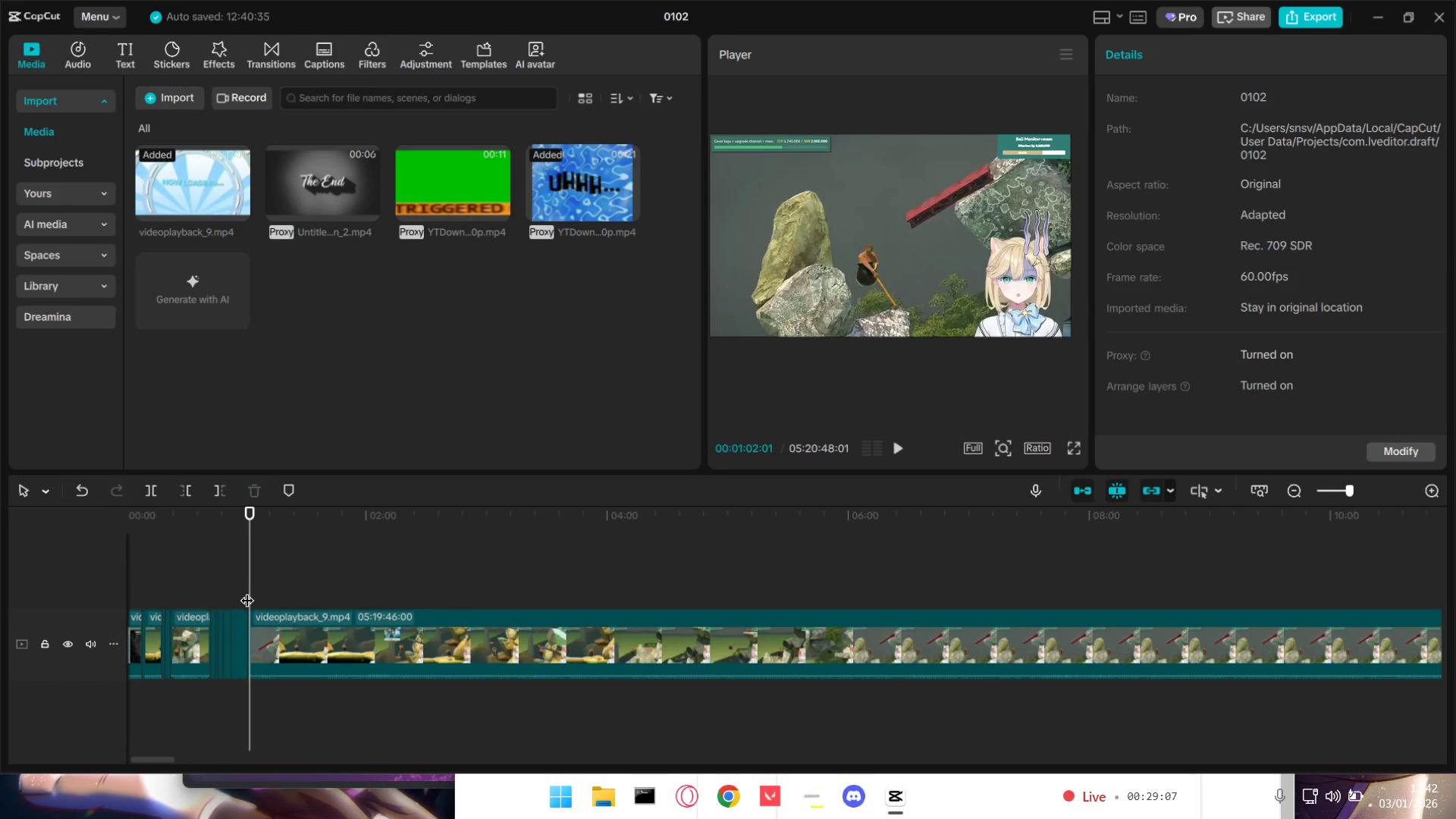 
key(Space)
 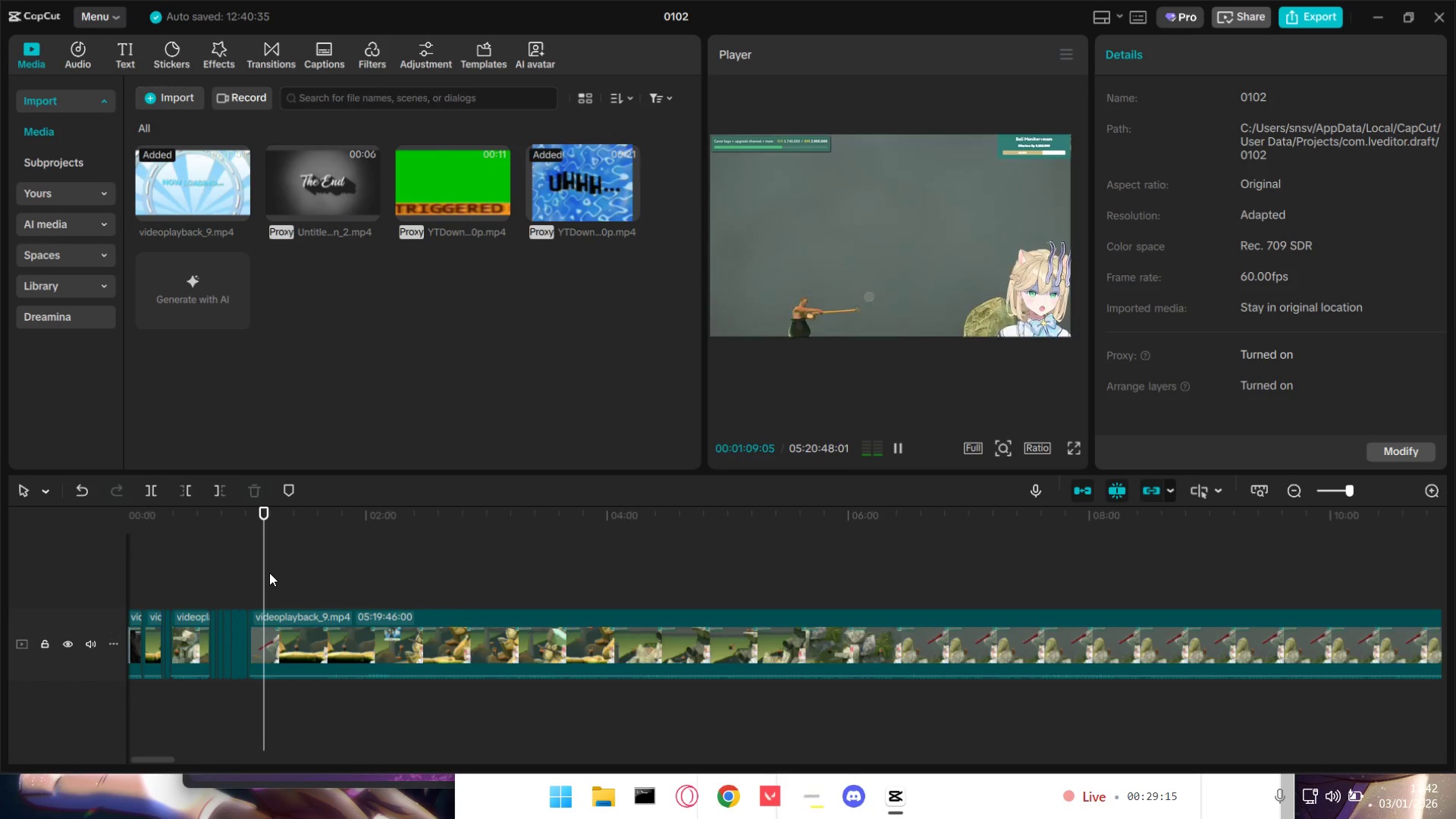 
wait(12.14)
 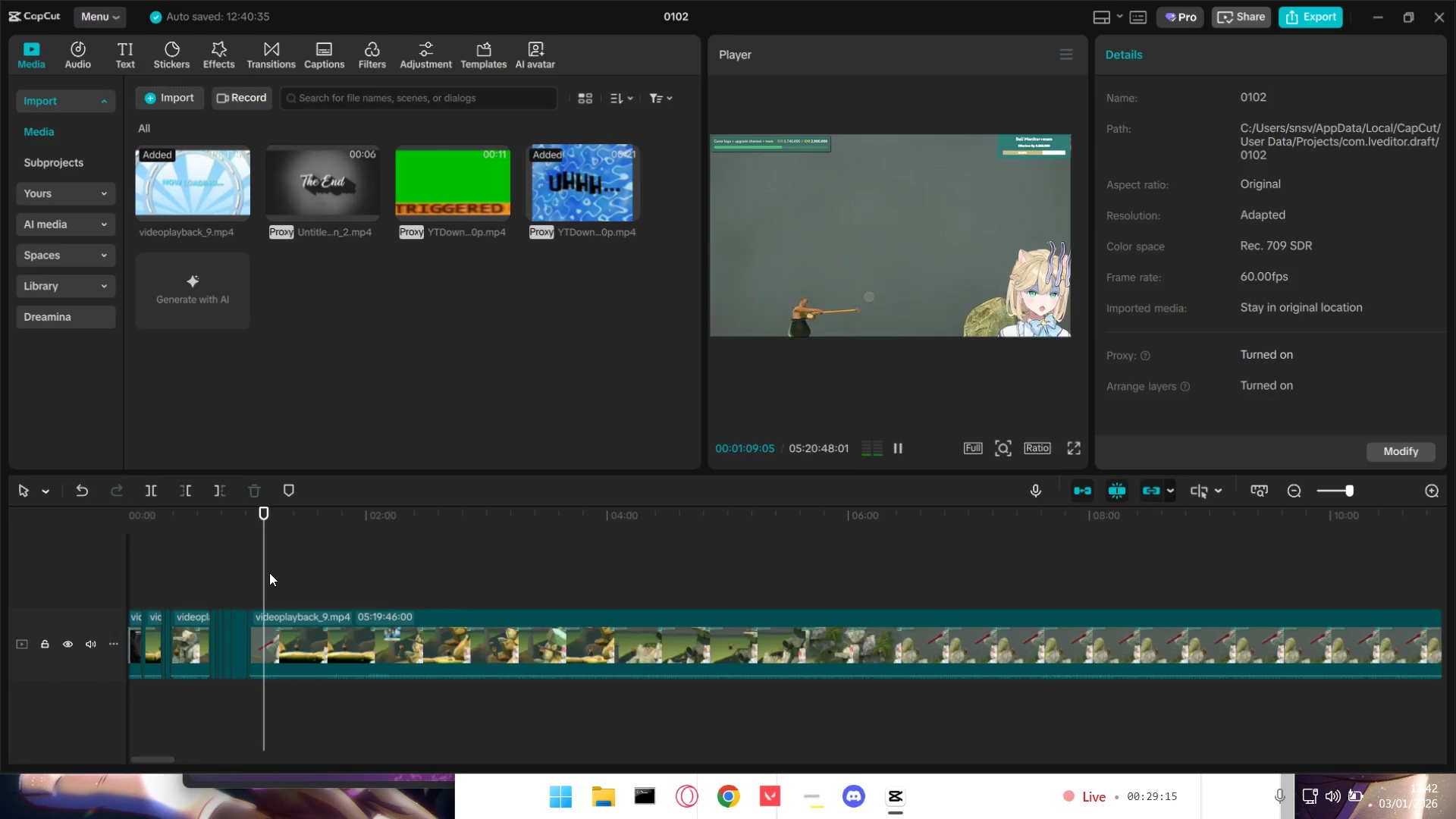 
key(Space)
 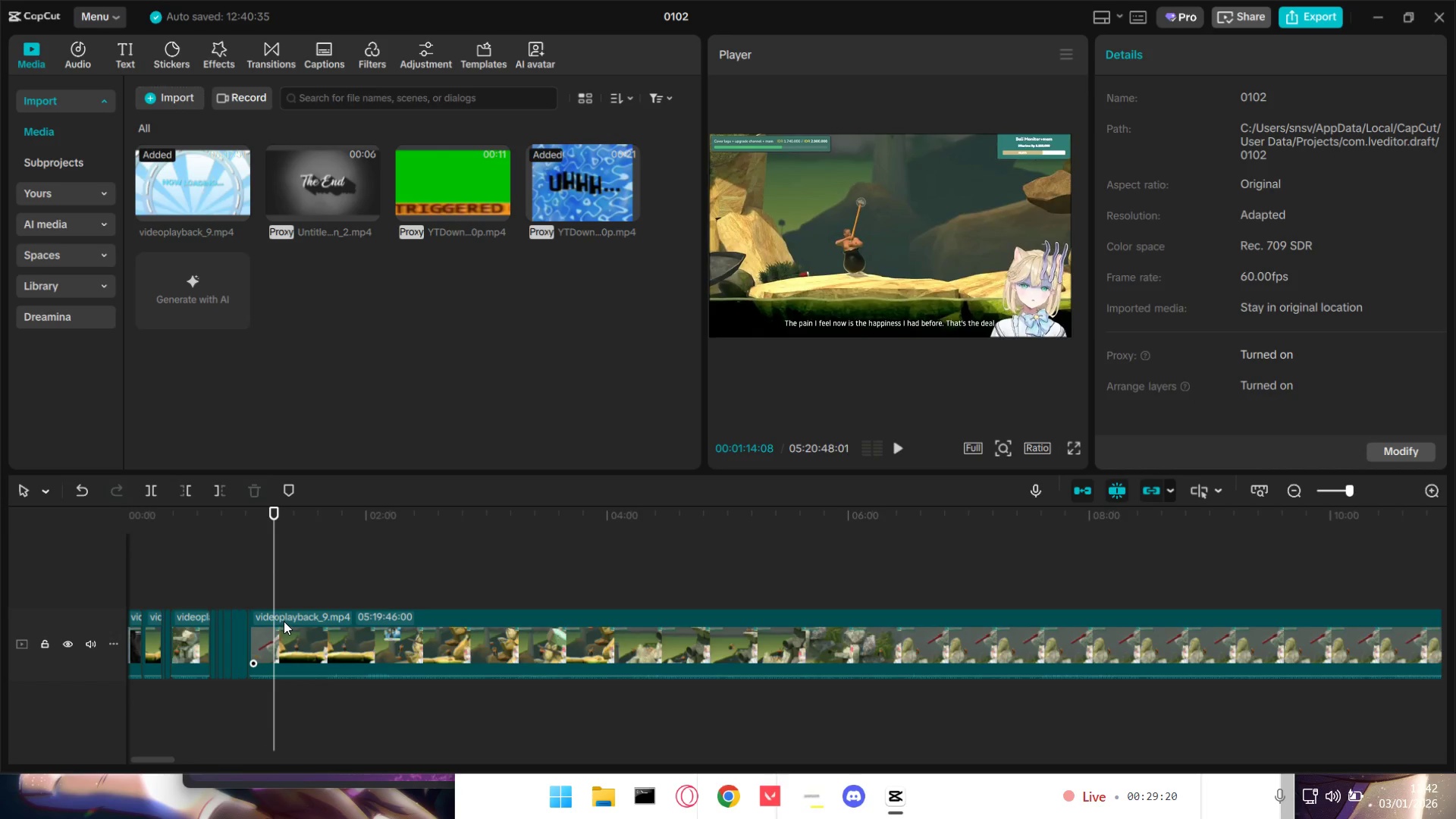 
left_click([281, 622])
 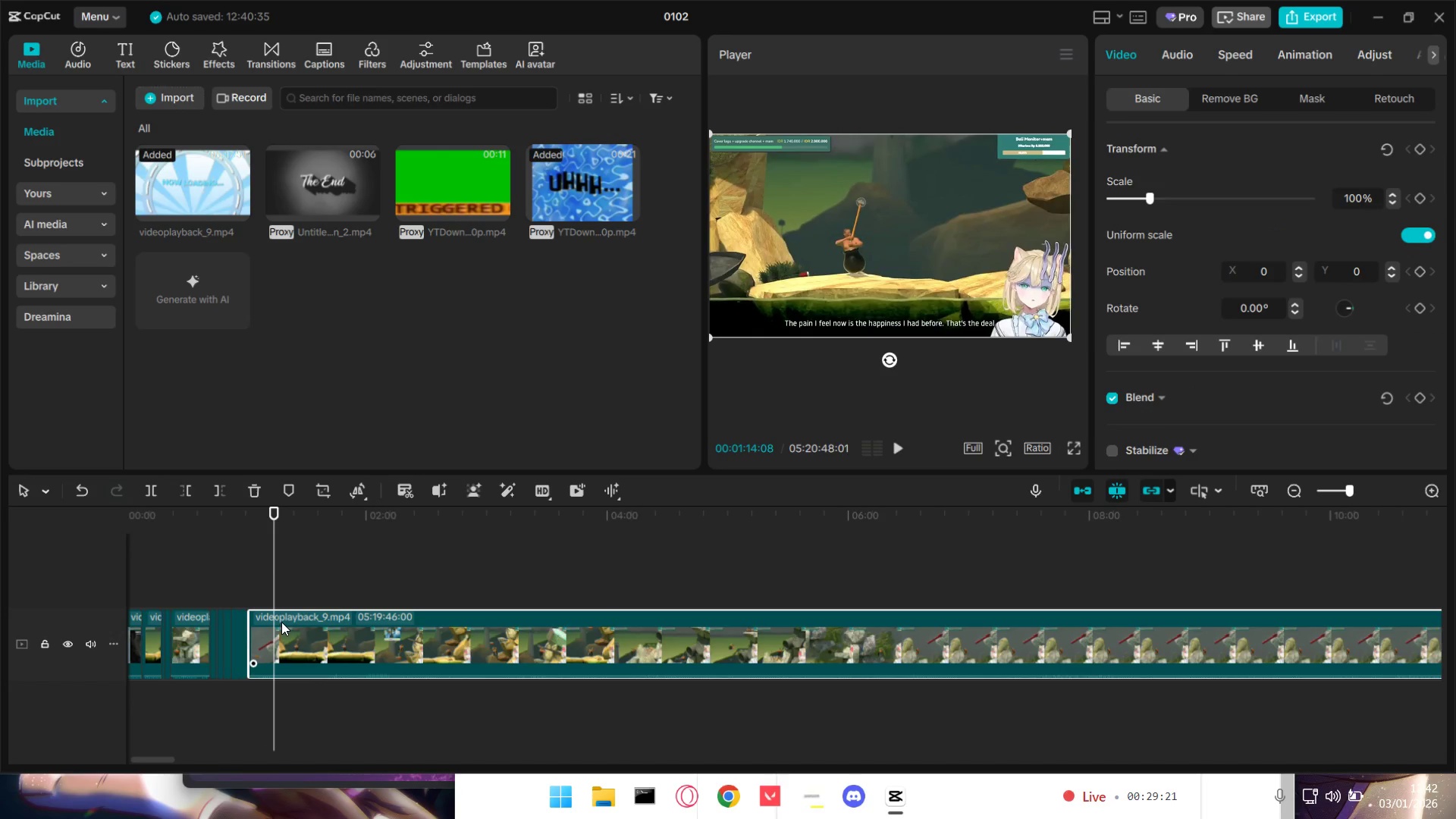 
key(Shift+E)
 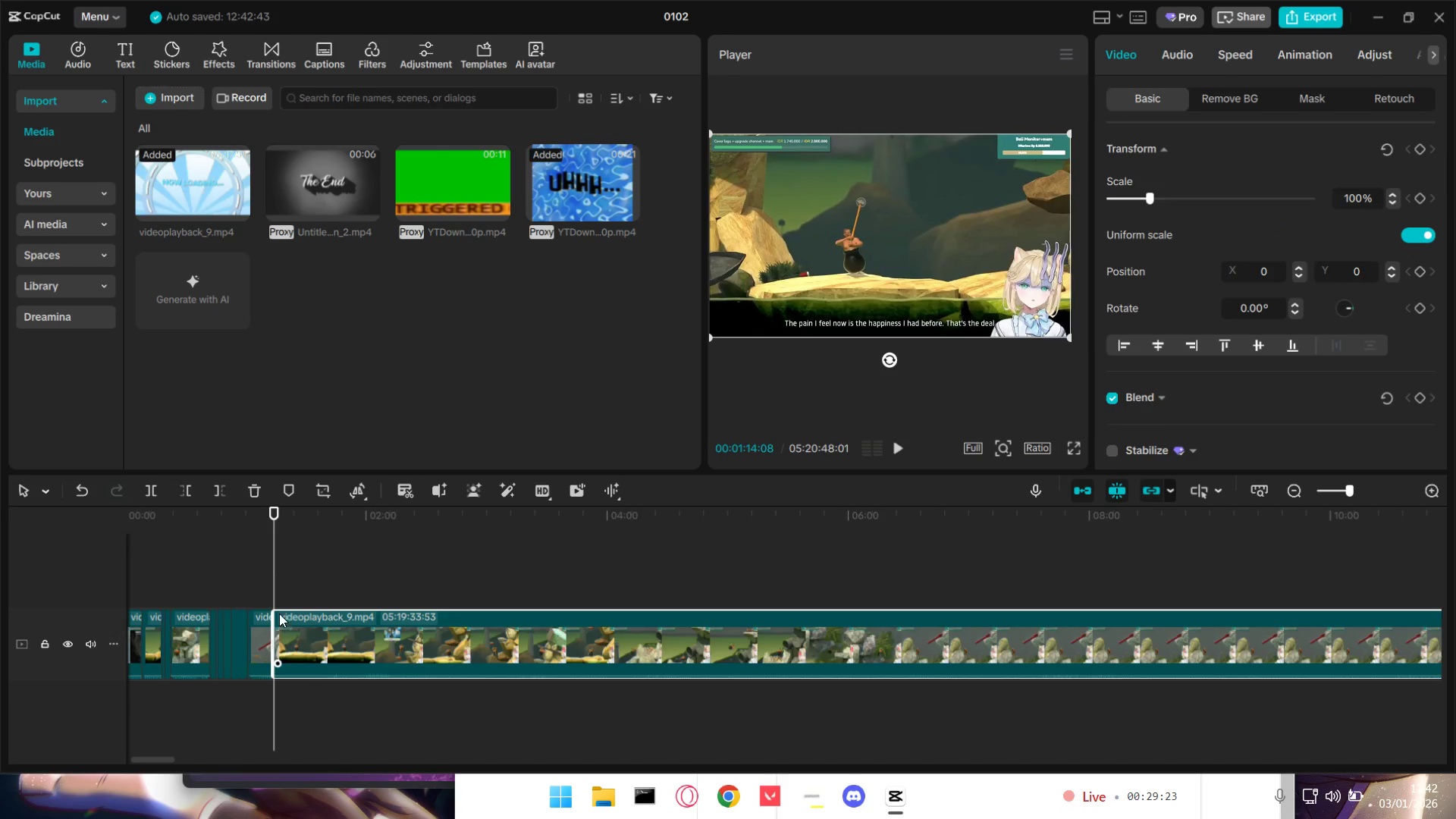 
key(Space)
 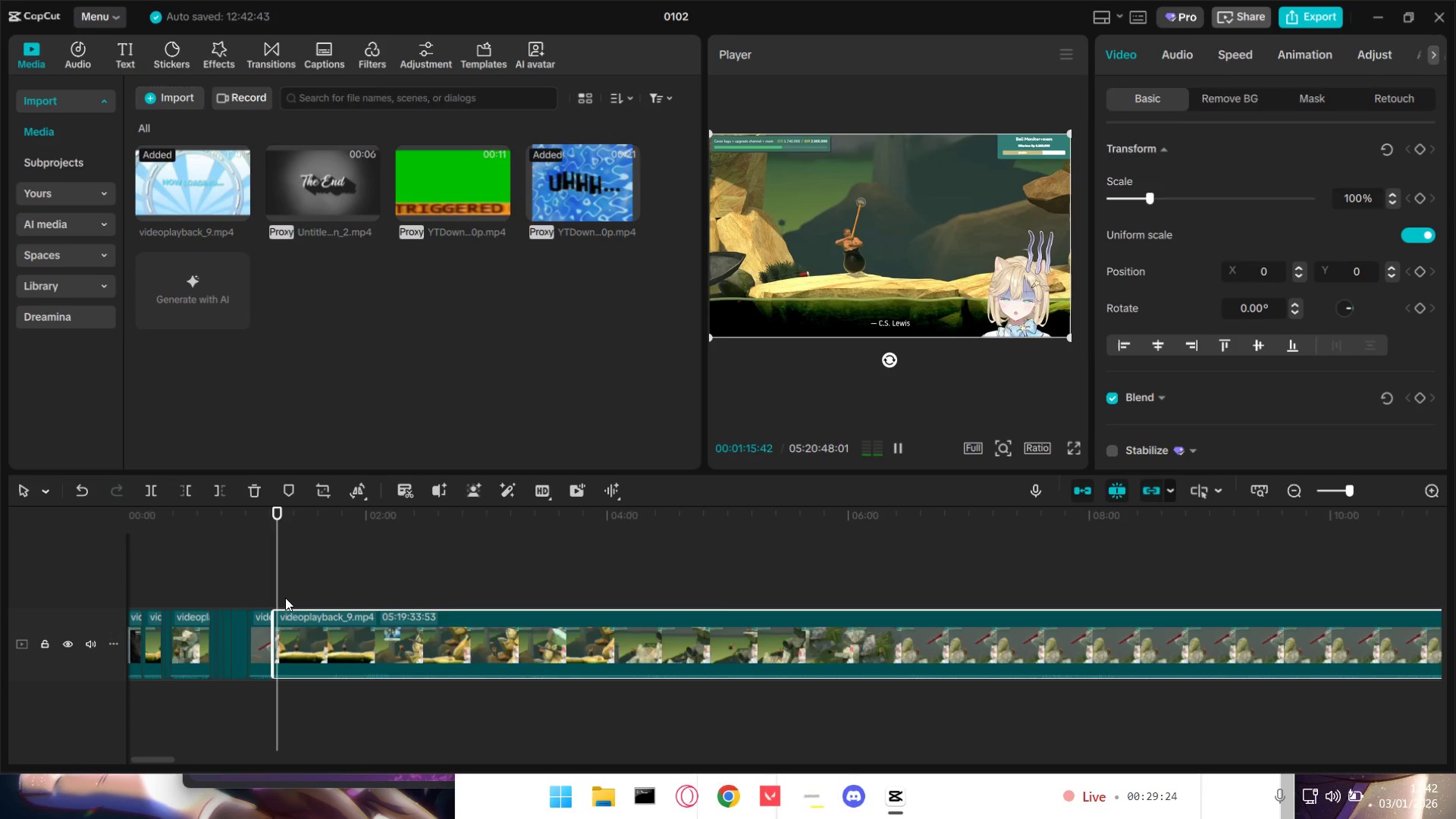 
left_click([300, 591])
 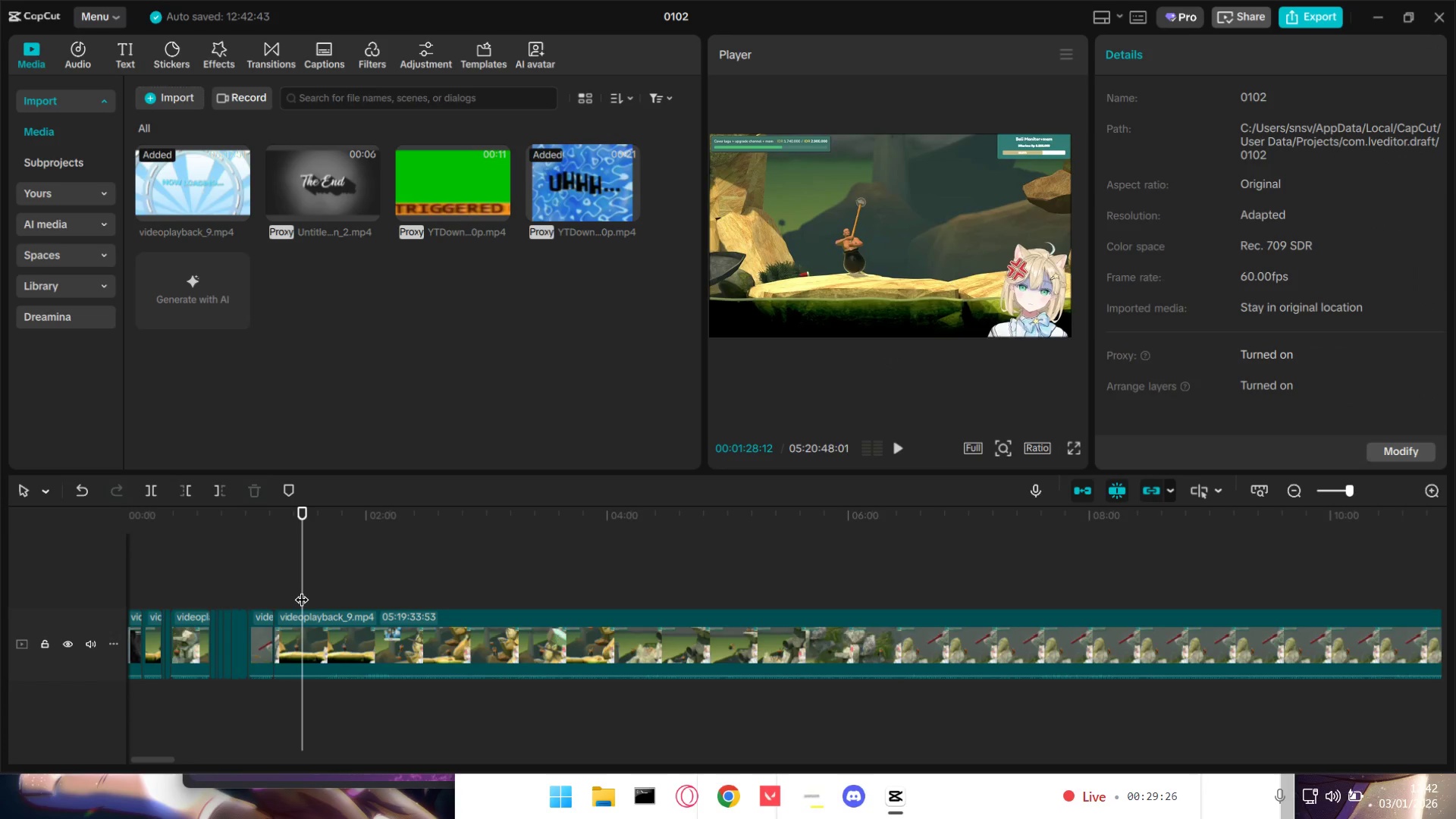 
left_click_drag(start_coordinate=[303, 589], to_coordinate=[290, 586])
 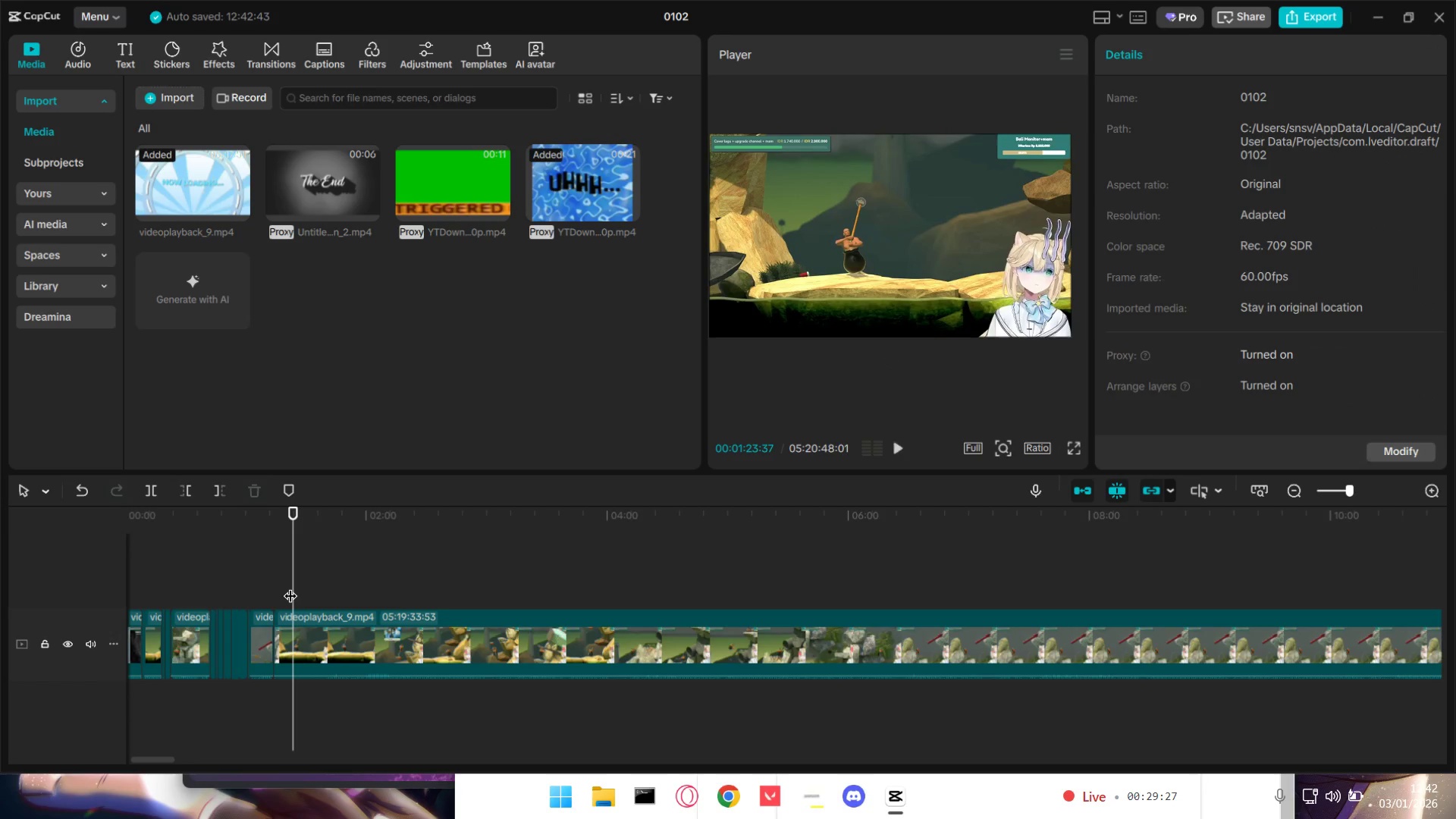 
key(Space)
 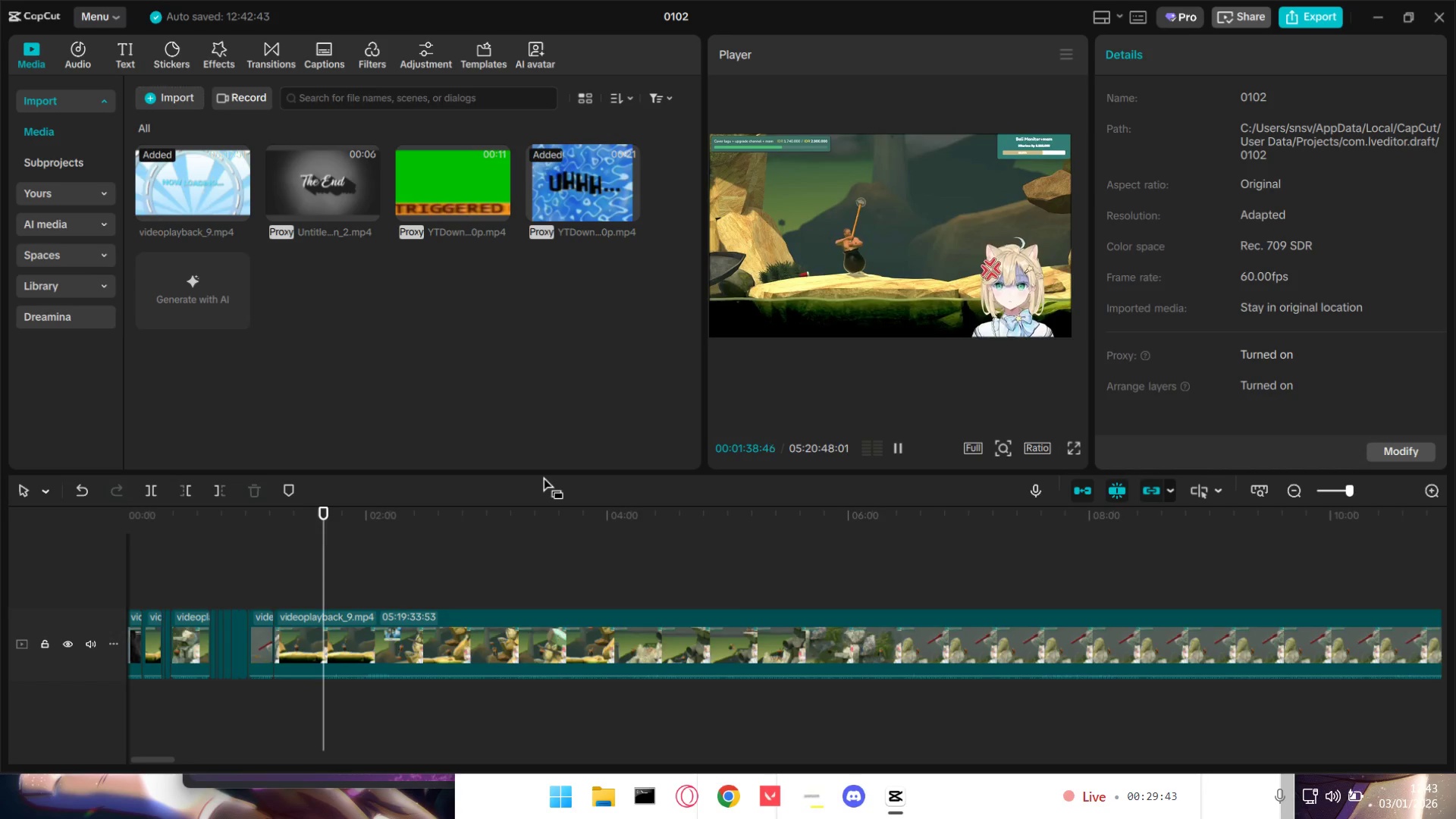 
wait(20.23)
 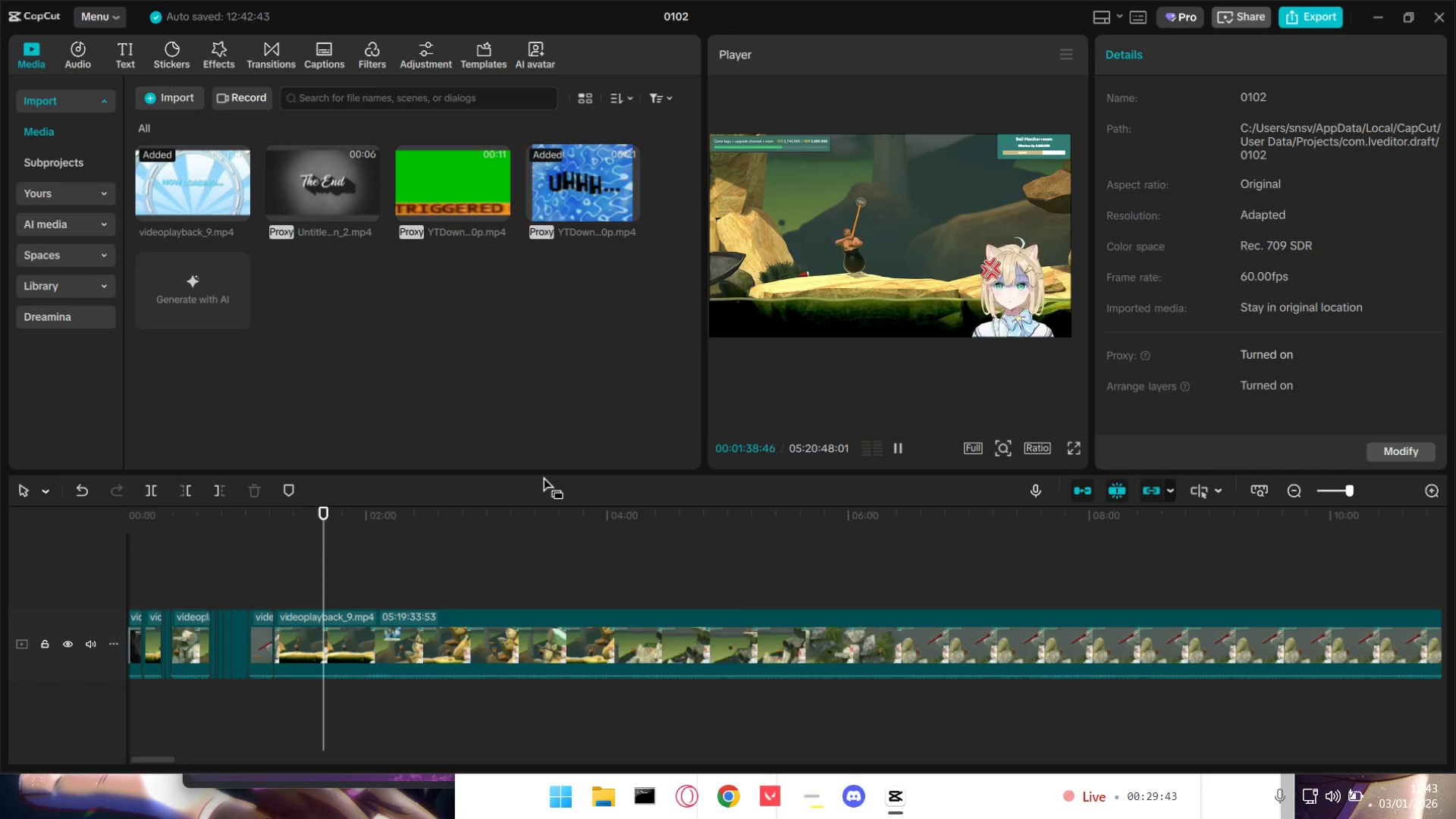 
key(Space)
 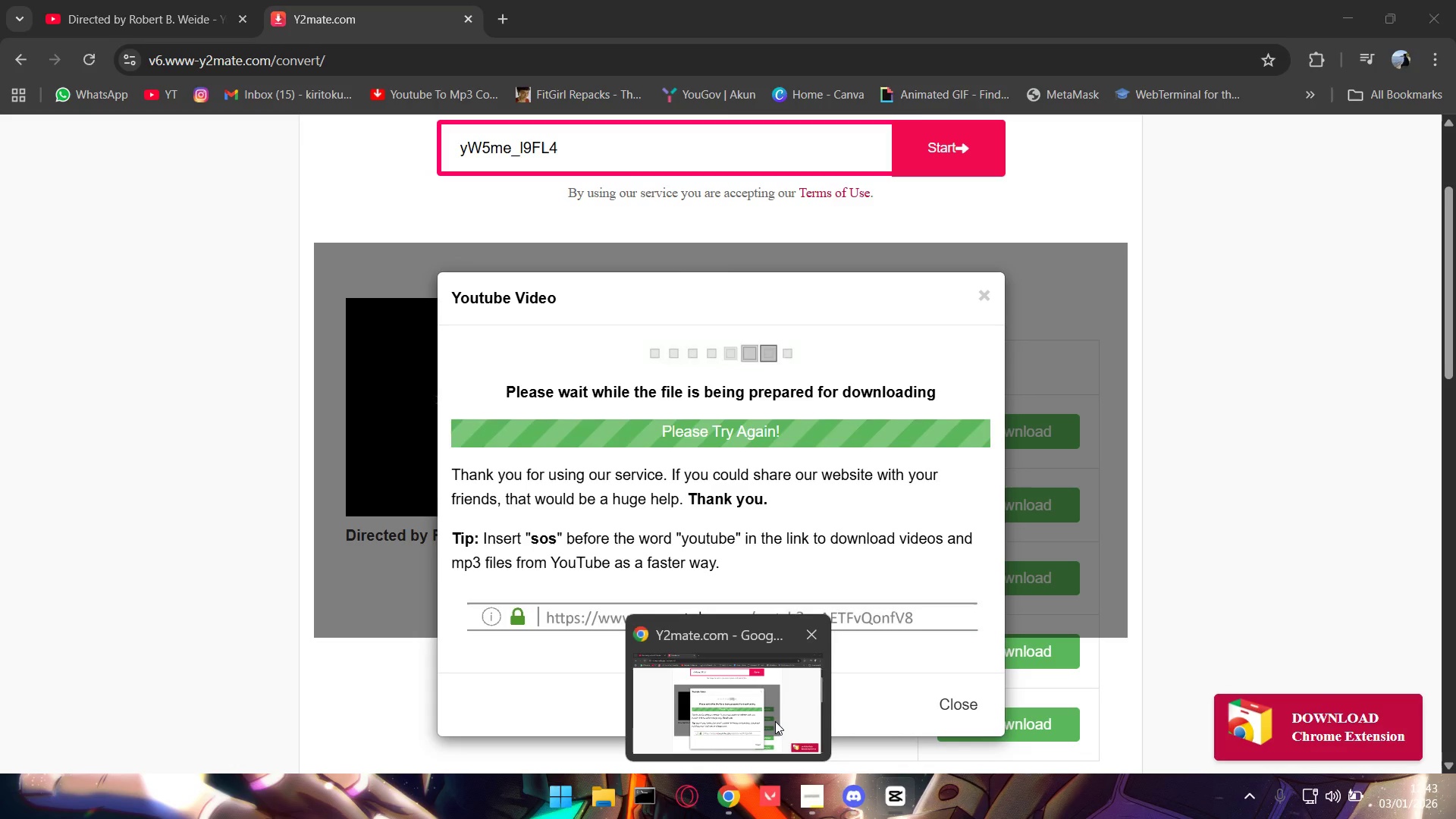 
key(Alt+AltLeft)
 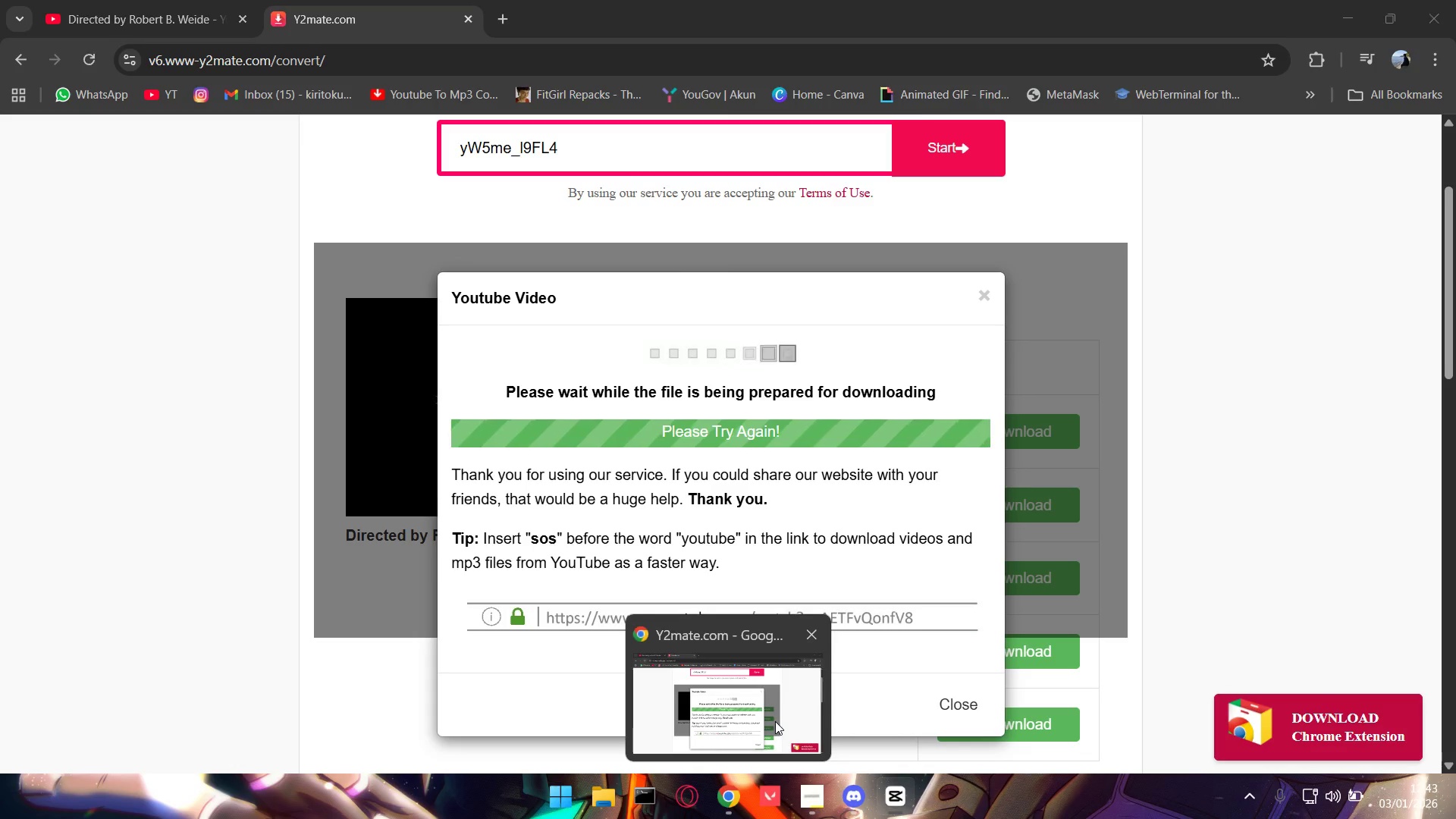 
key(Alt+Tab)
 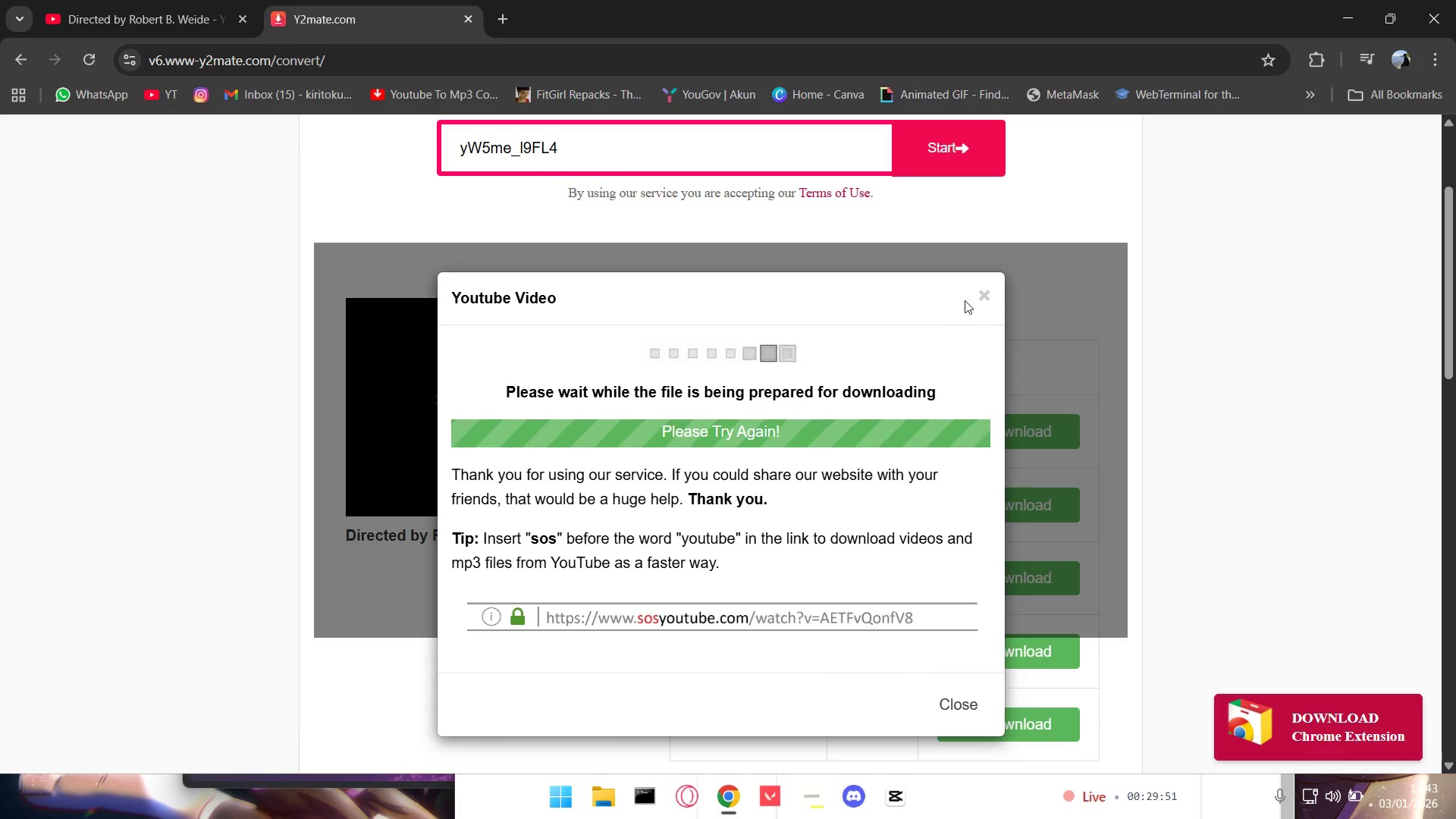 
left_click([976, 289])
 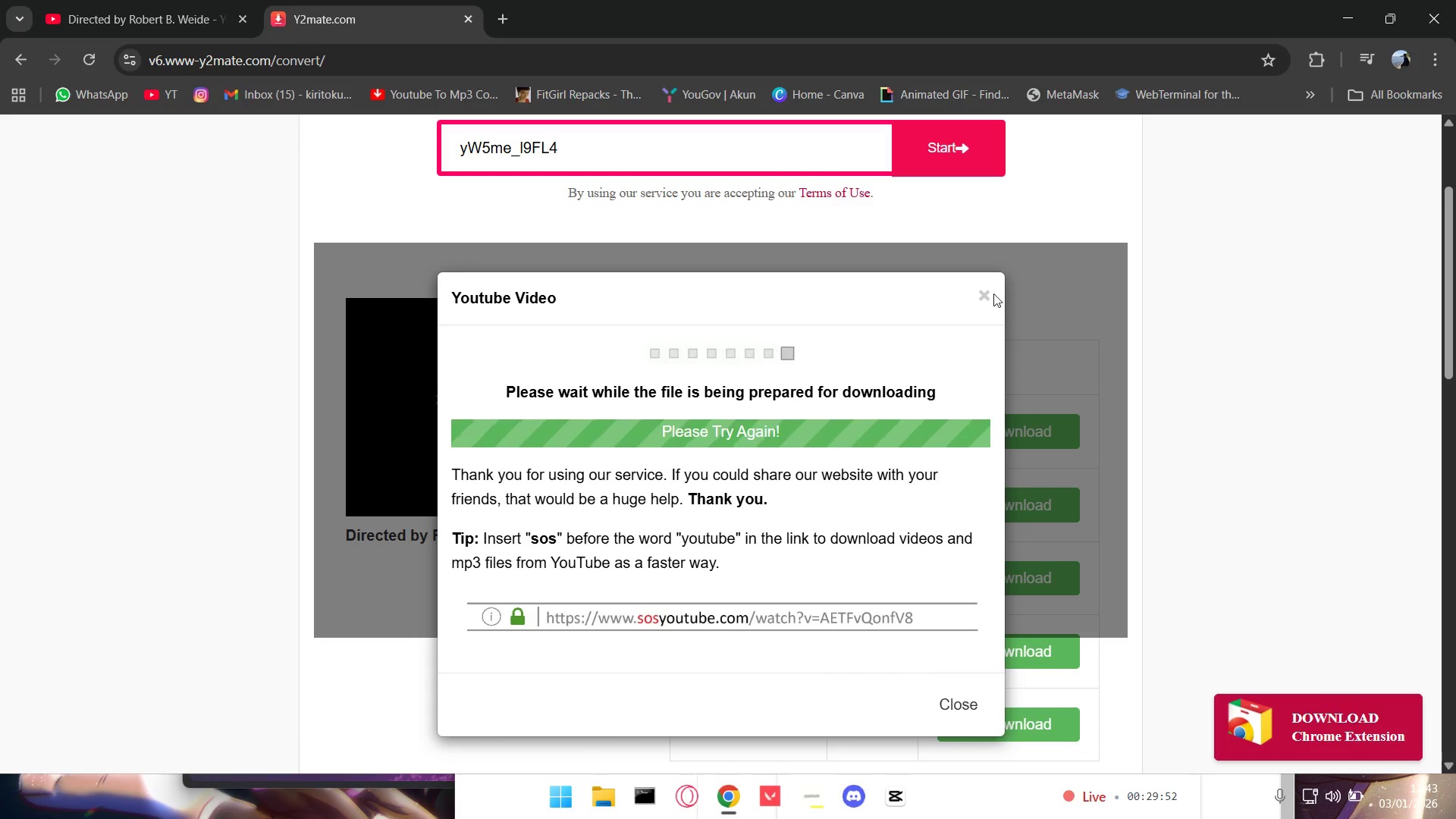 
left_click([985, 295])
 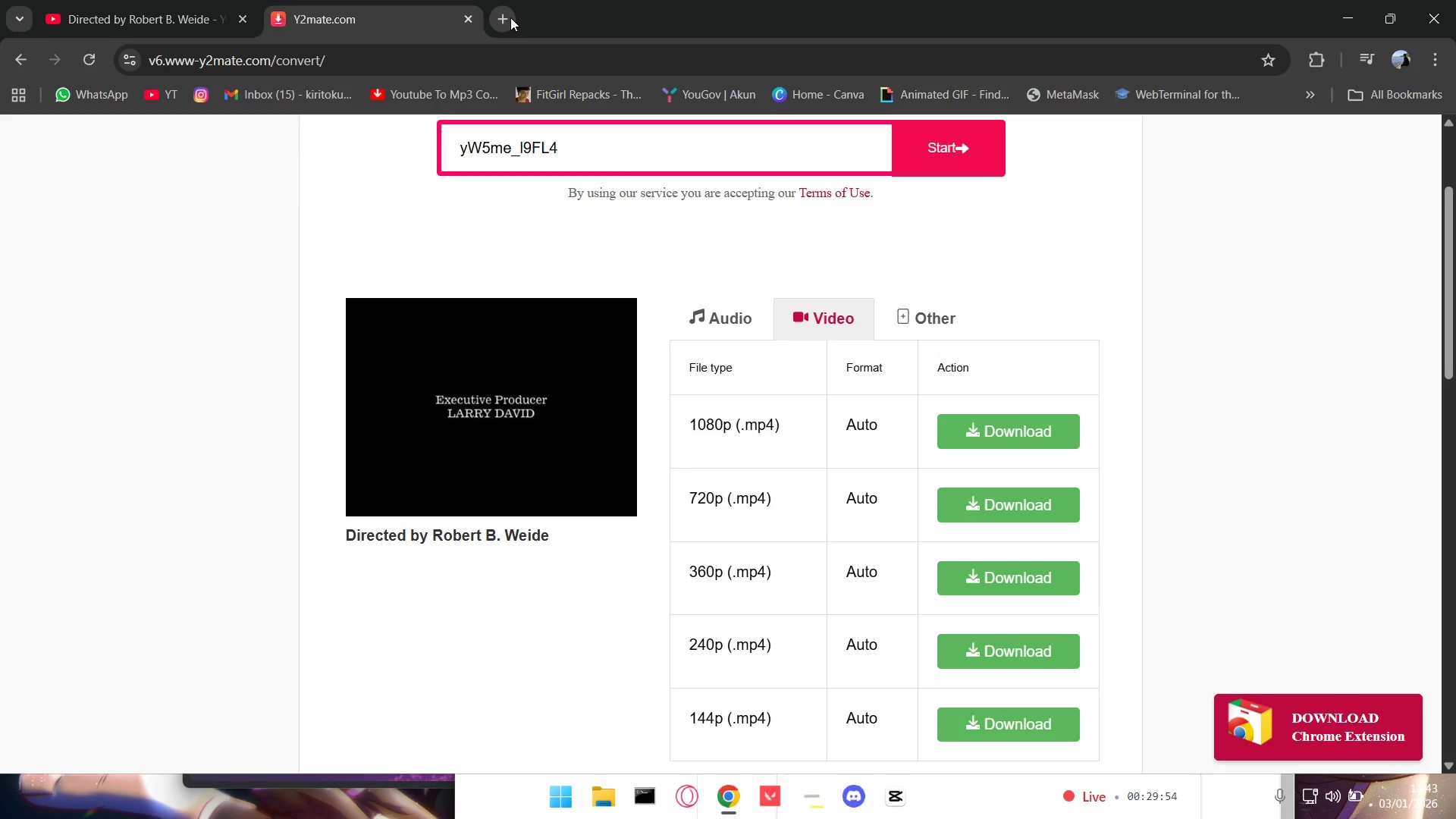 
double_click([466, 20])
 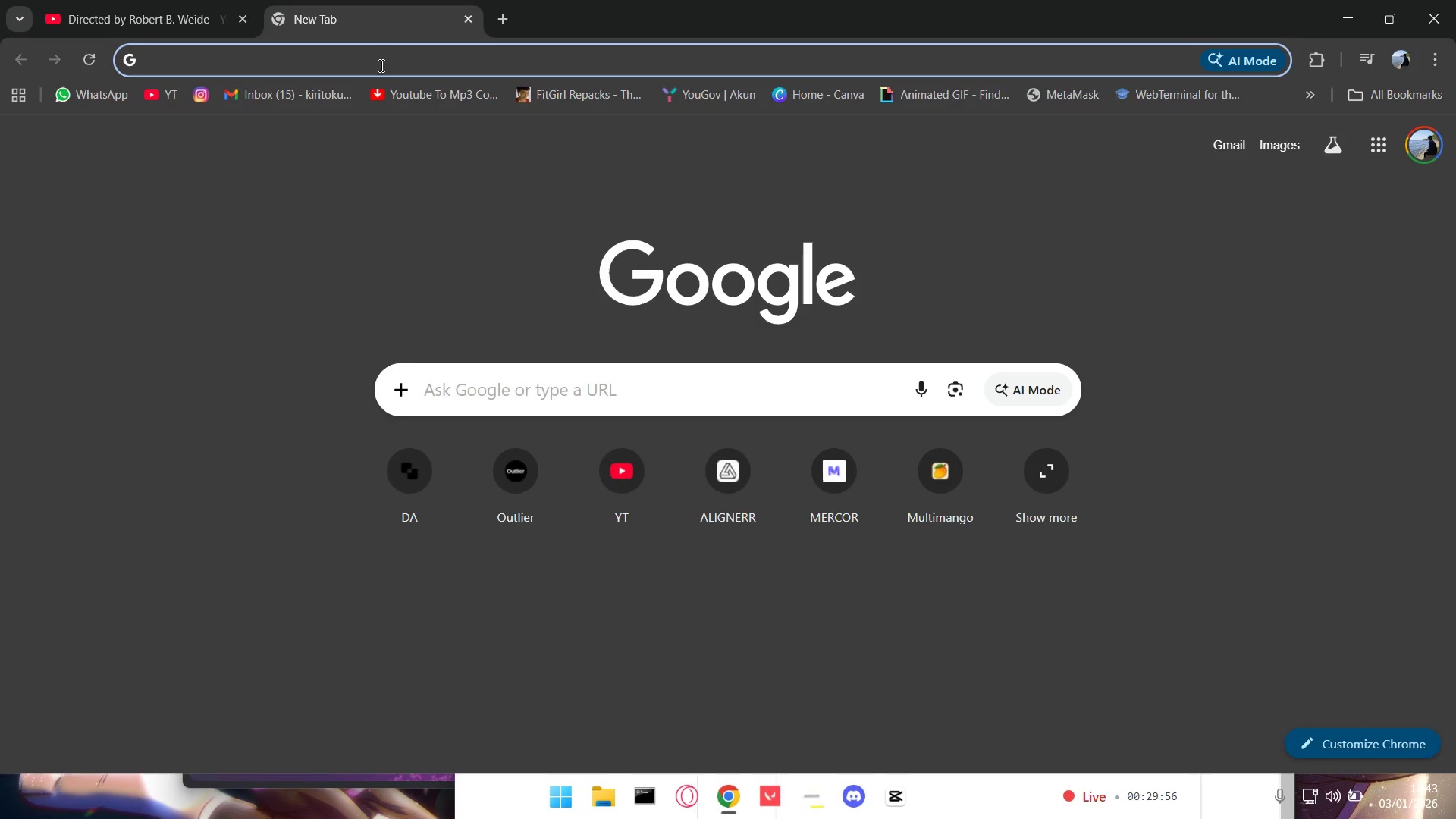 
type(kol)
 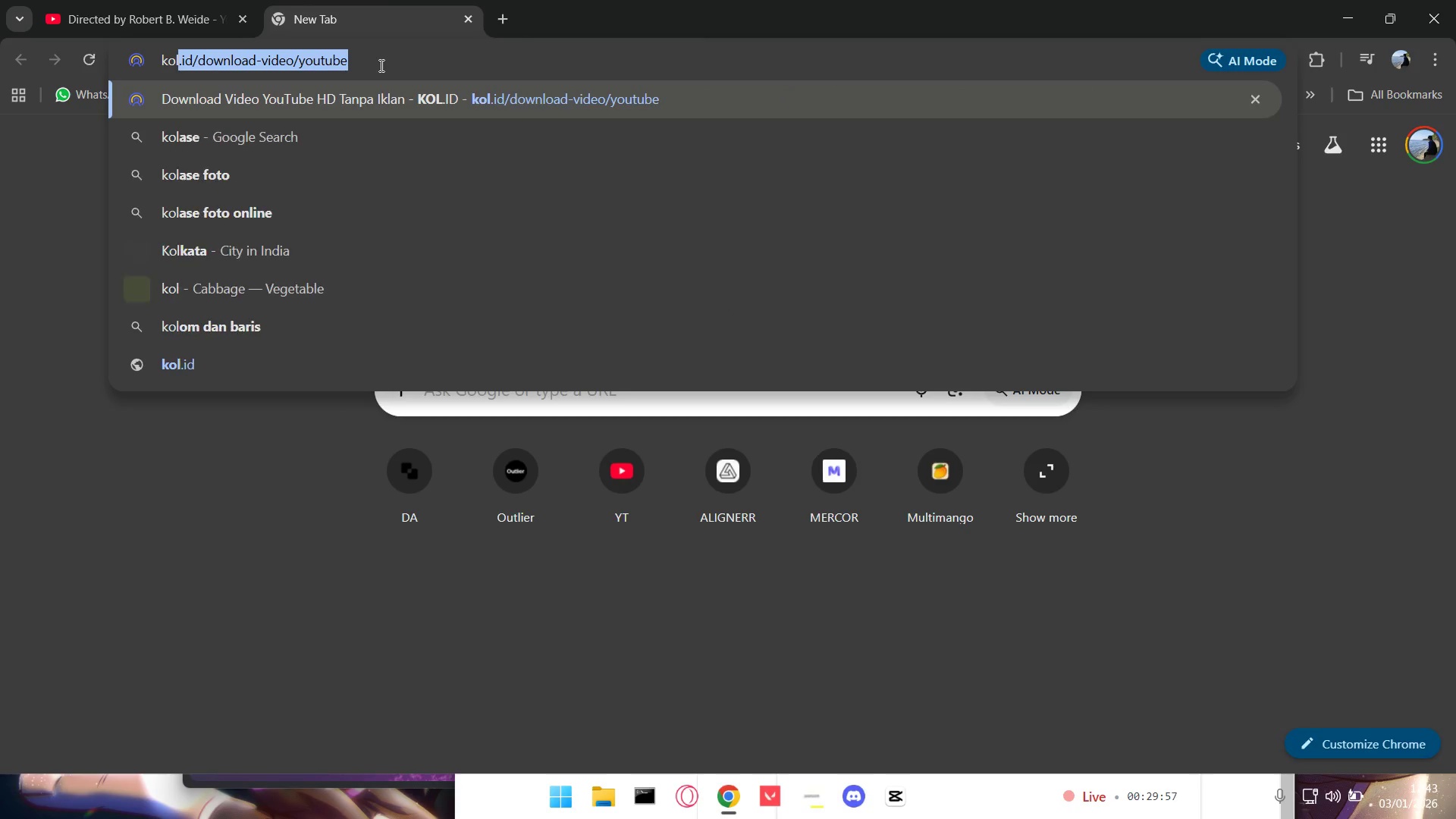 
key(Enter)
 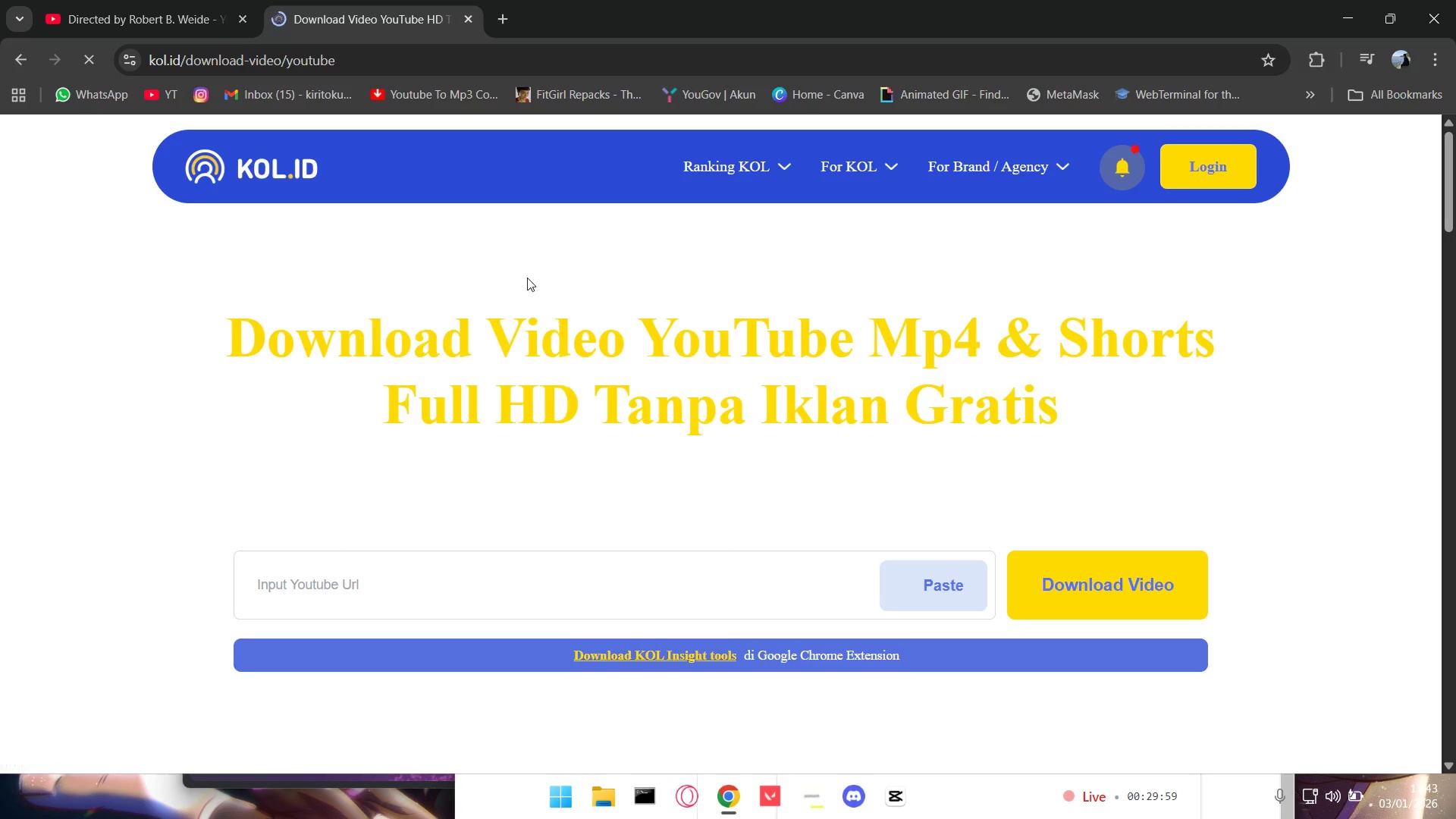 
left_click([509, 573])
 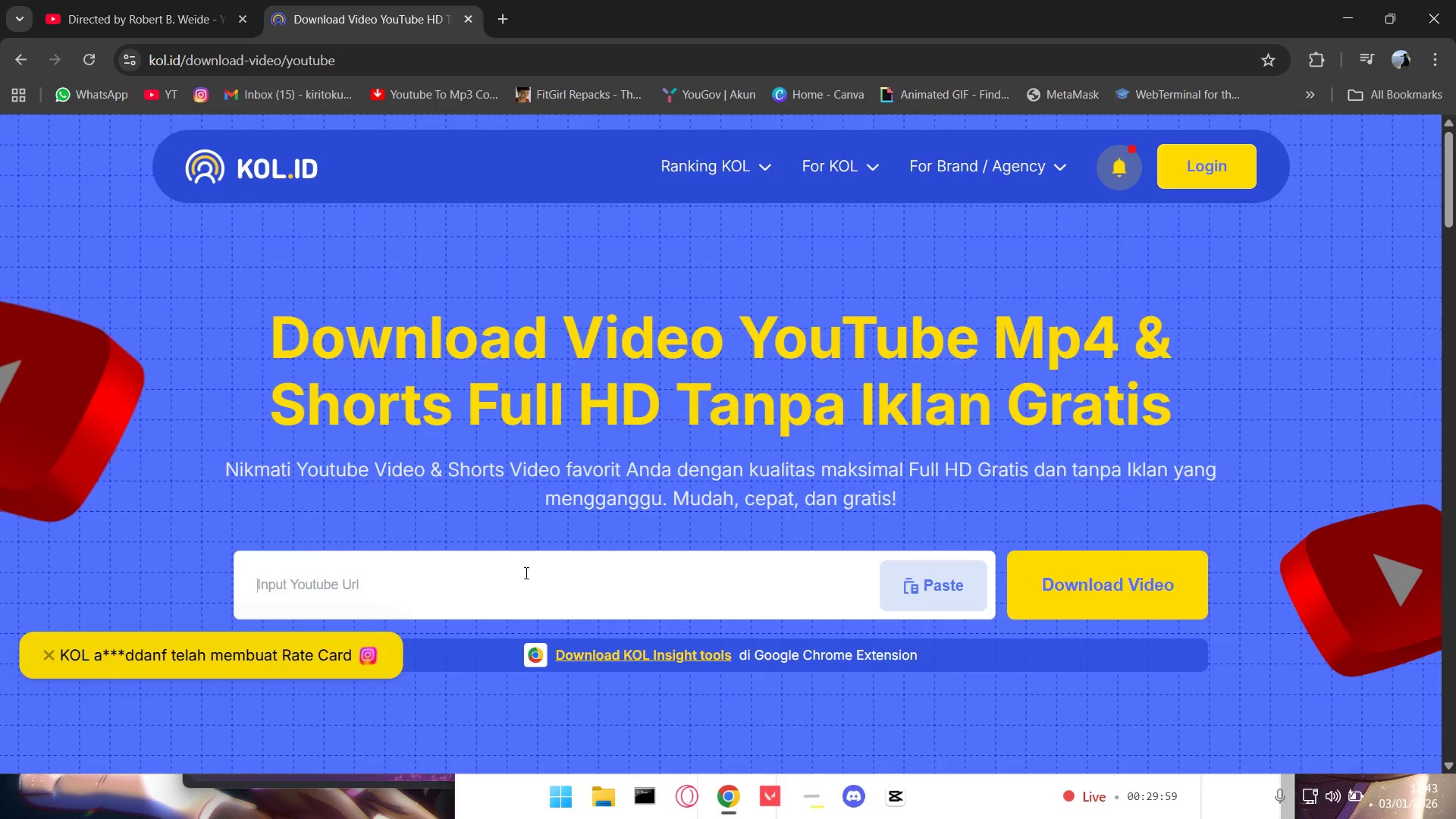 
key(Control+ControlLeft)
 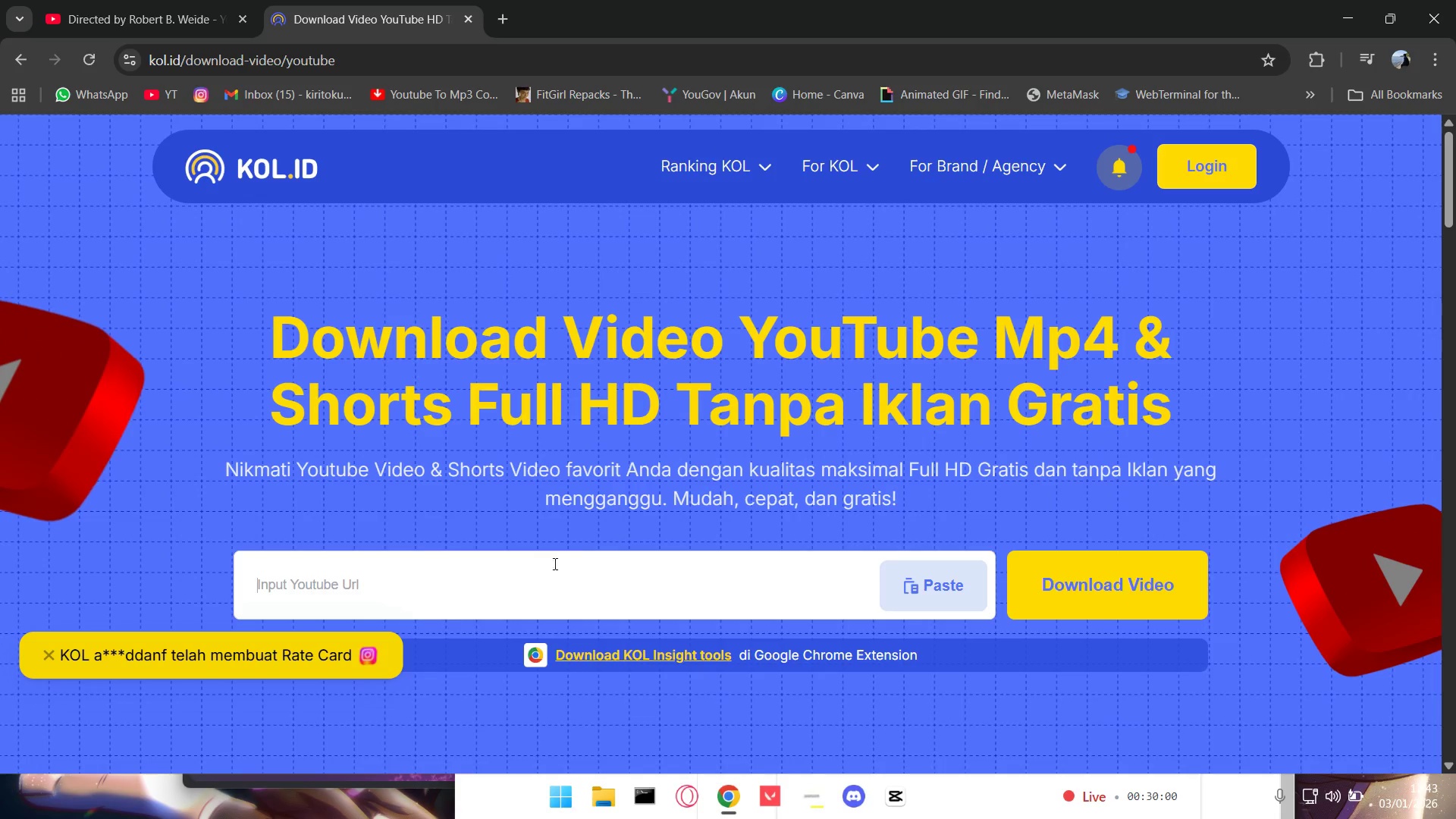 
key(Control+V)
 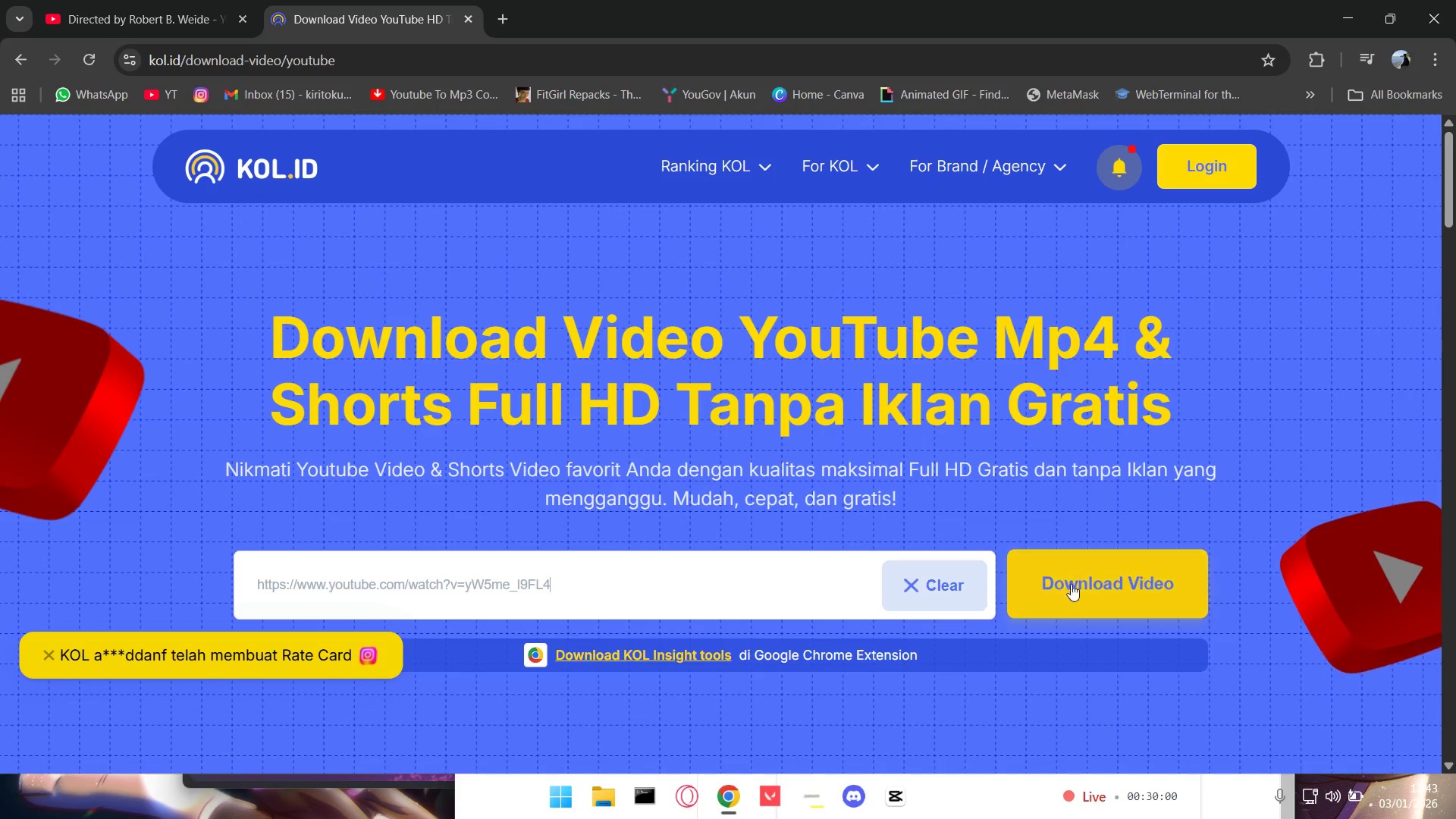 
left_click([1113, 585])
 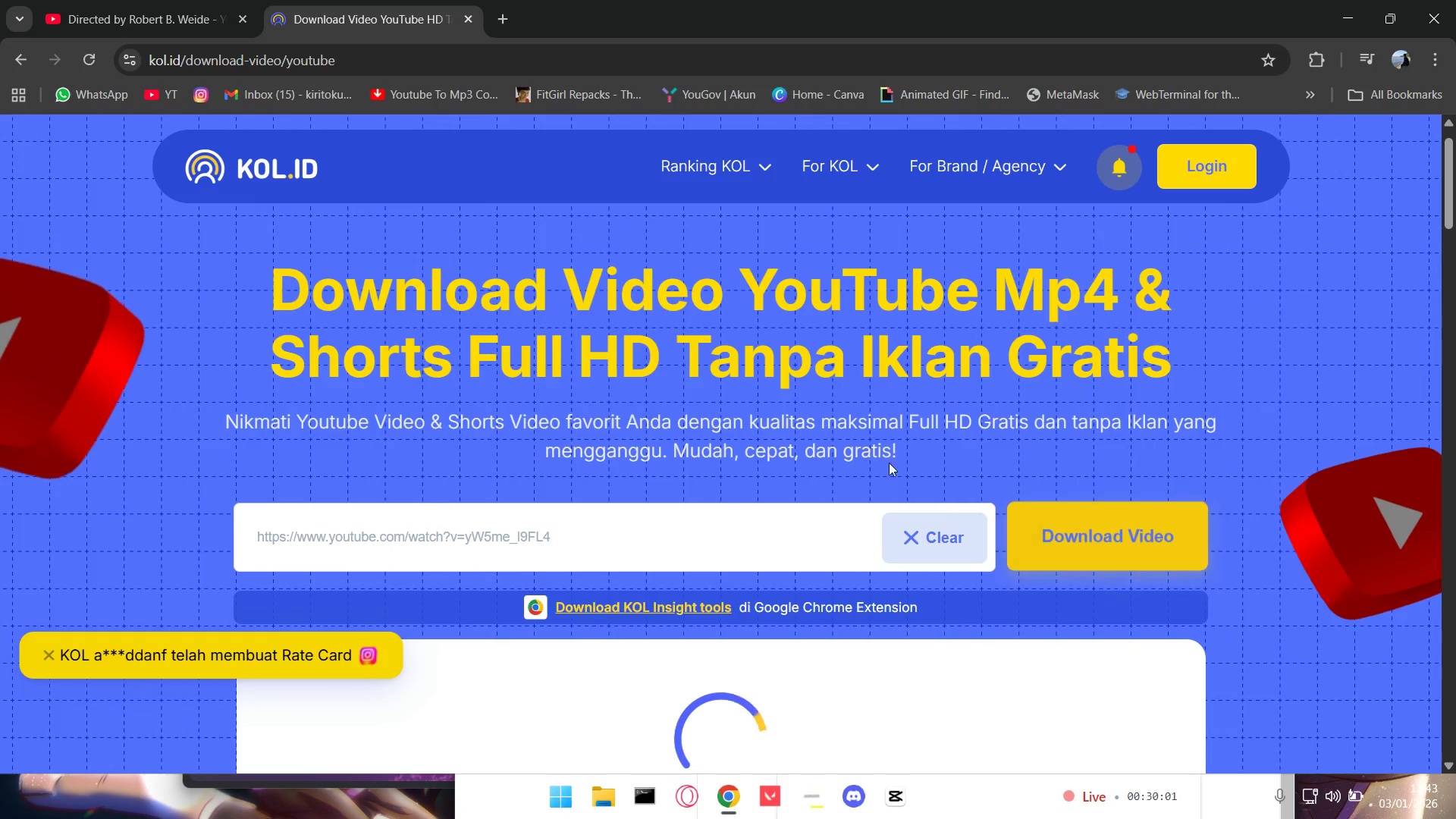 
scroll: coordinate [835, 456], scroll_direction: down, amount: 3.0
 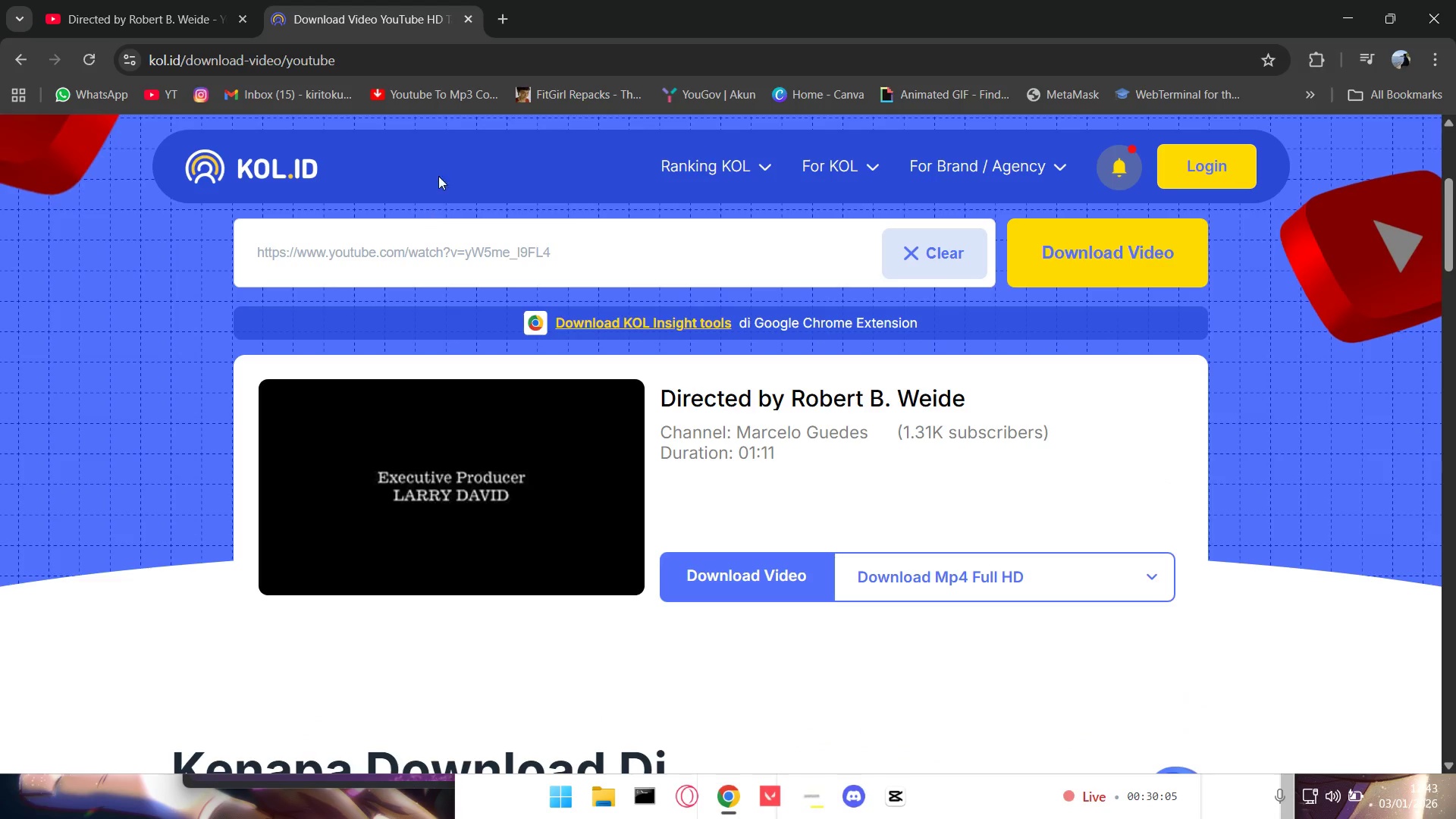 
left_click([790, 565])
 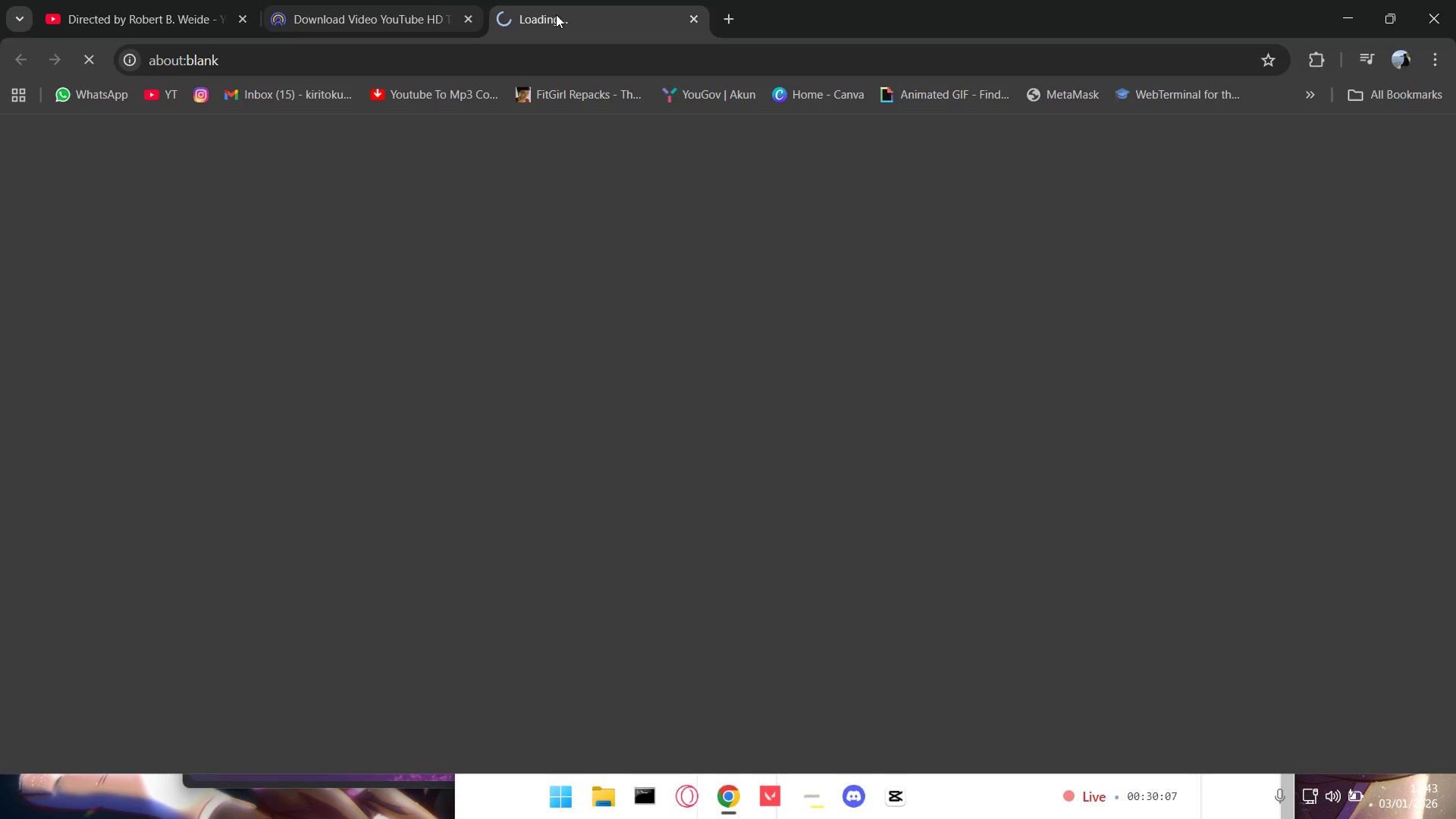 
double_click([402, 0])
 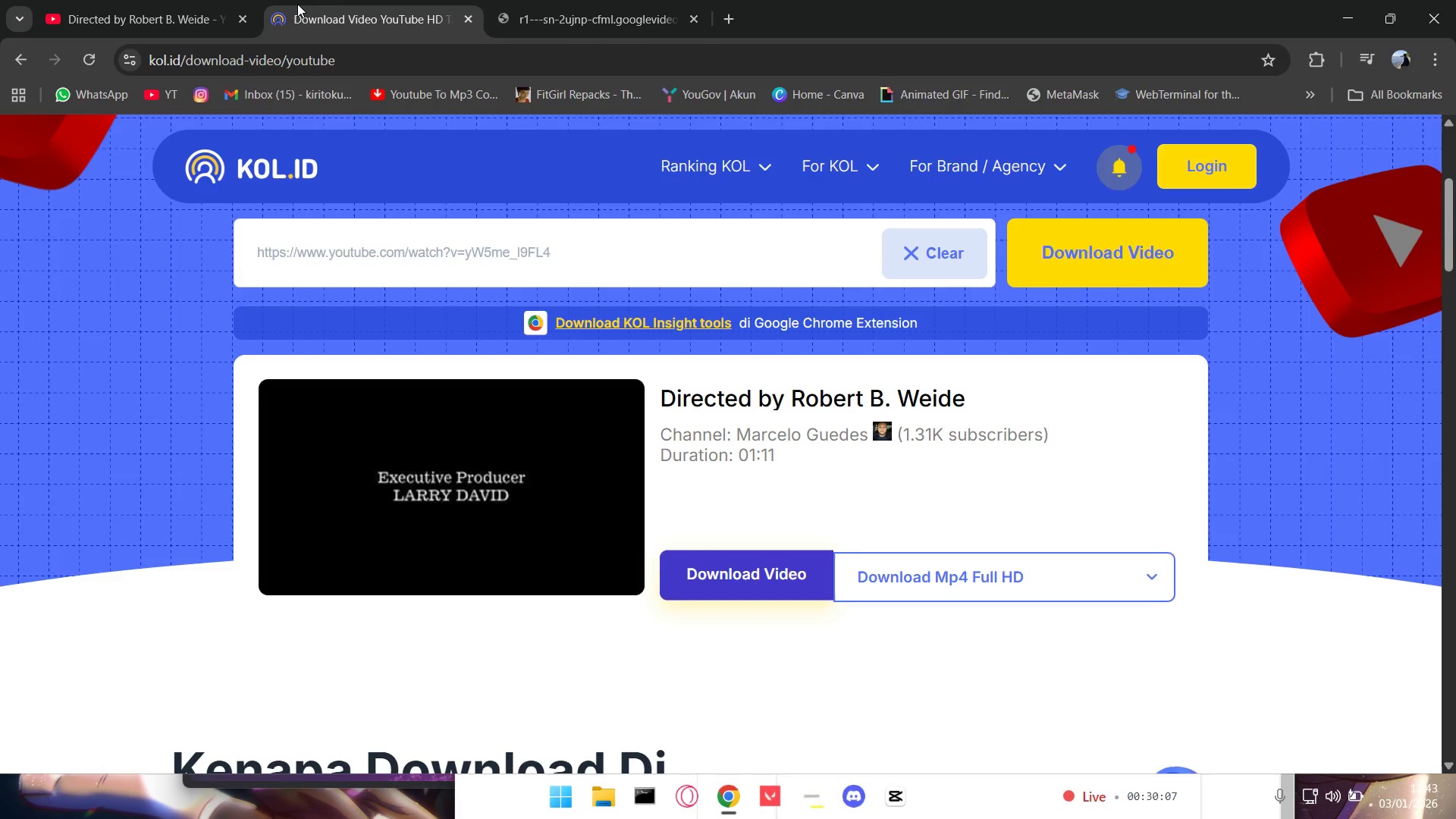 
triple_click([167, 2])
 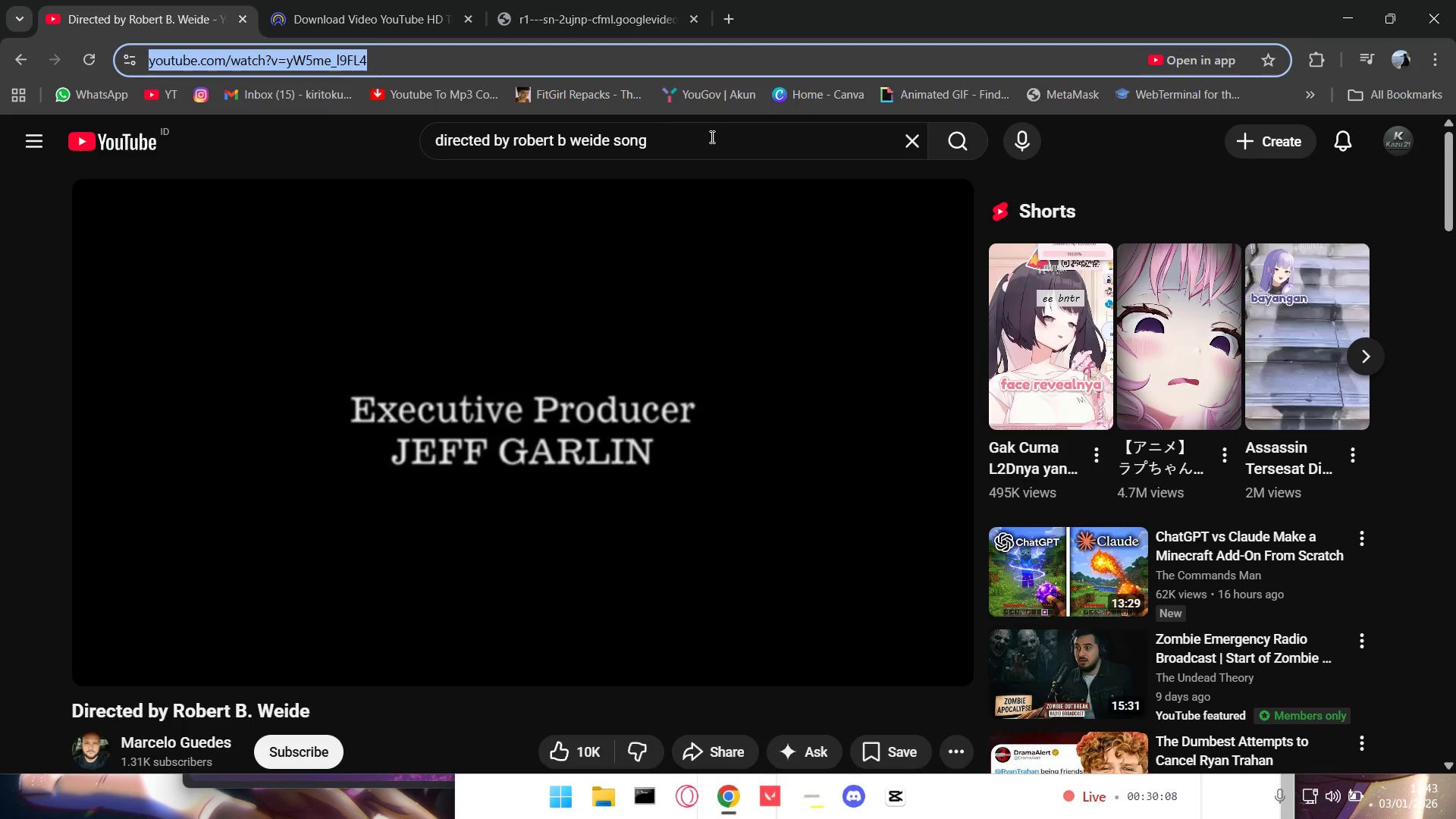 
left_click_drag(start_coordinate=[720, 137], to_coordinate=[305, 173])
 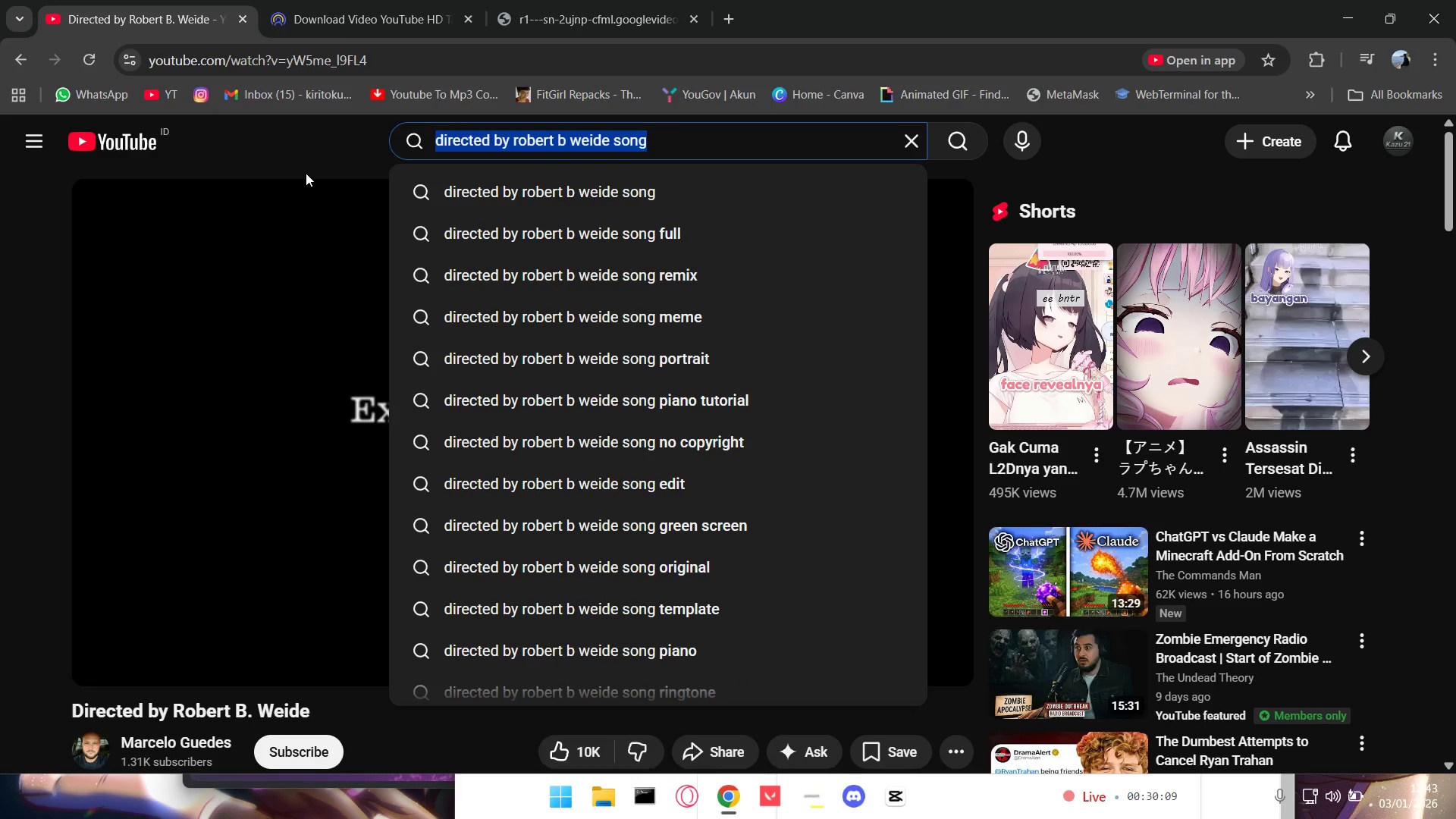 
type(amongus sus so)
key(Backspace)
key(Backspace)
 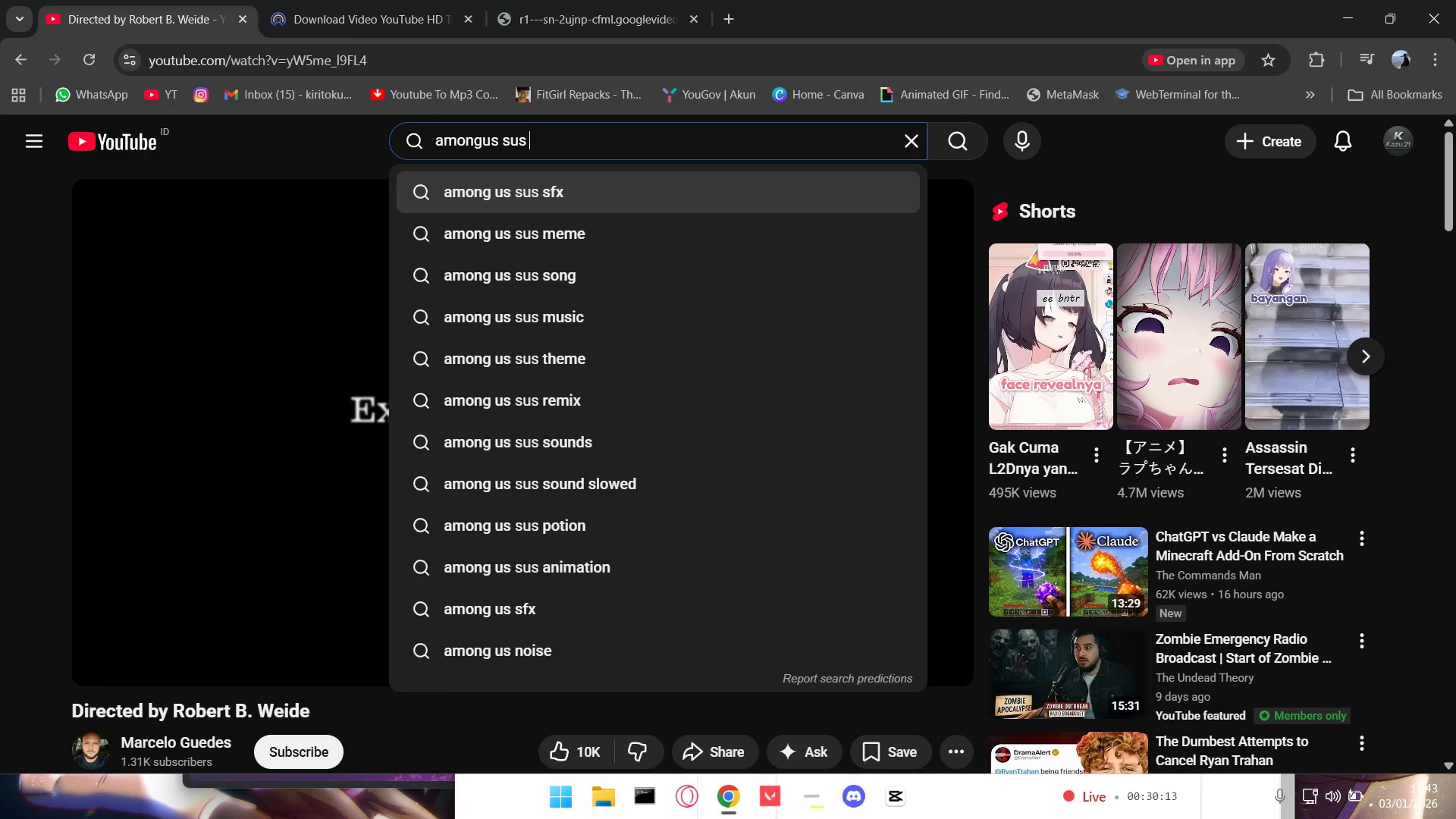 
double_click([582, 38])
 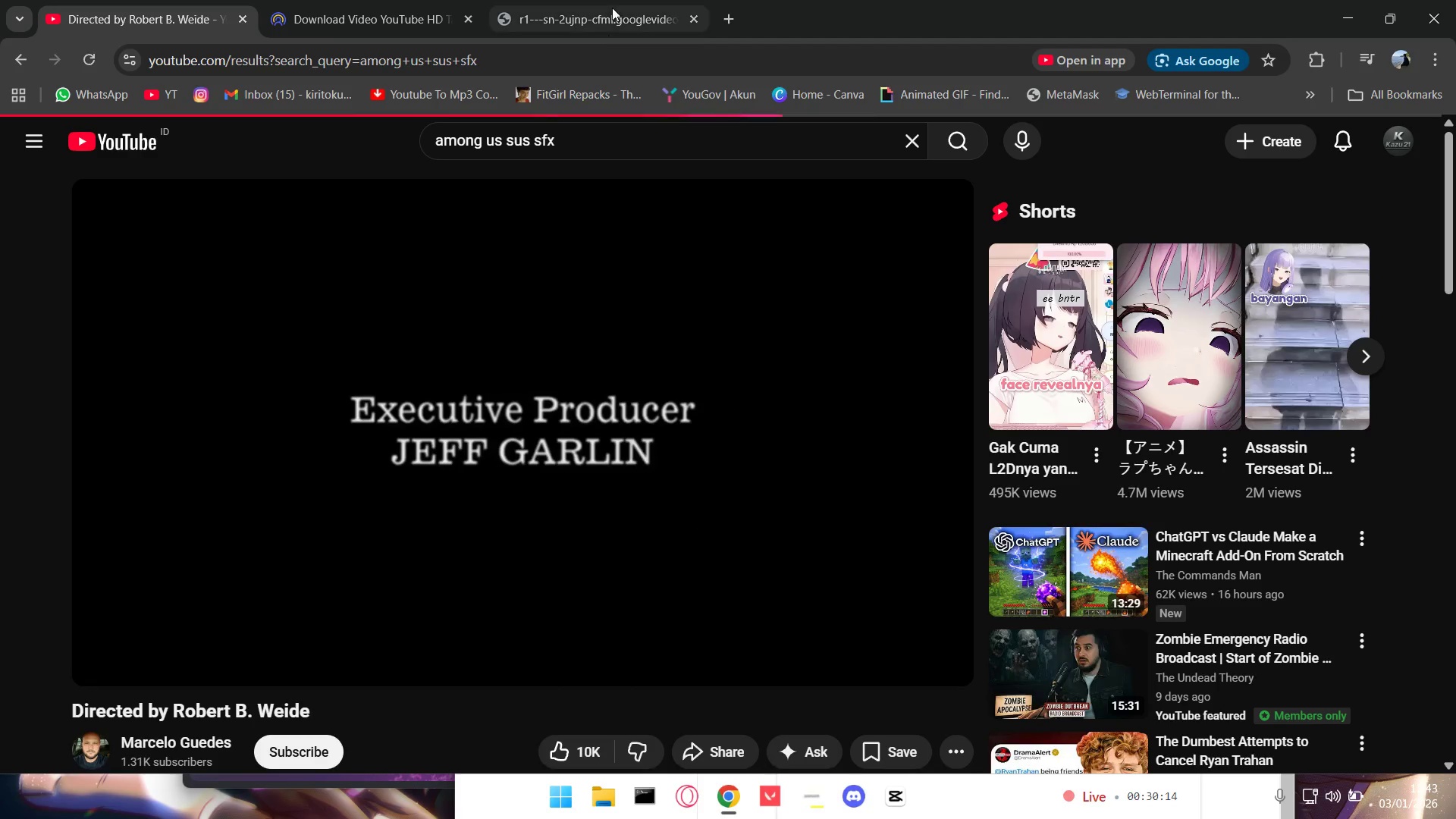 
triple_click([612, 3])
 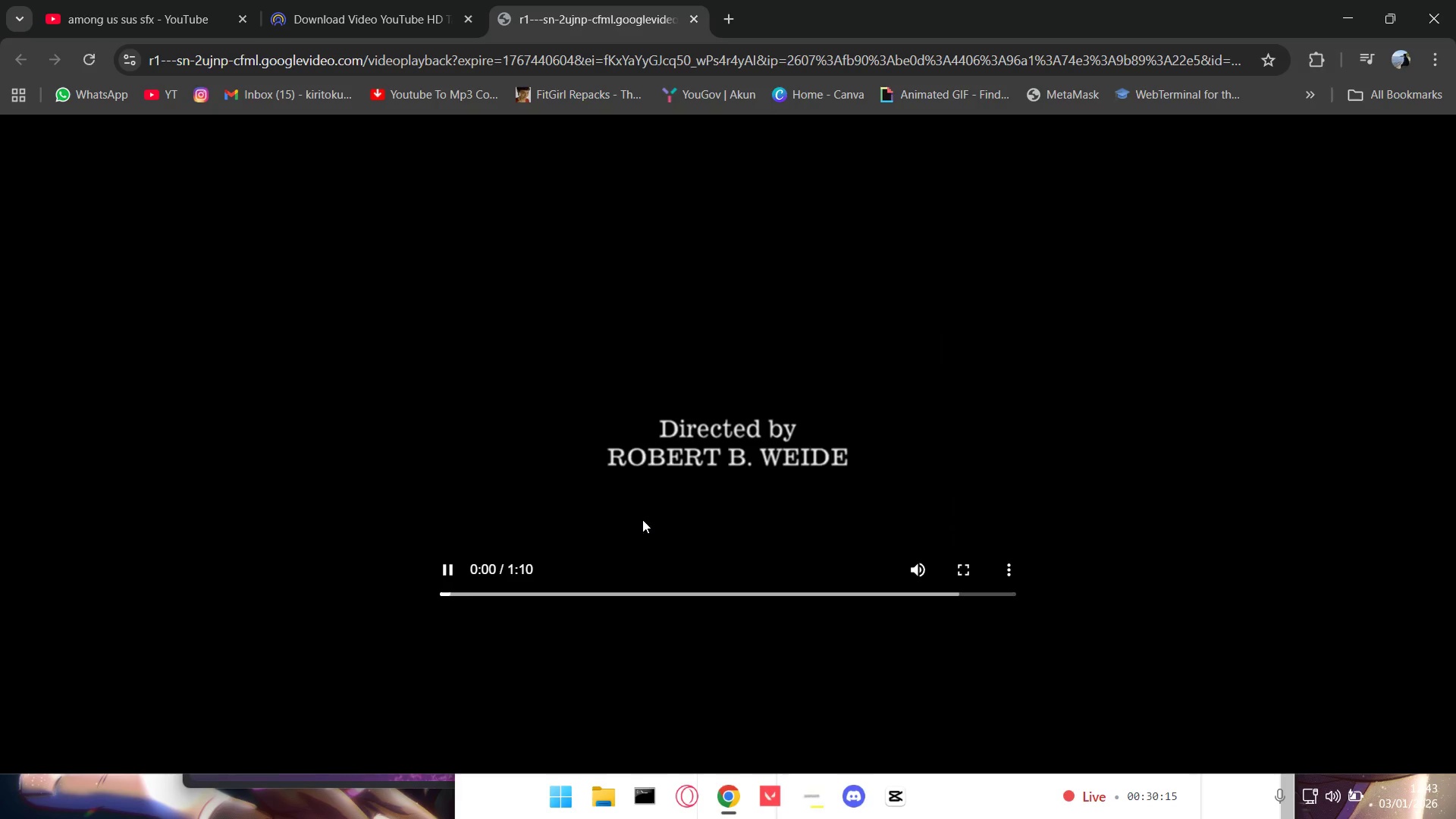 
key(Space)
 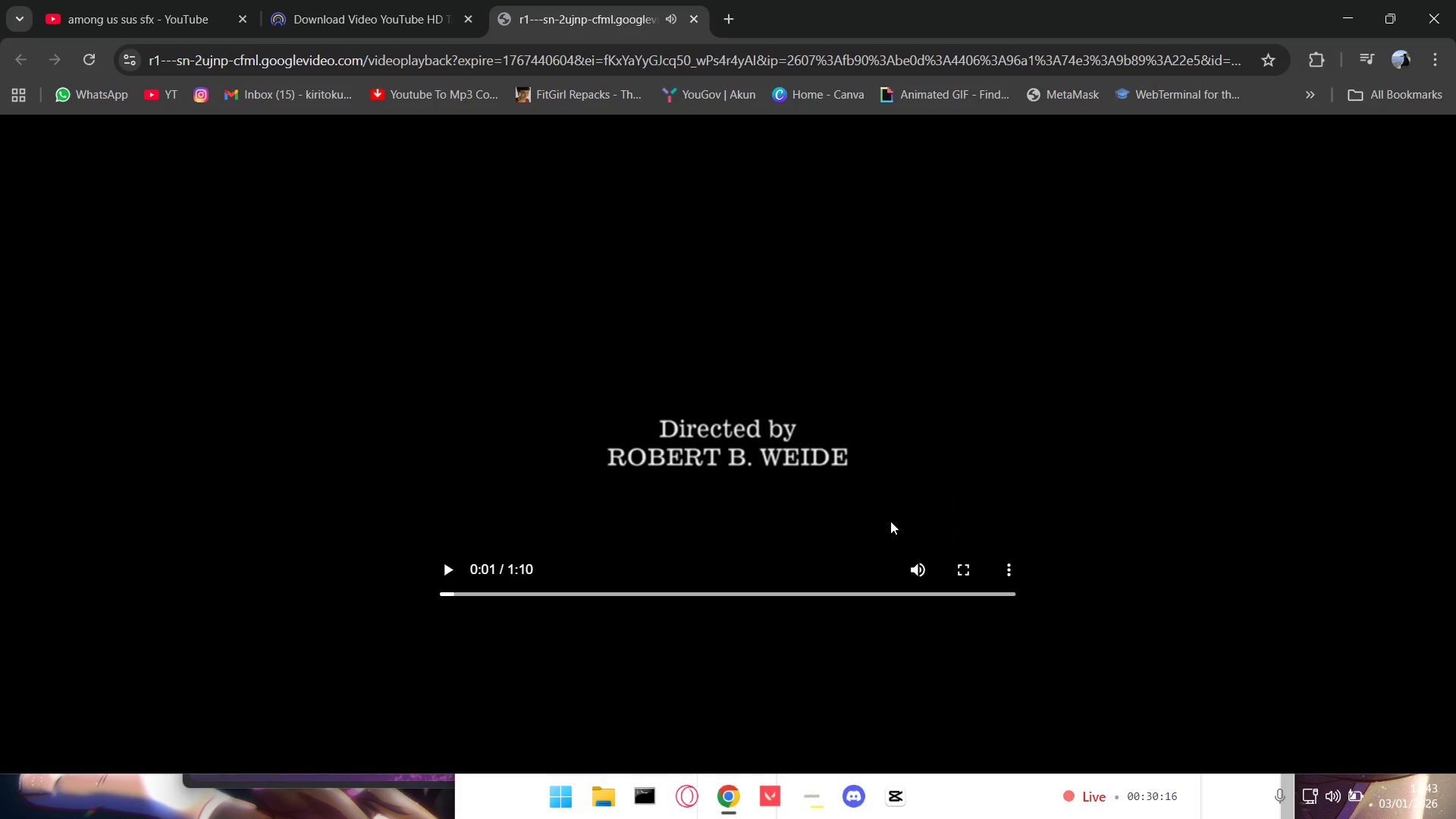 
right_click([866, 446])
 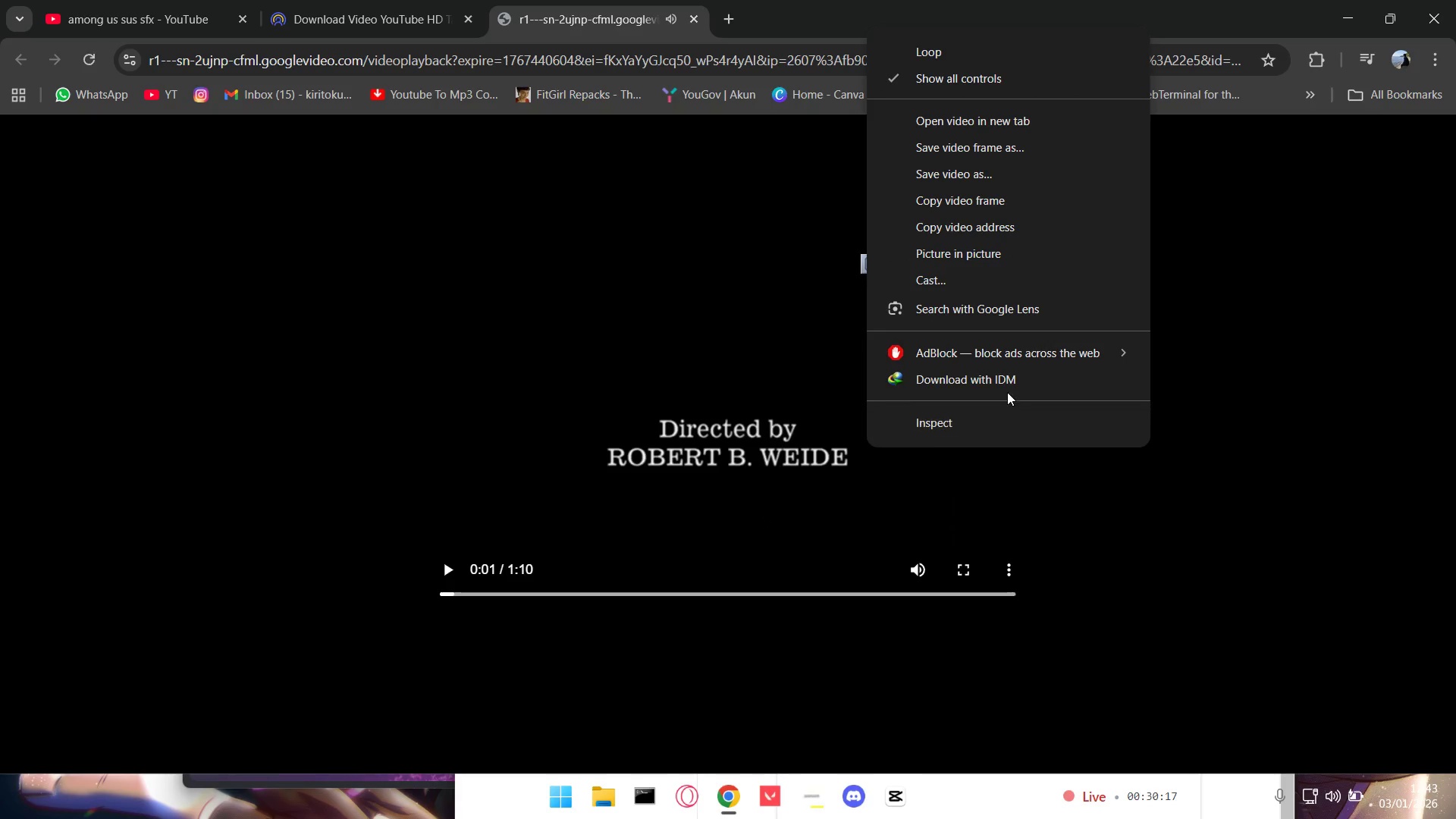 
left_click([1271, 471])
 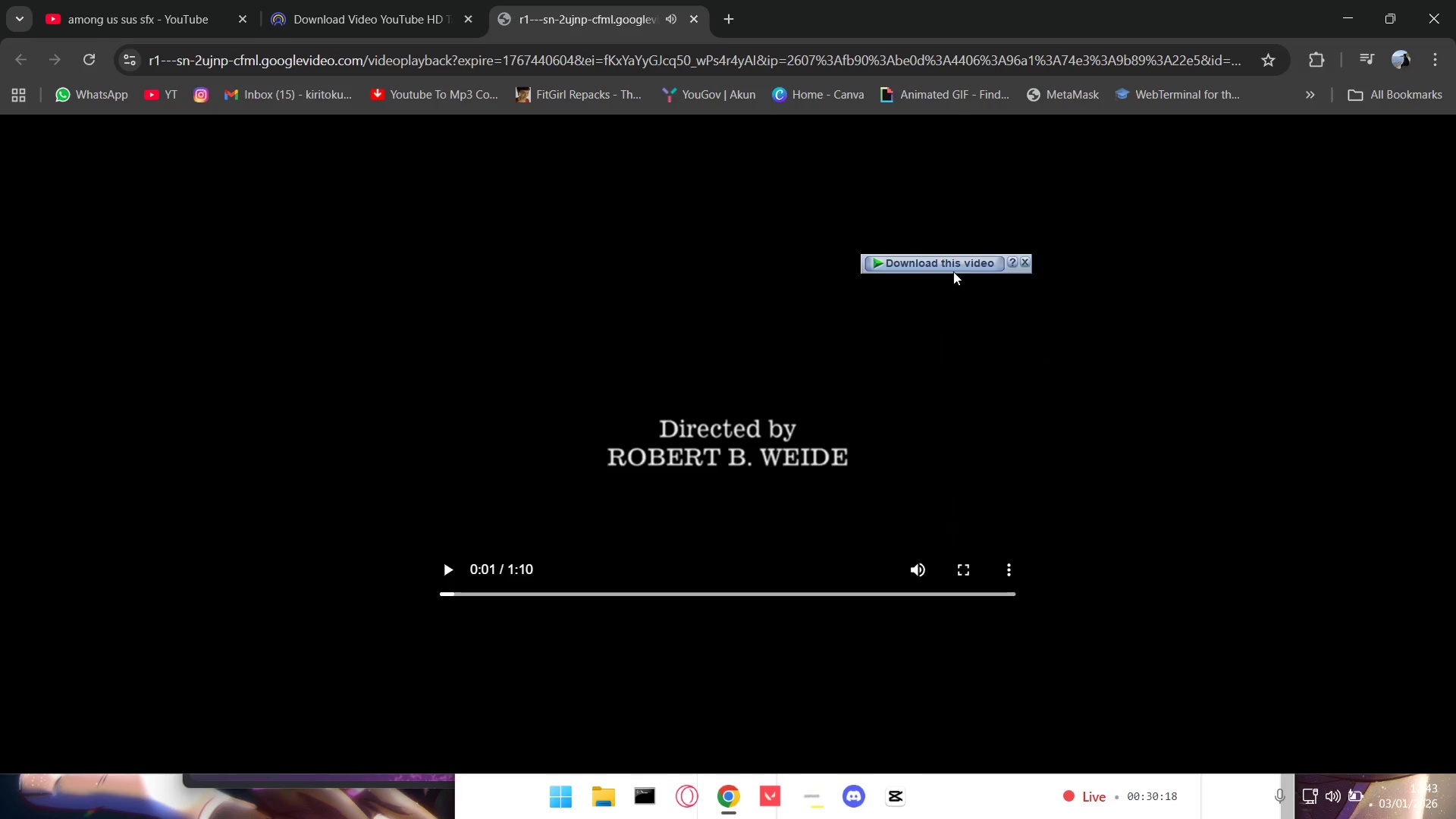 
double_click([952, 261])
 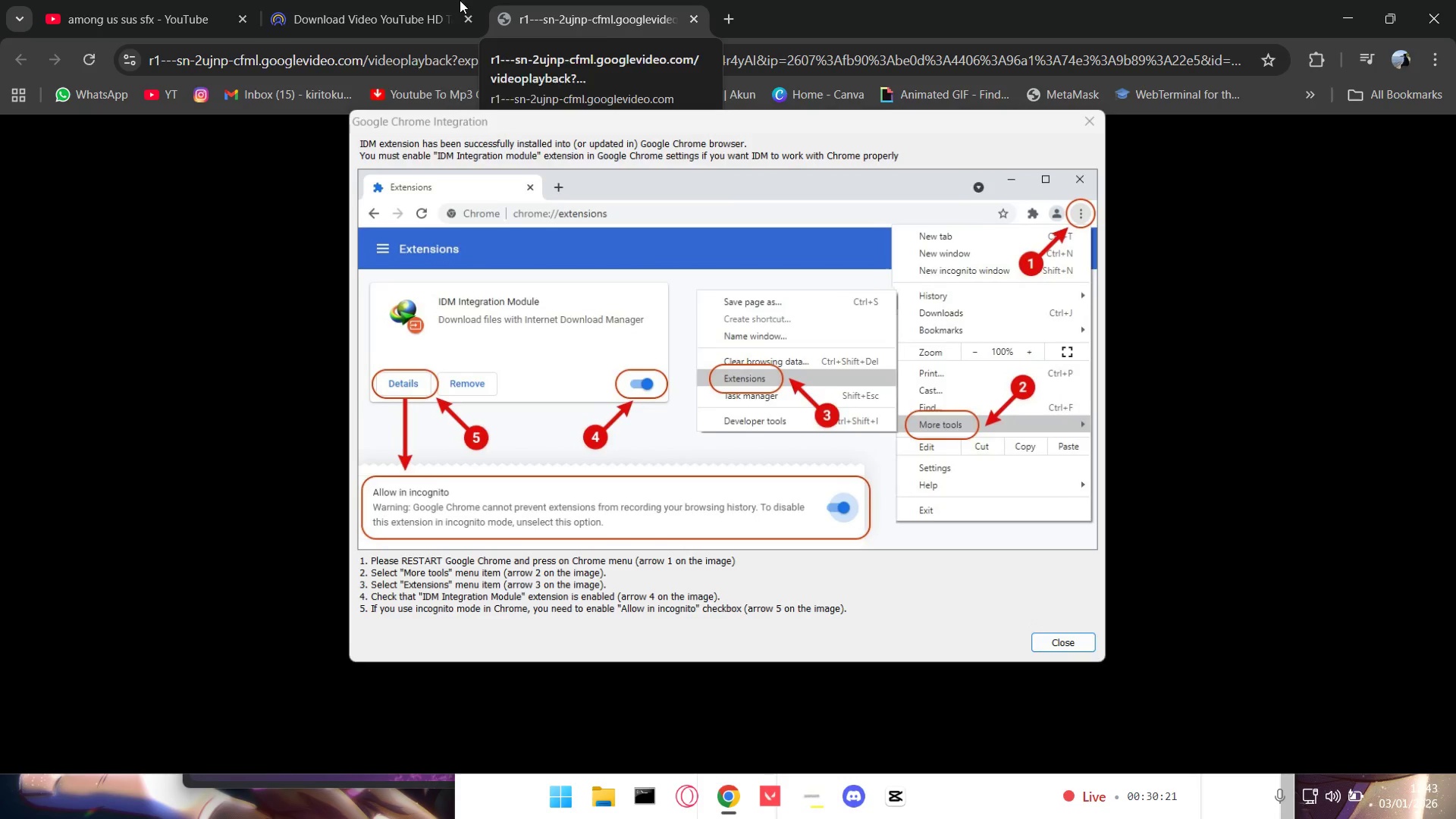 
left_click([1100, 118])
 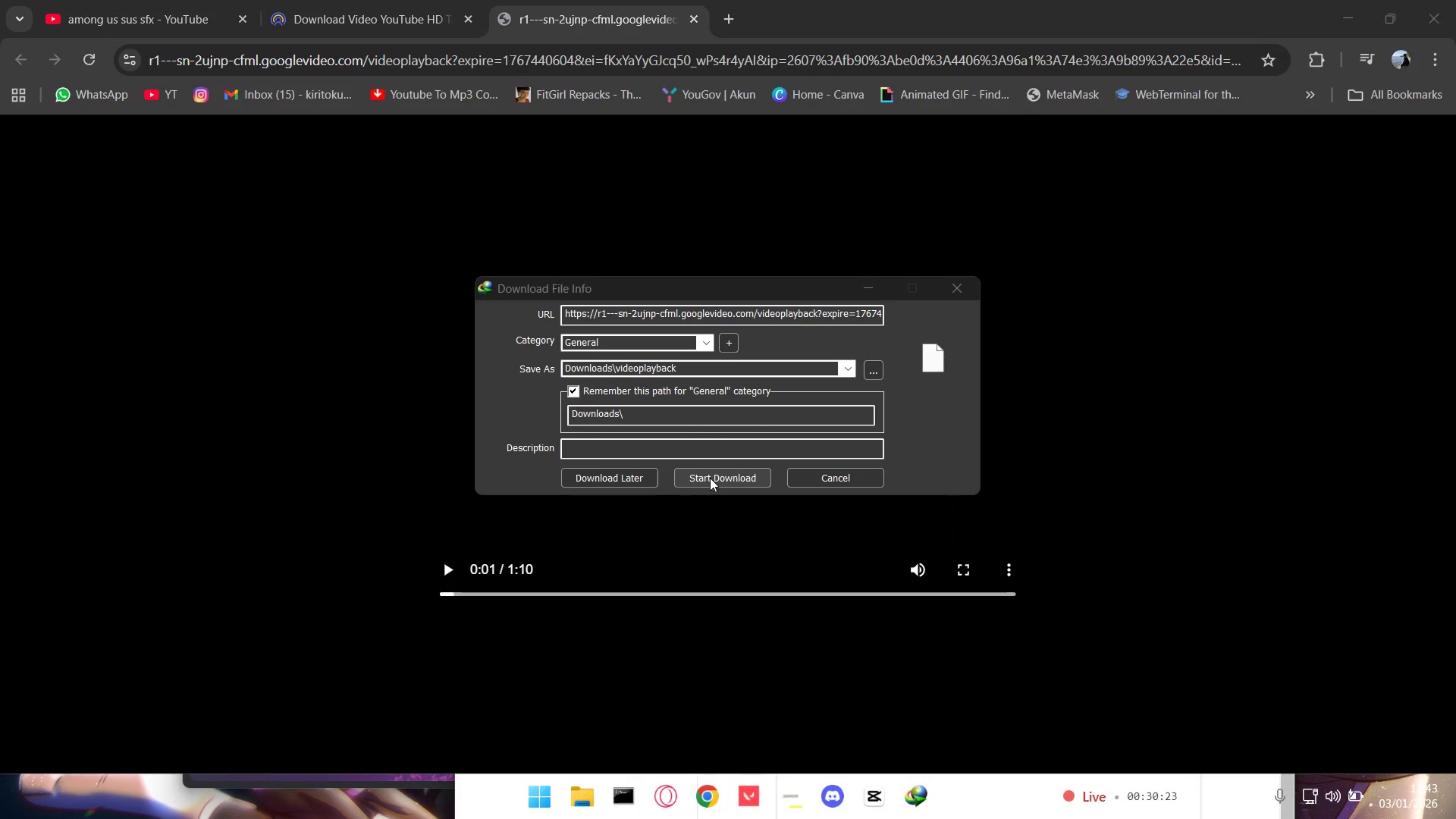 
left_click([712, 479])
 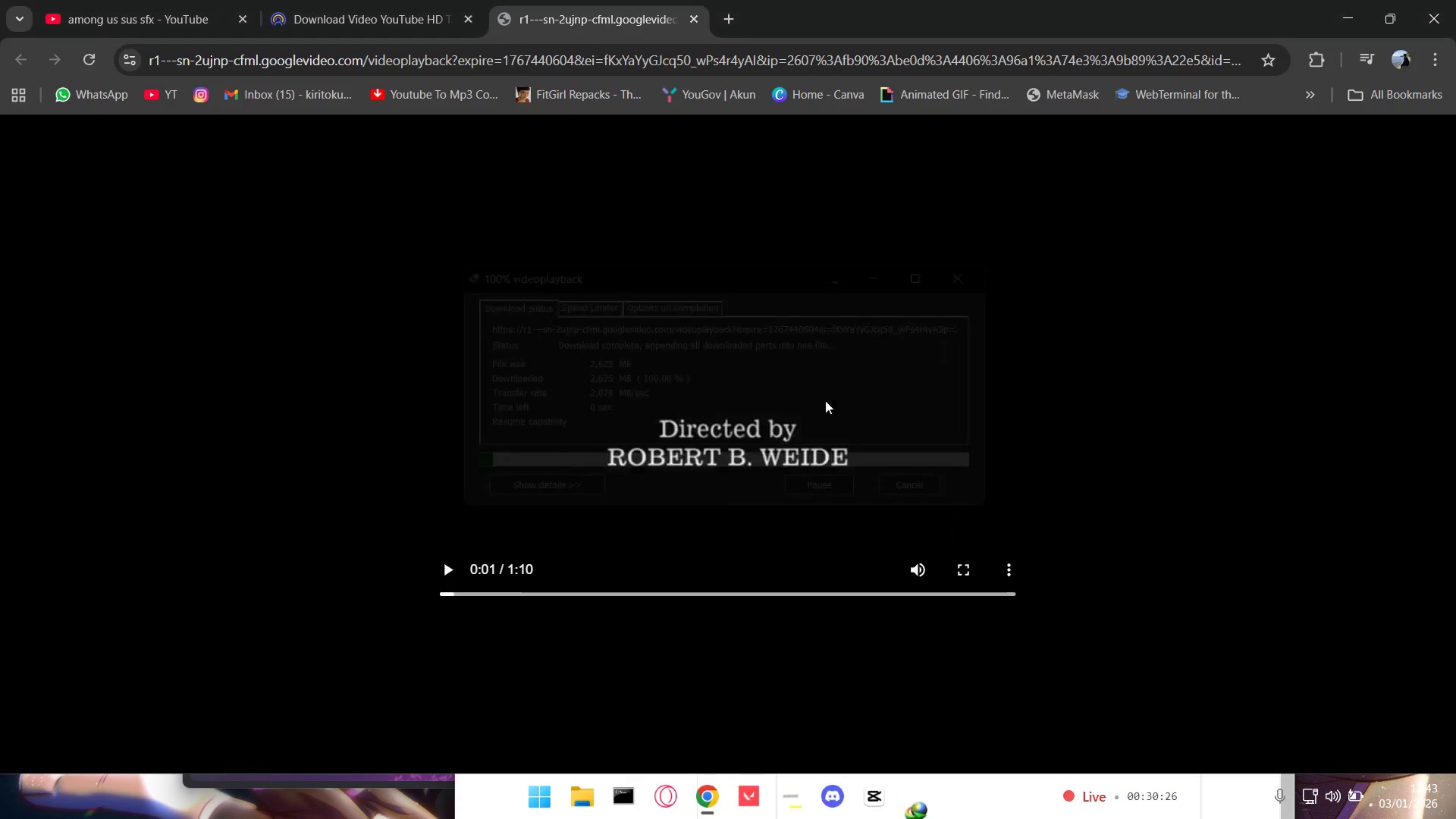 
left_click([748, 457])
 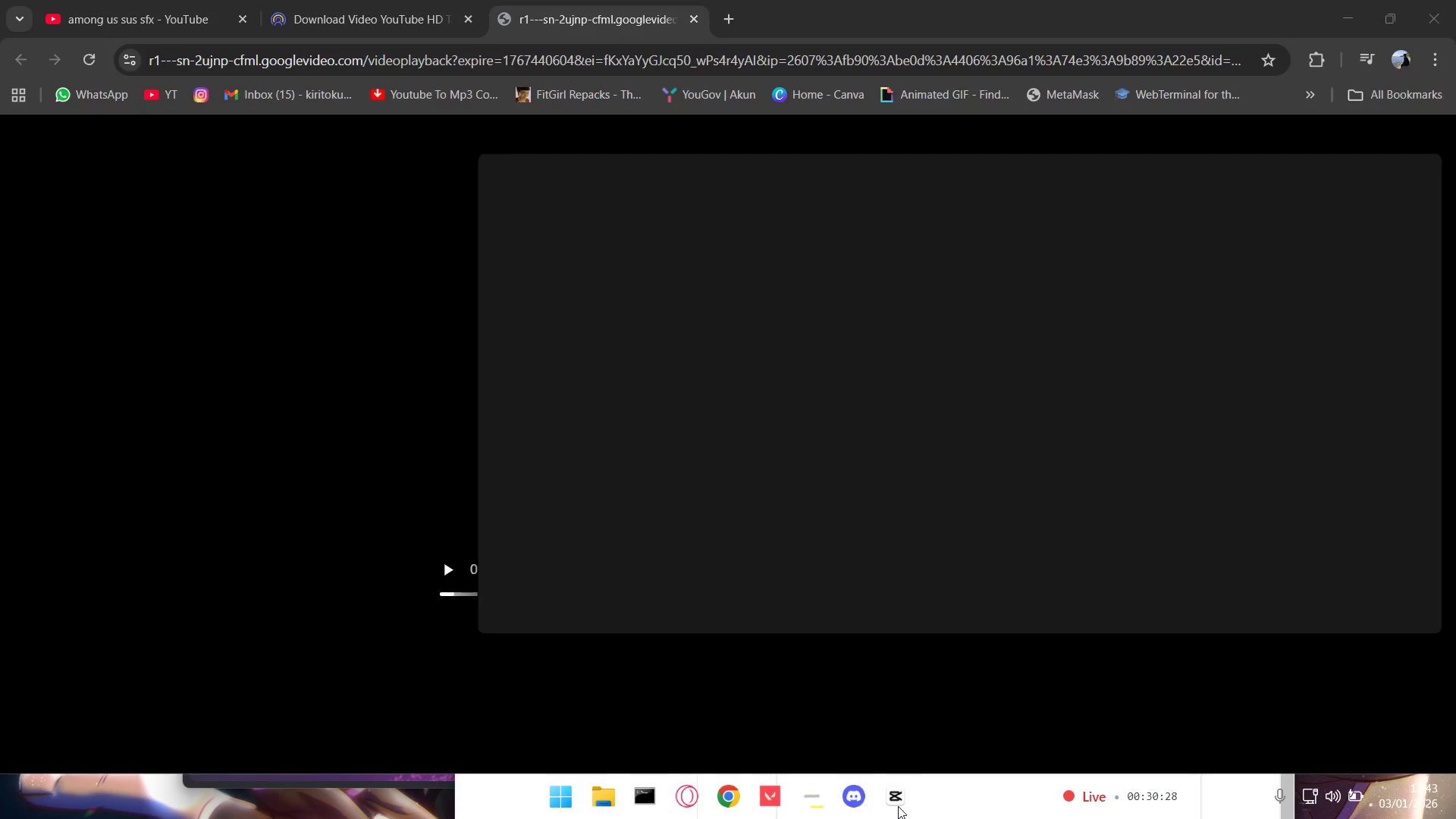 
key(Alt+AltLeft)
 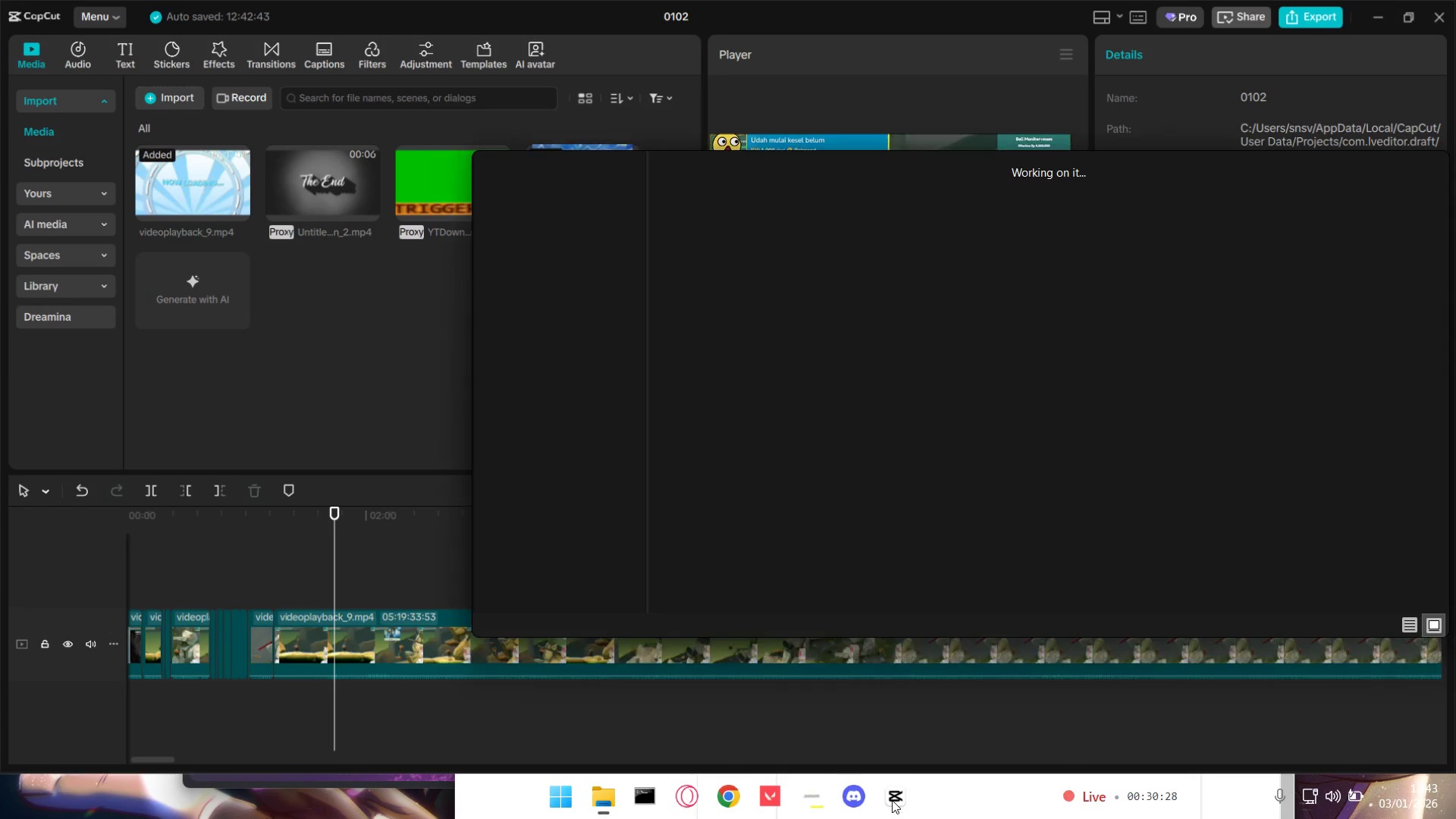 
key(Tab)
 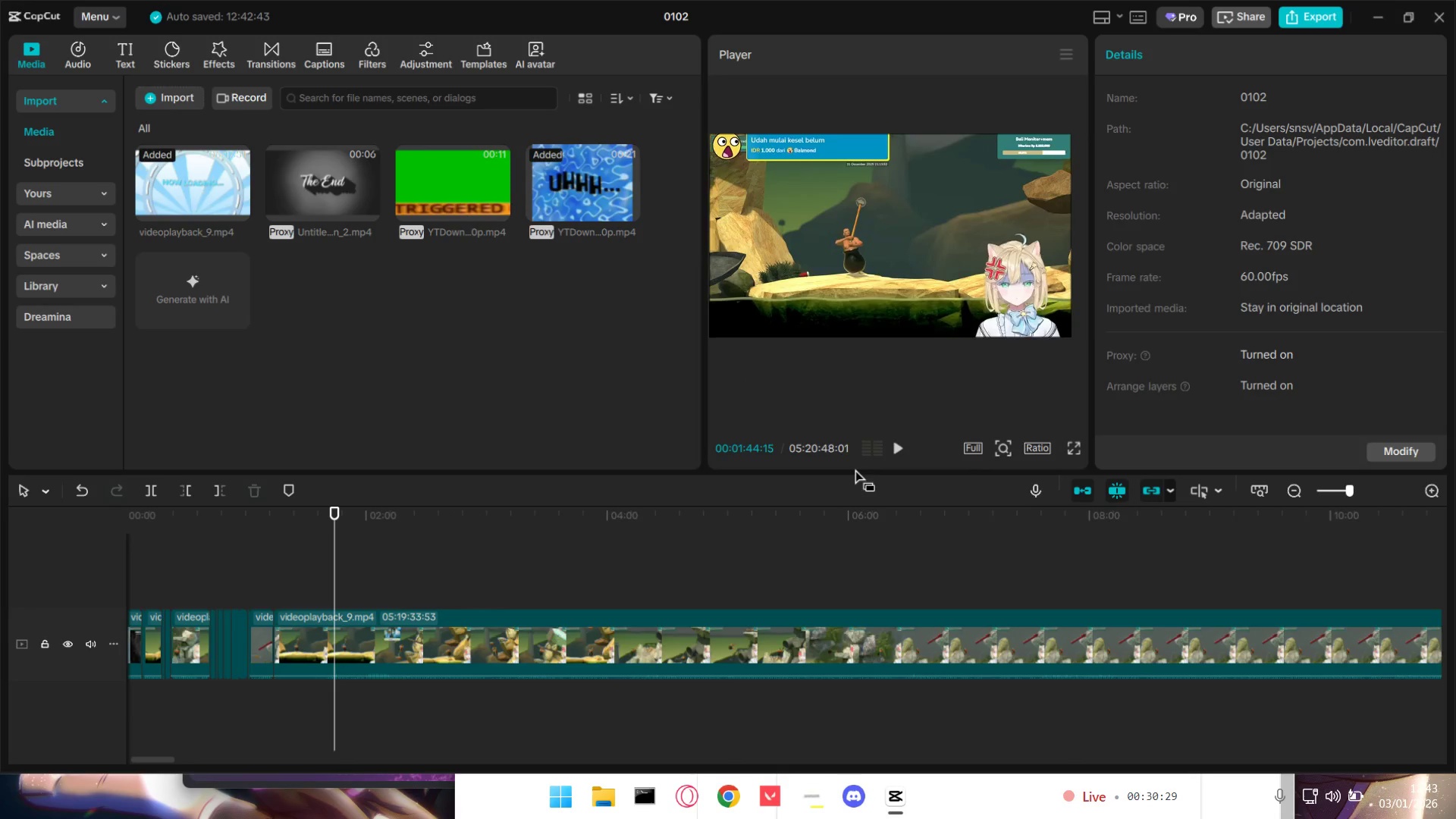 
key(Alt+AltLeft)
 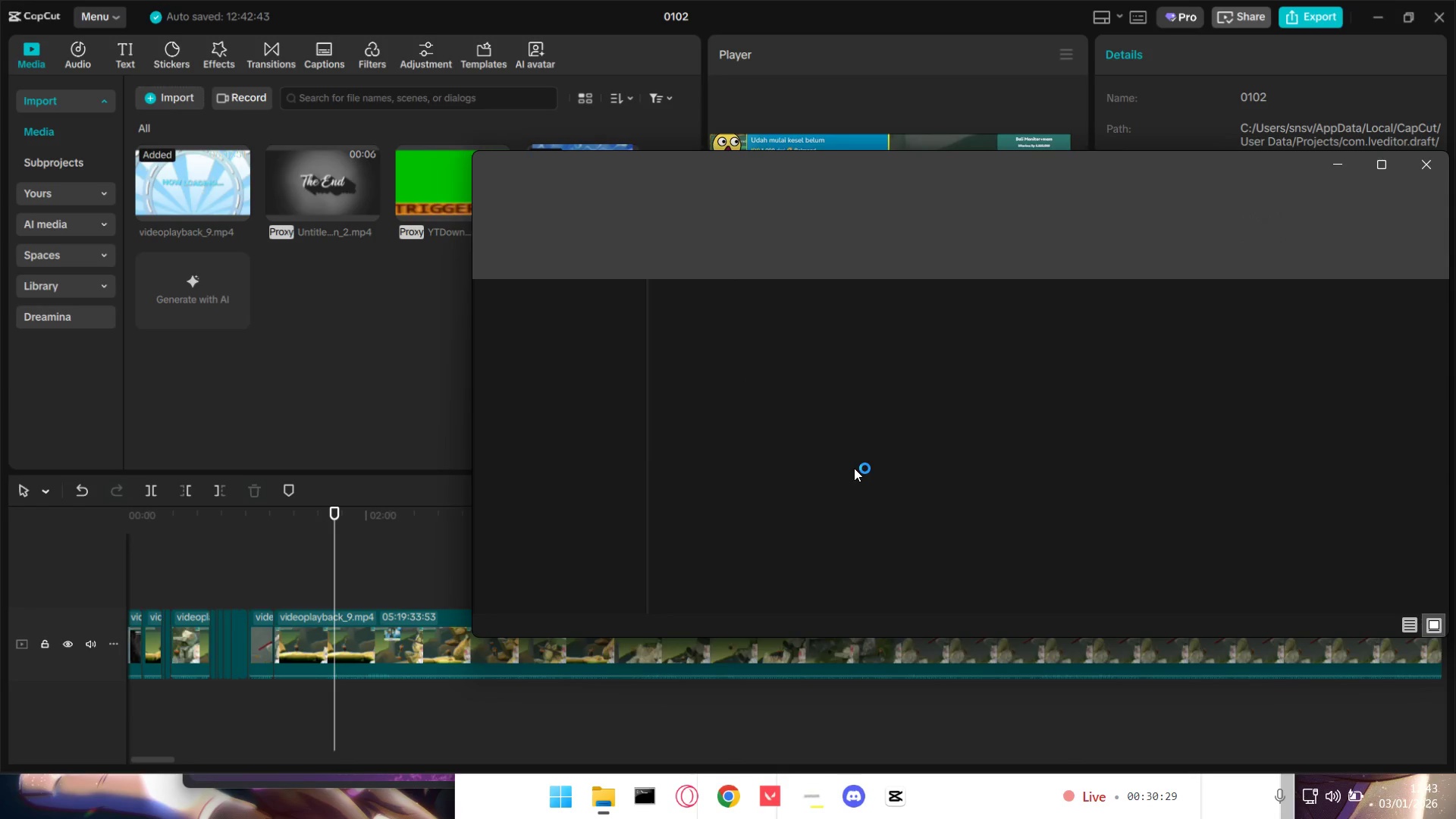 
key(Alt+Tab)
 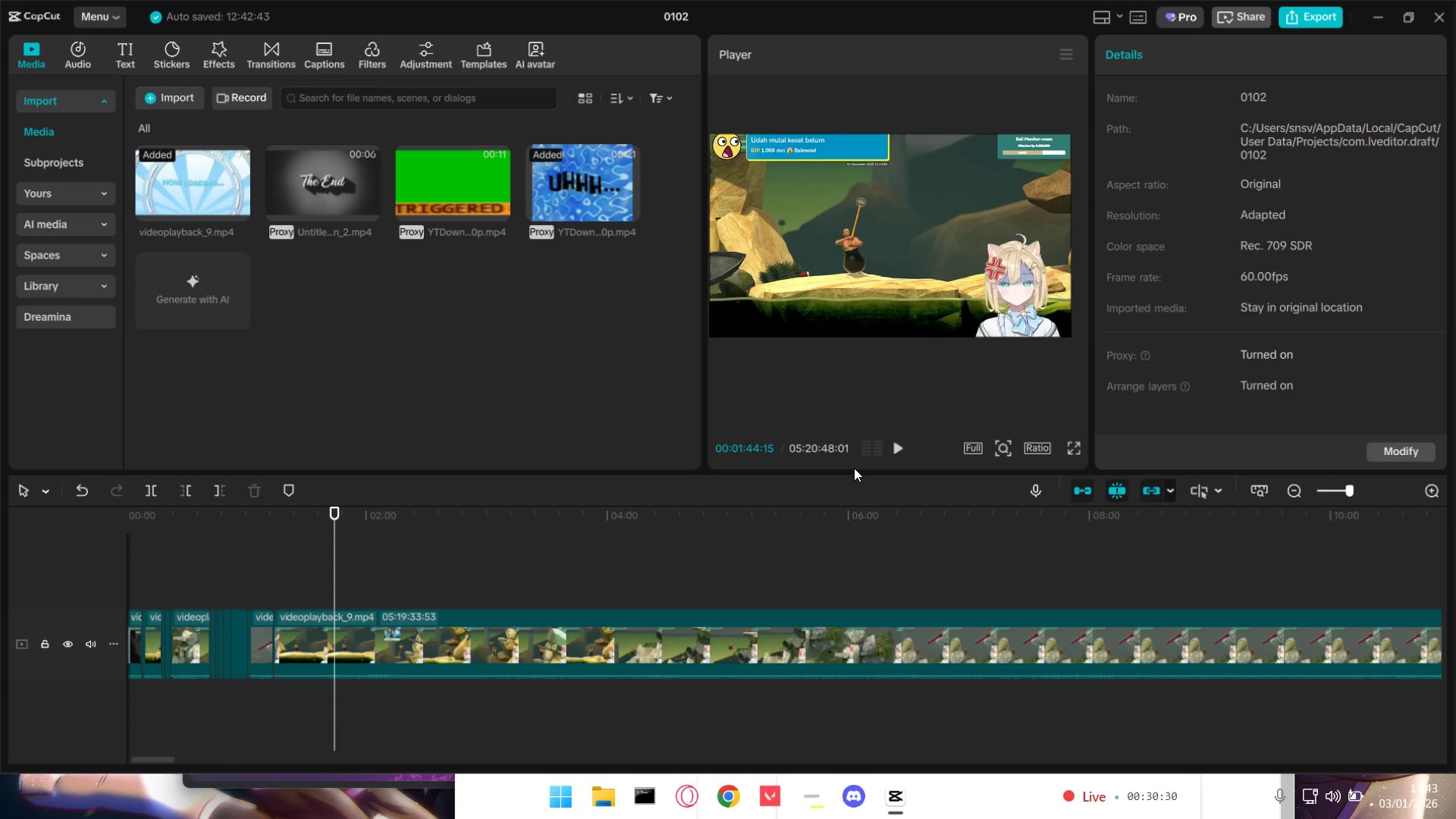 
key(Alt+Tab)
 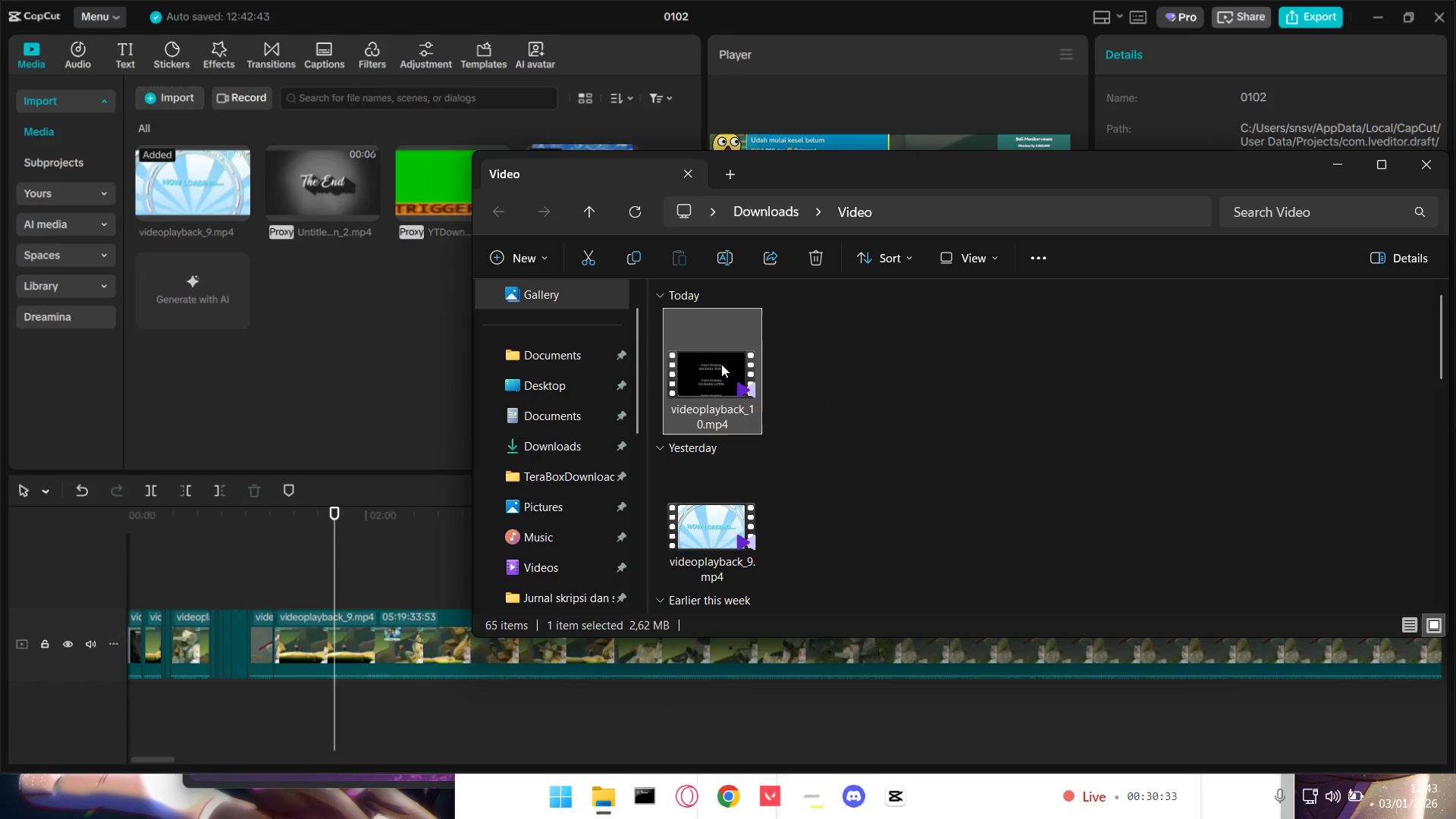 
left_click_drag(start_coordinate=[721, 364], to_coordinate=[345, 321])
 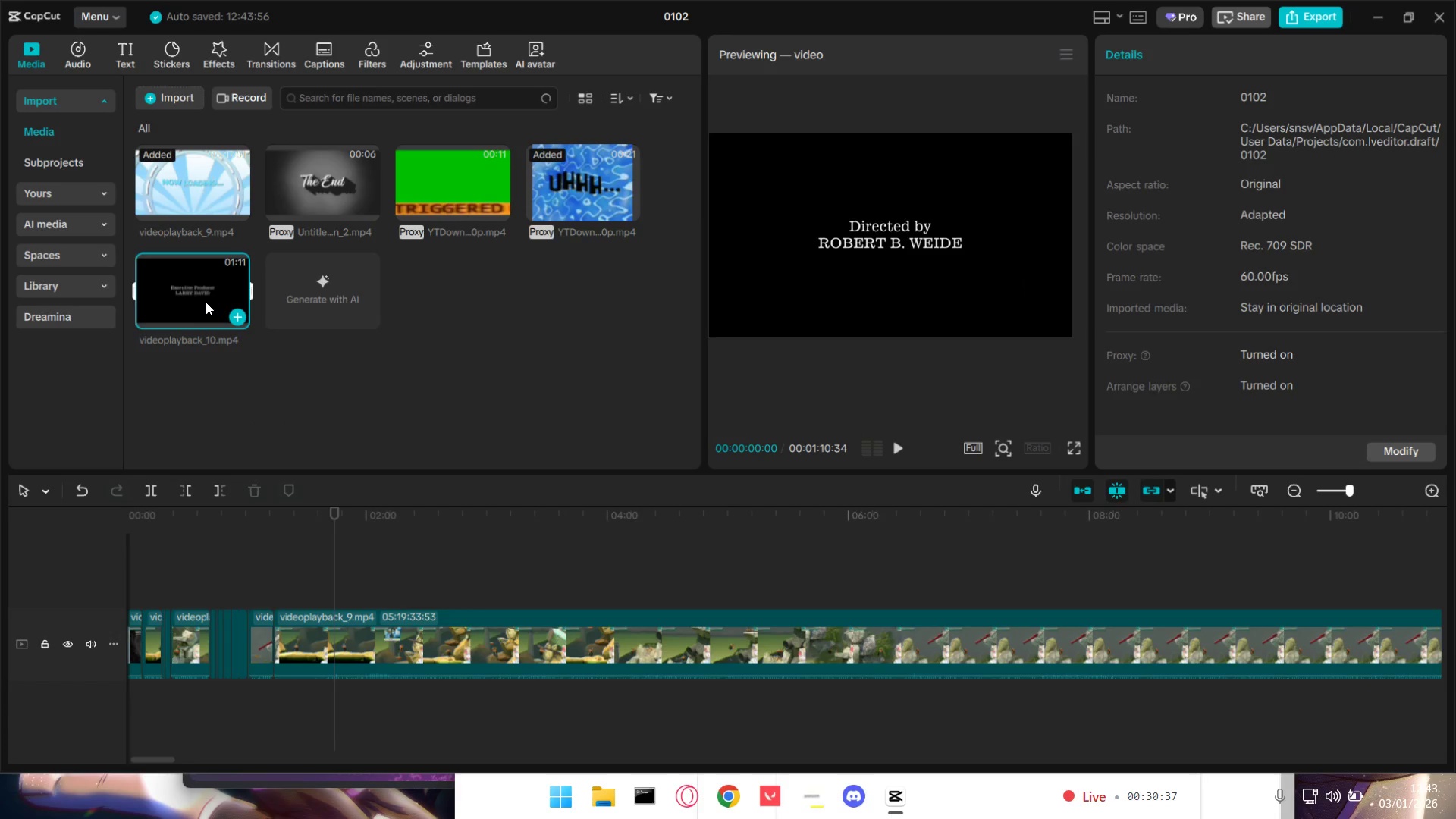 
left_click([342, 632])
 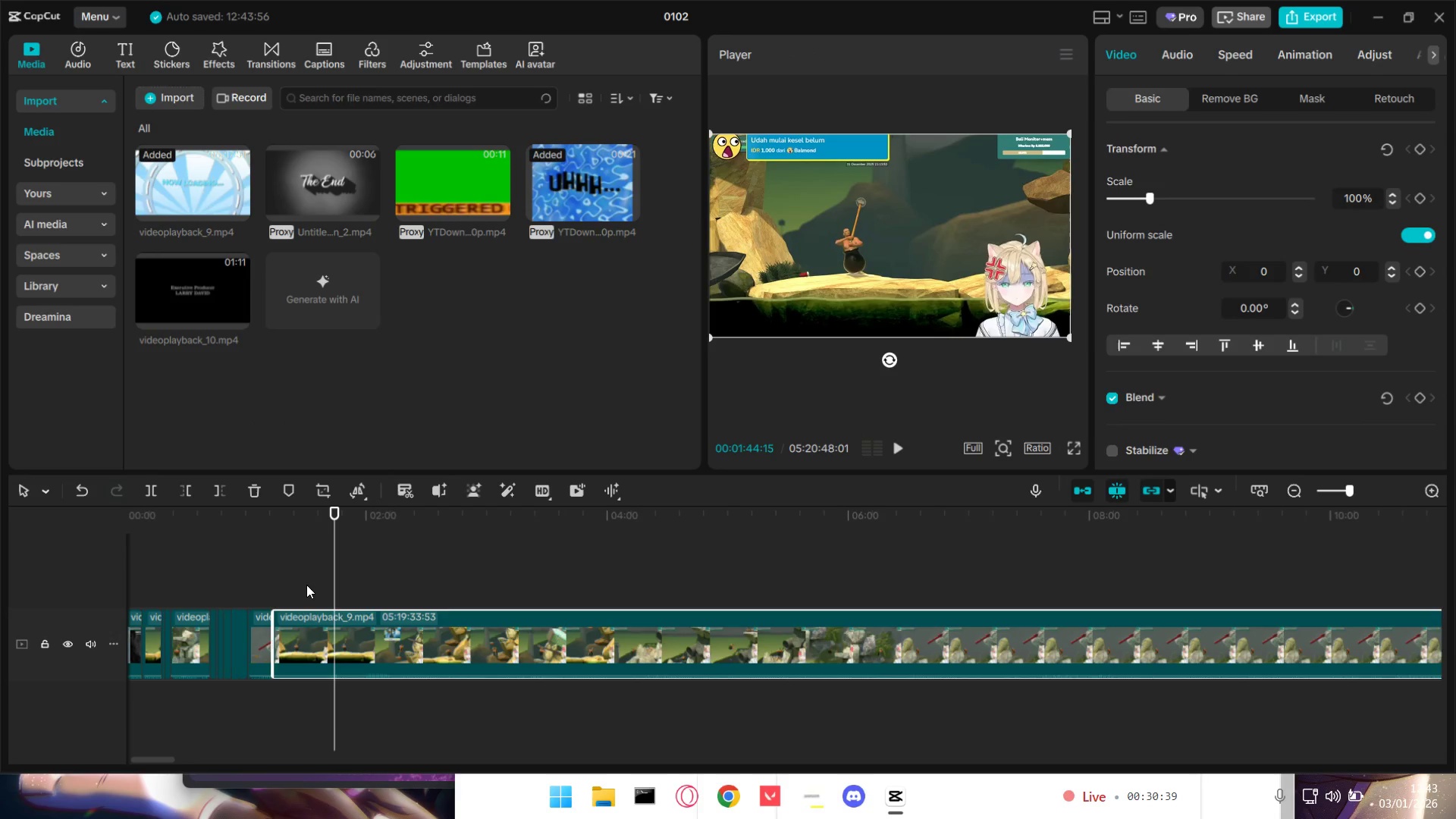 
double_click([305, 585])
 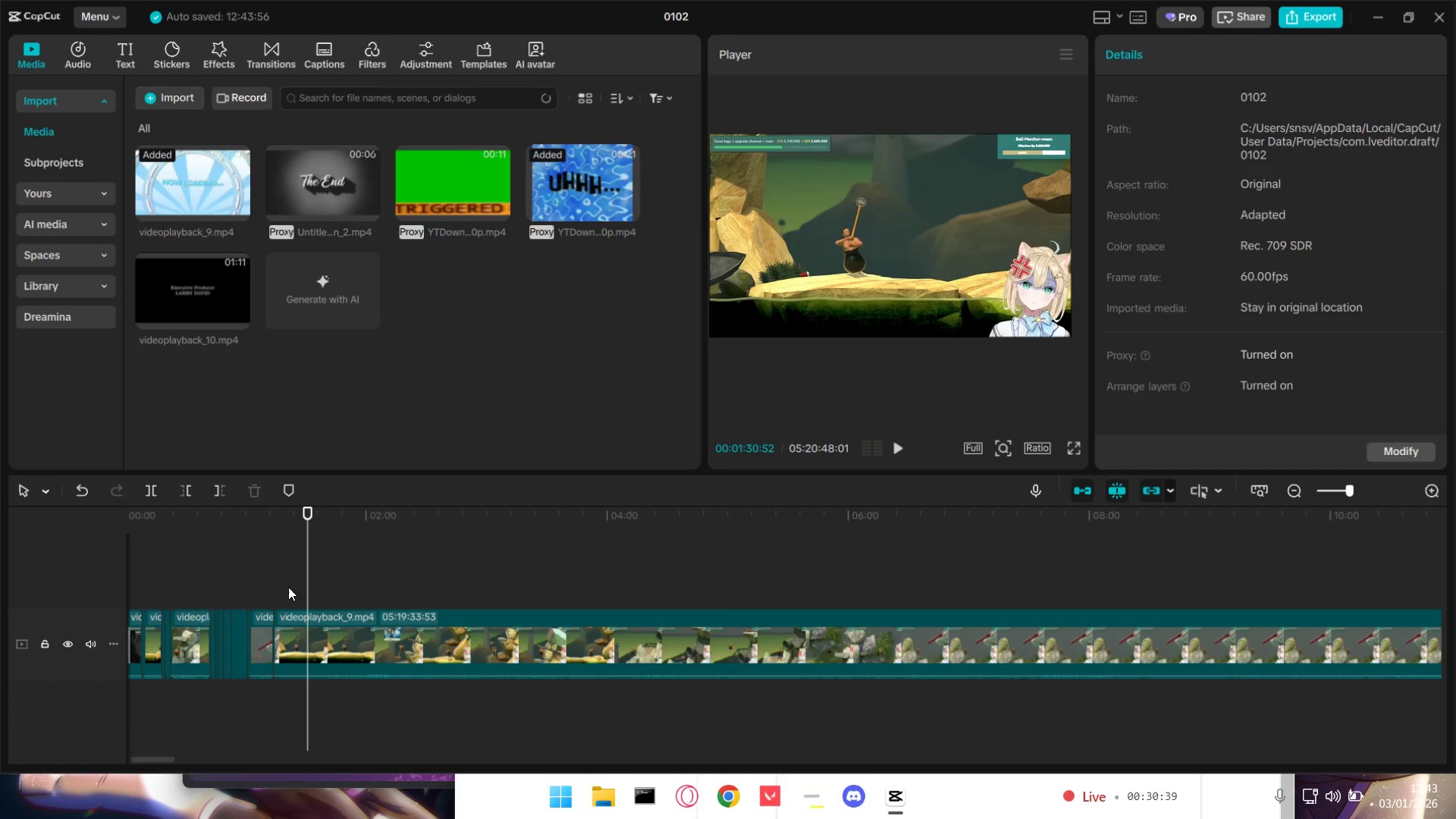 
triple_click([288, 587])
 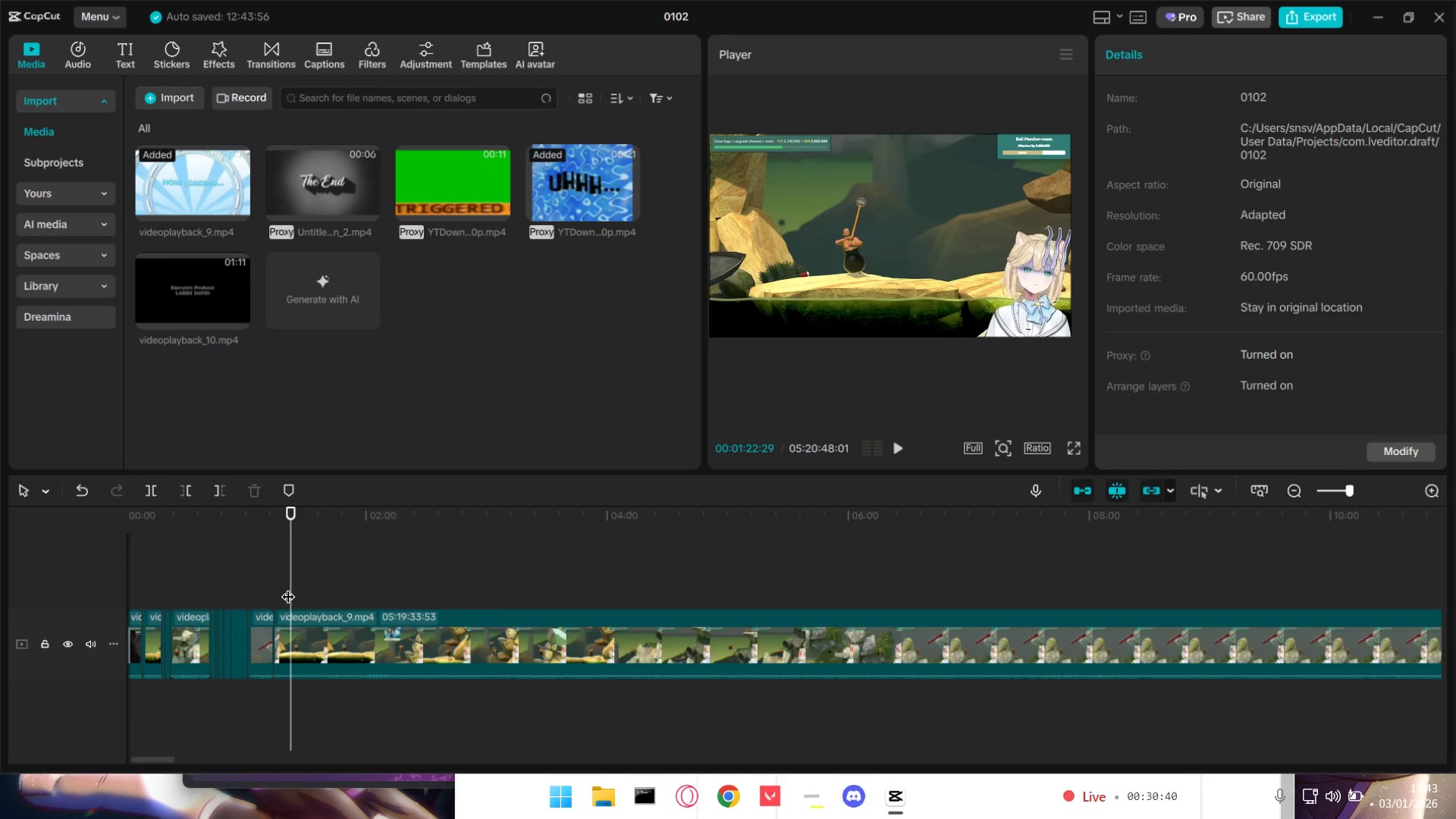 
key(Space)
 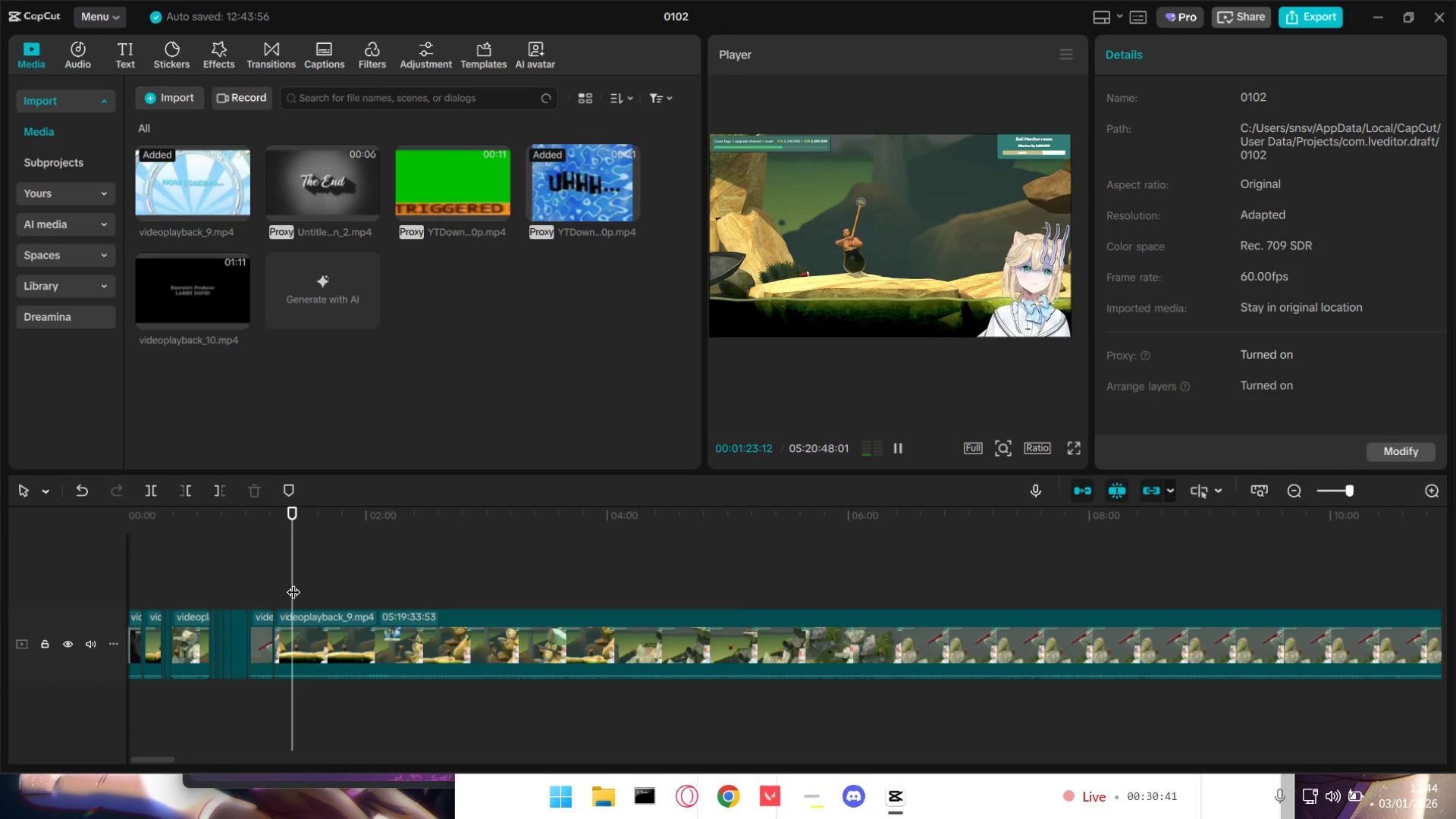 
key(Space)
 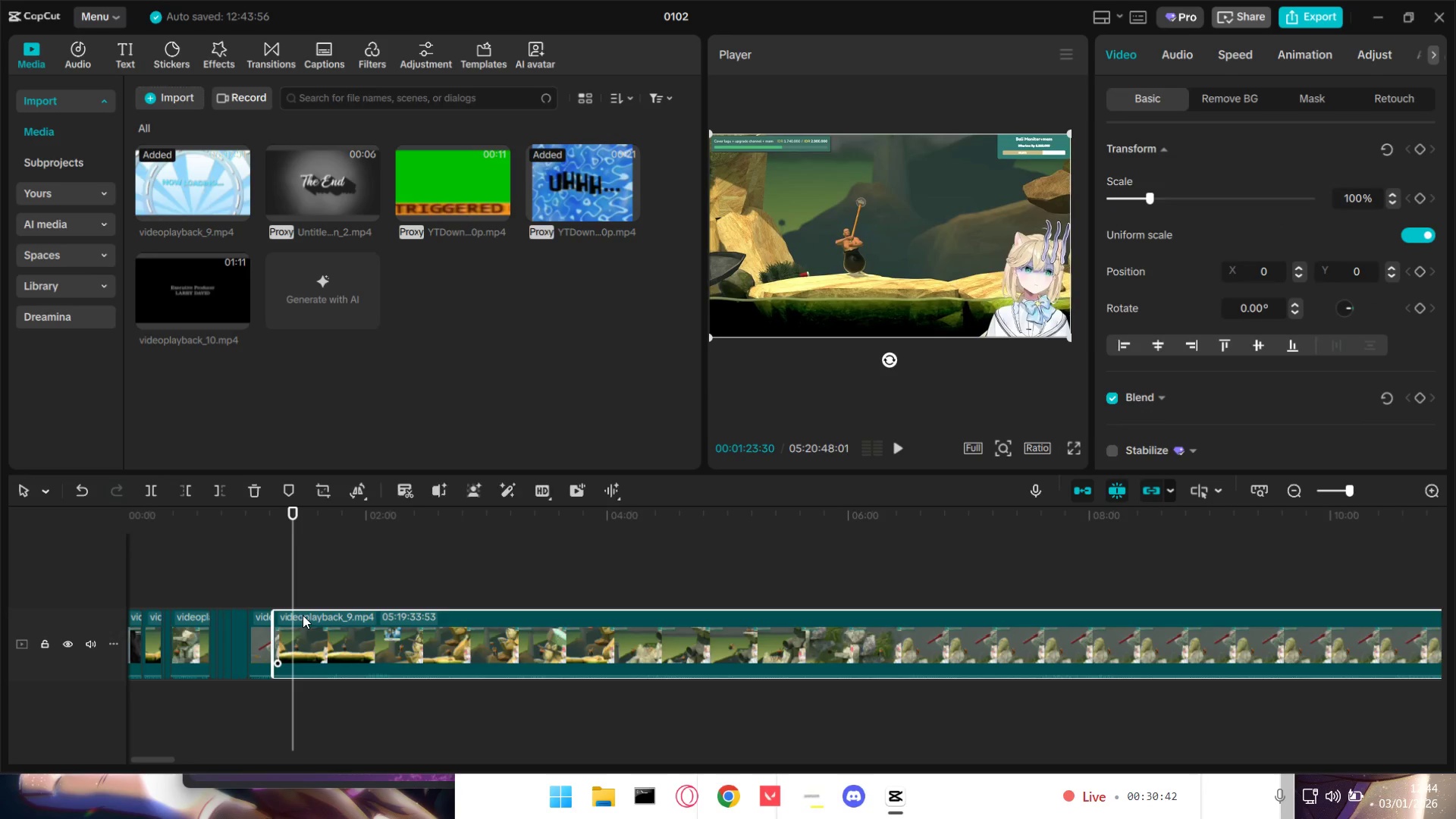 
double_click([242, 583])
 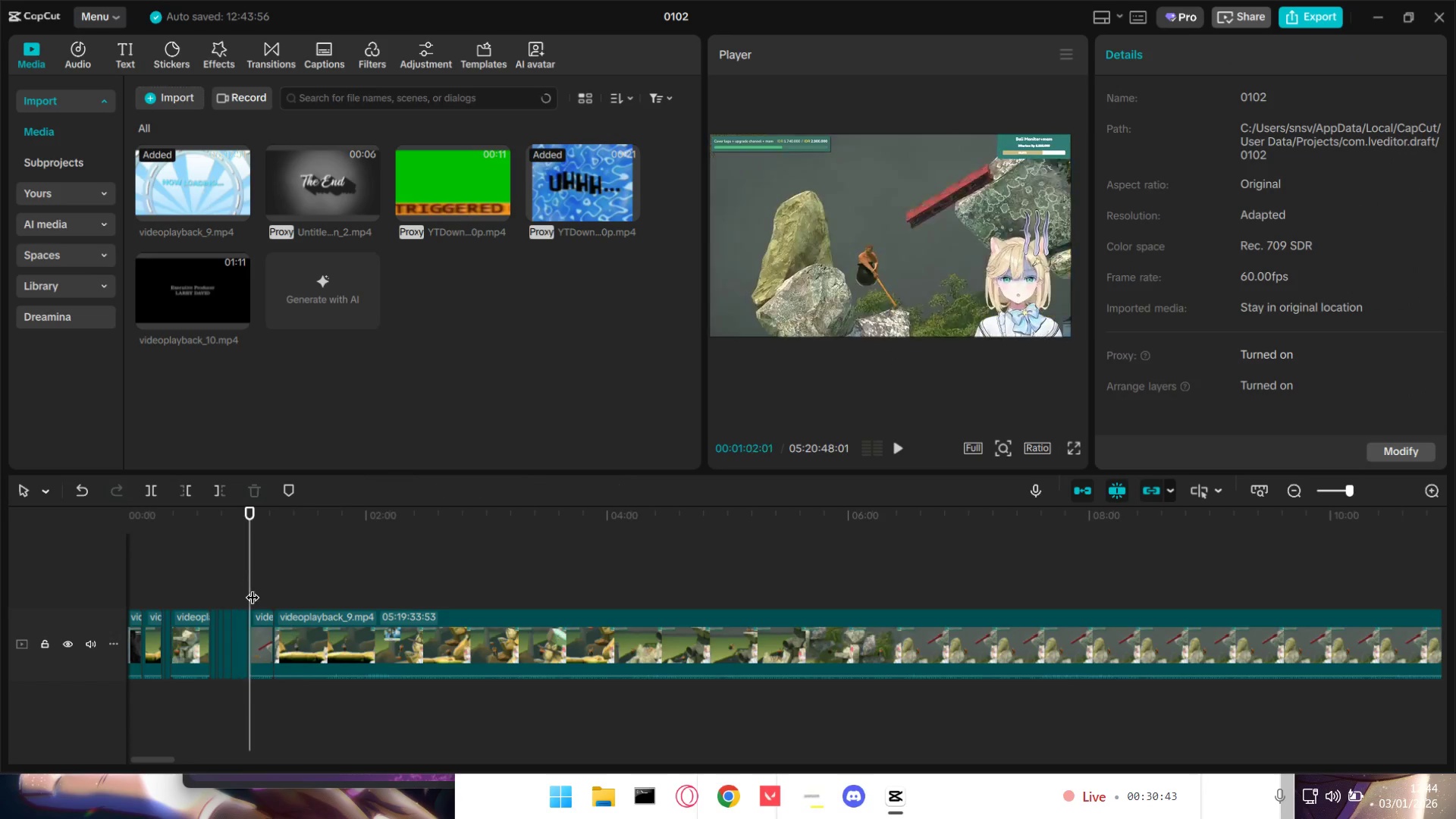 
key(Space)
 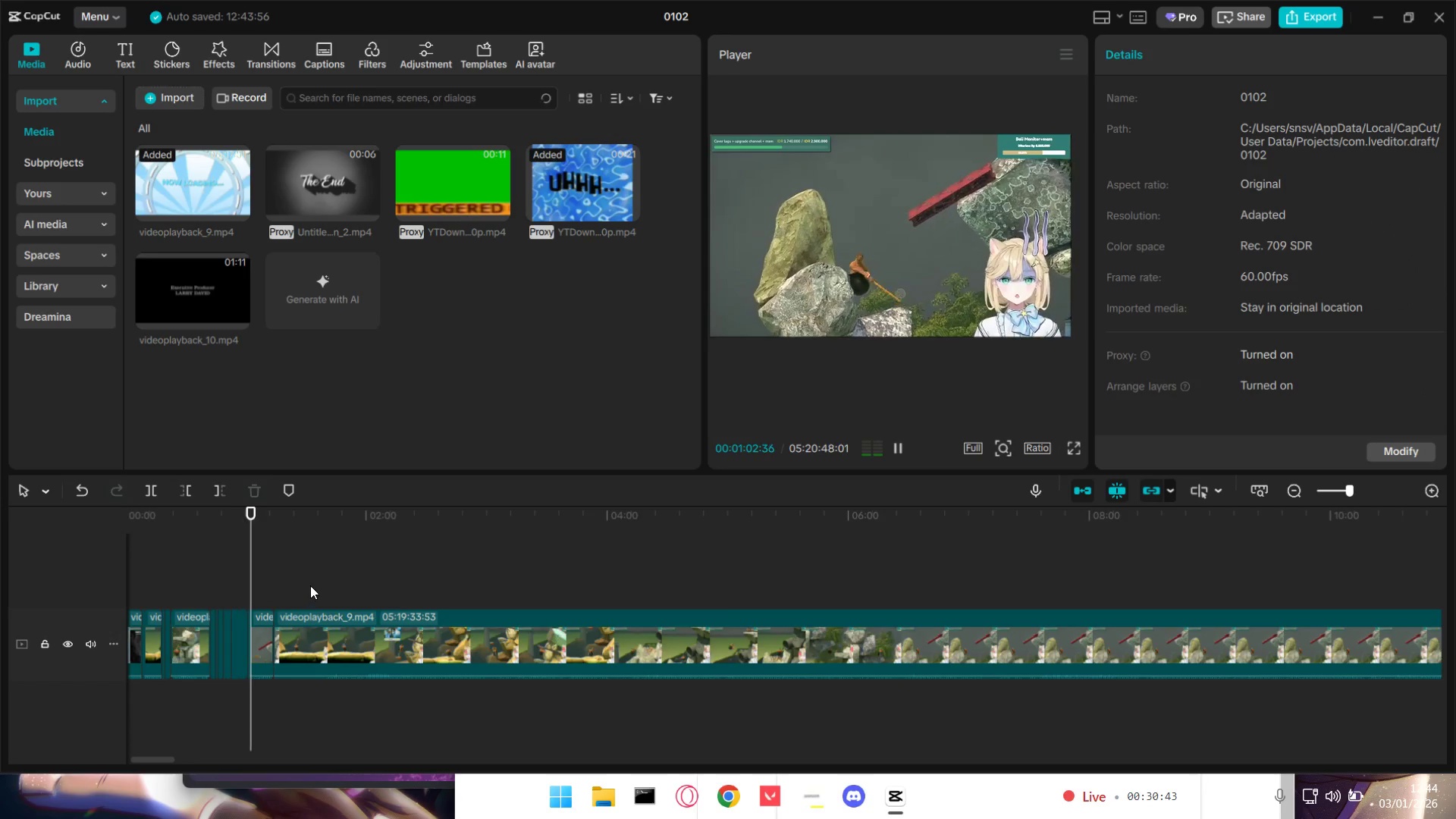 
key(Space)
 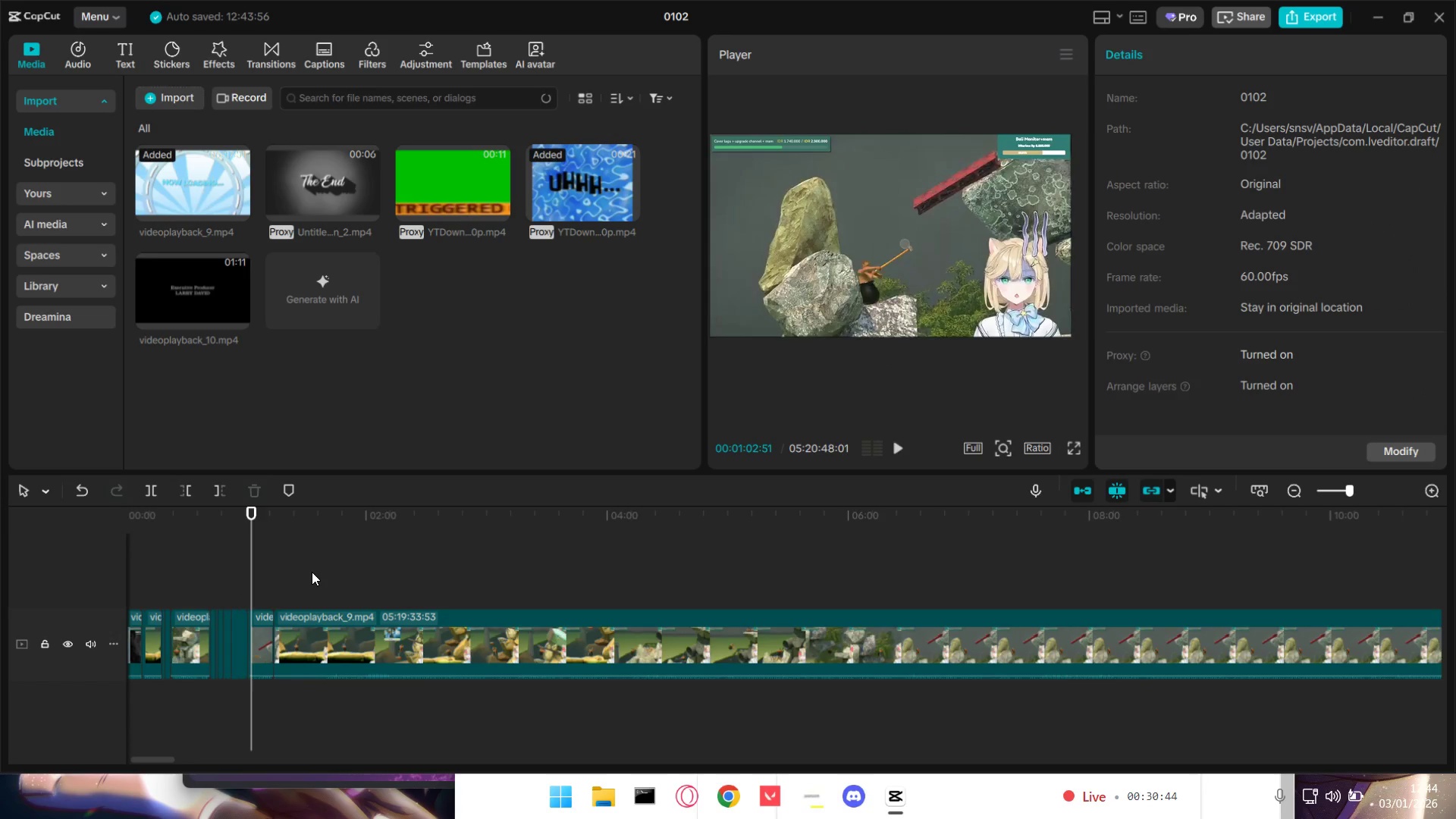 
key(Space)
 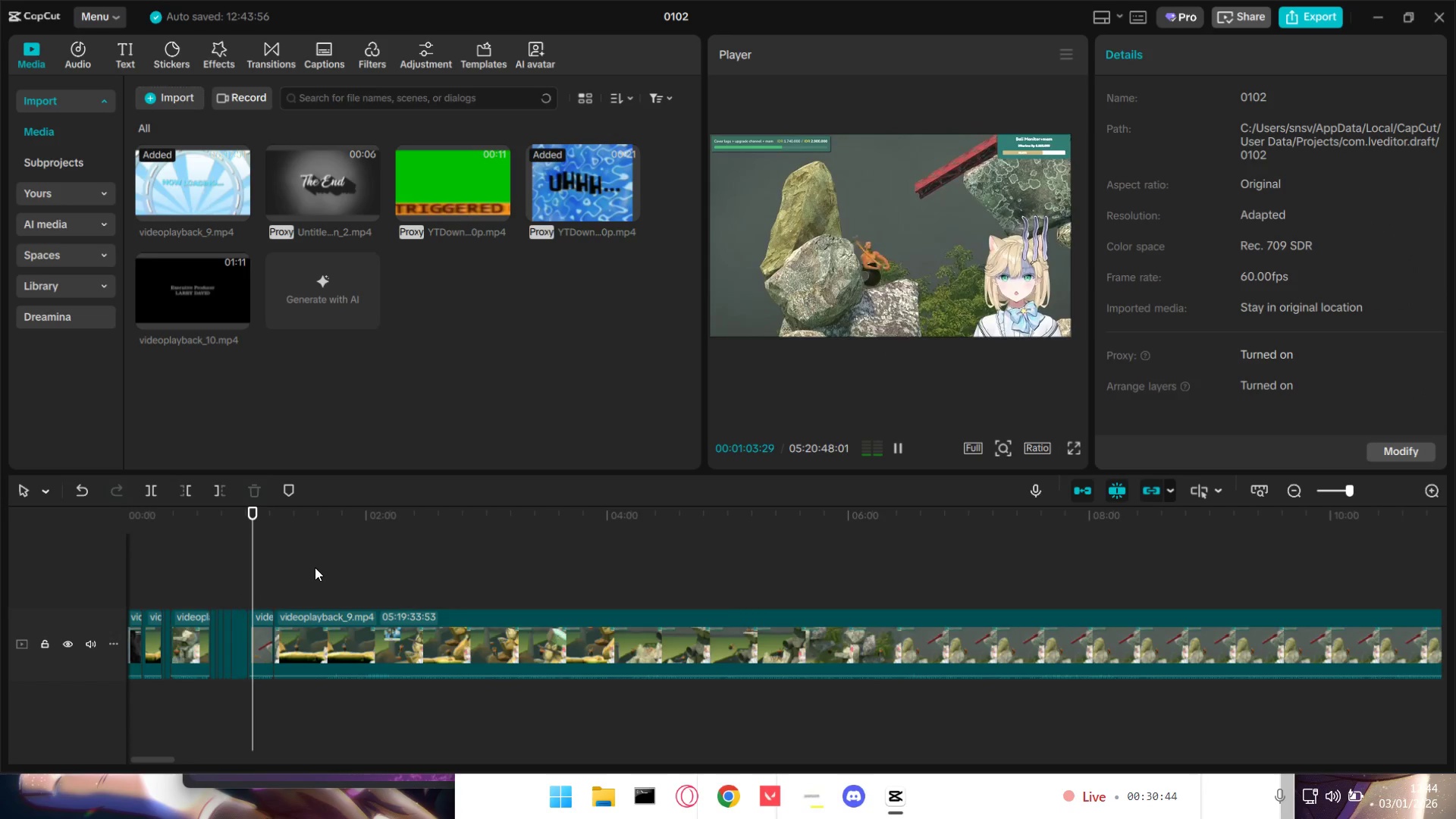 
hold_key(key=ControlLeft, duration=0.98)
scroll: coordinate [318, 570], scroll_direction: up, amount: 5.0
 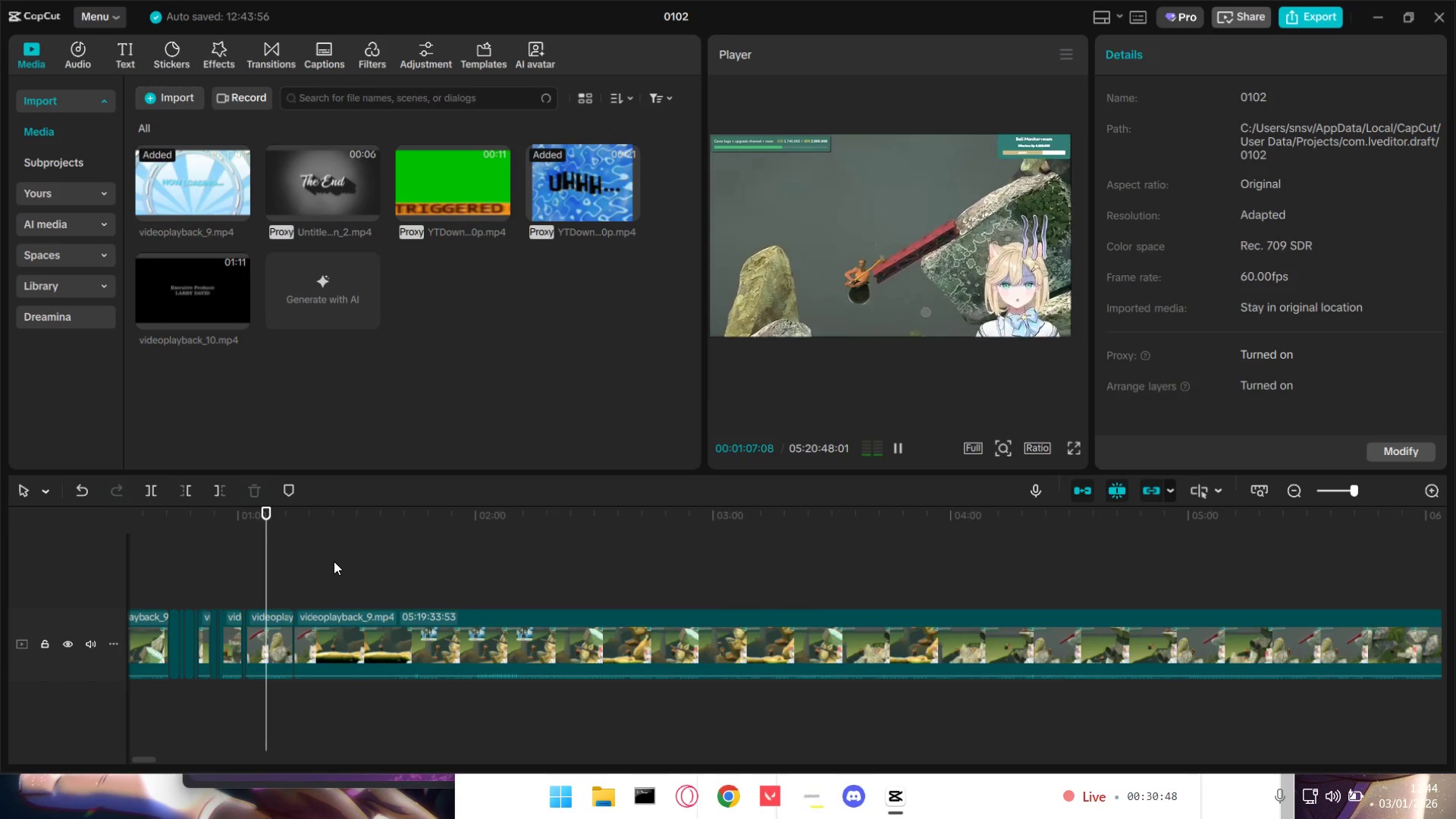 
wait(7.5)
 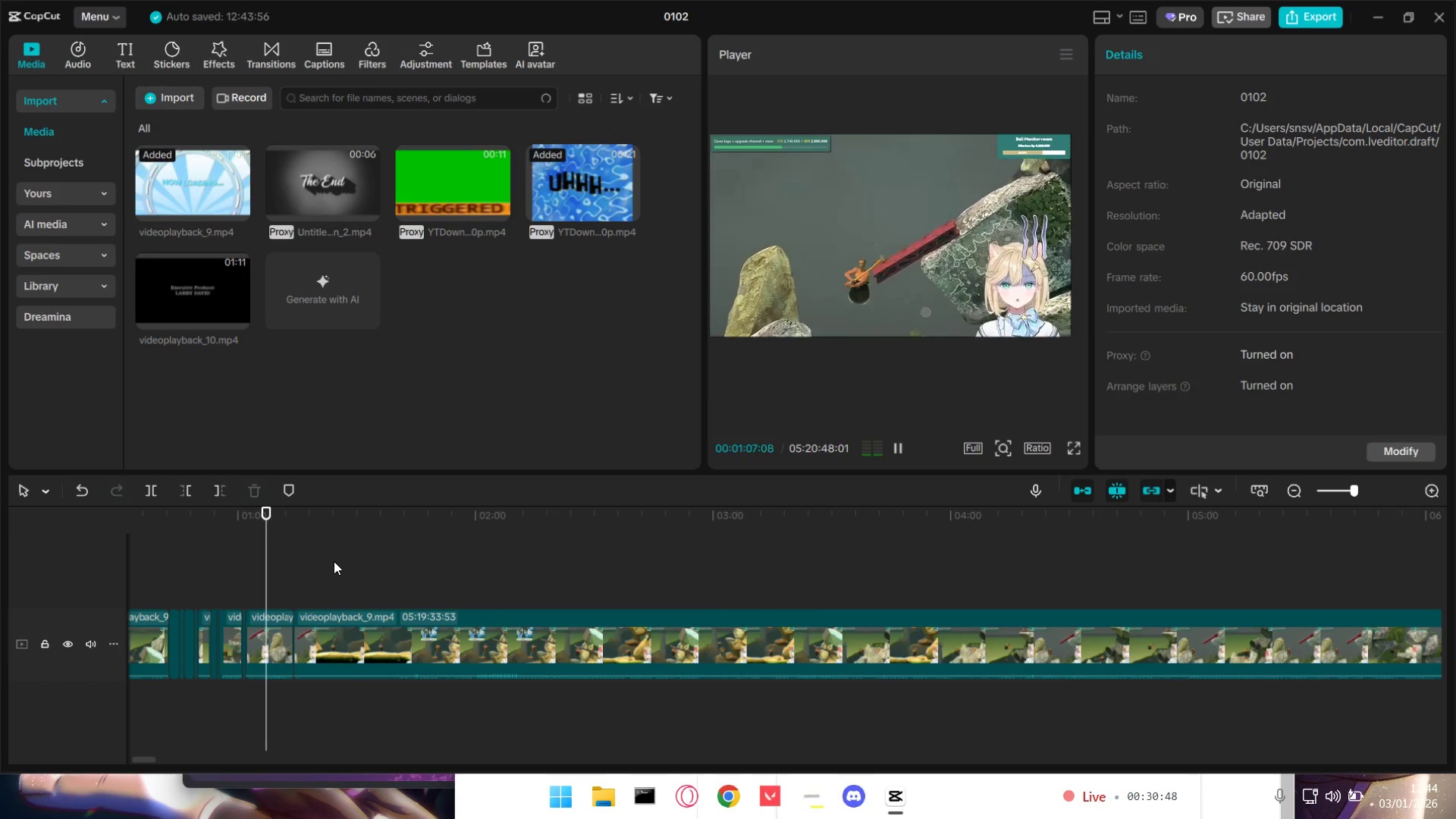 
key(Space)
 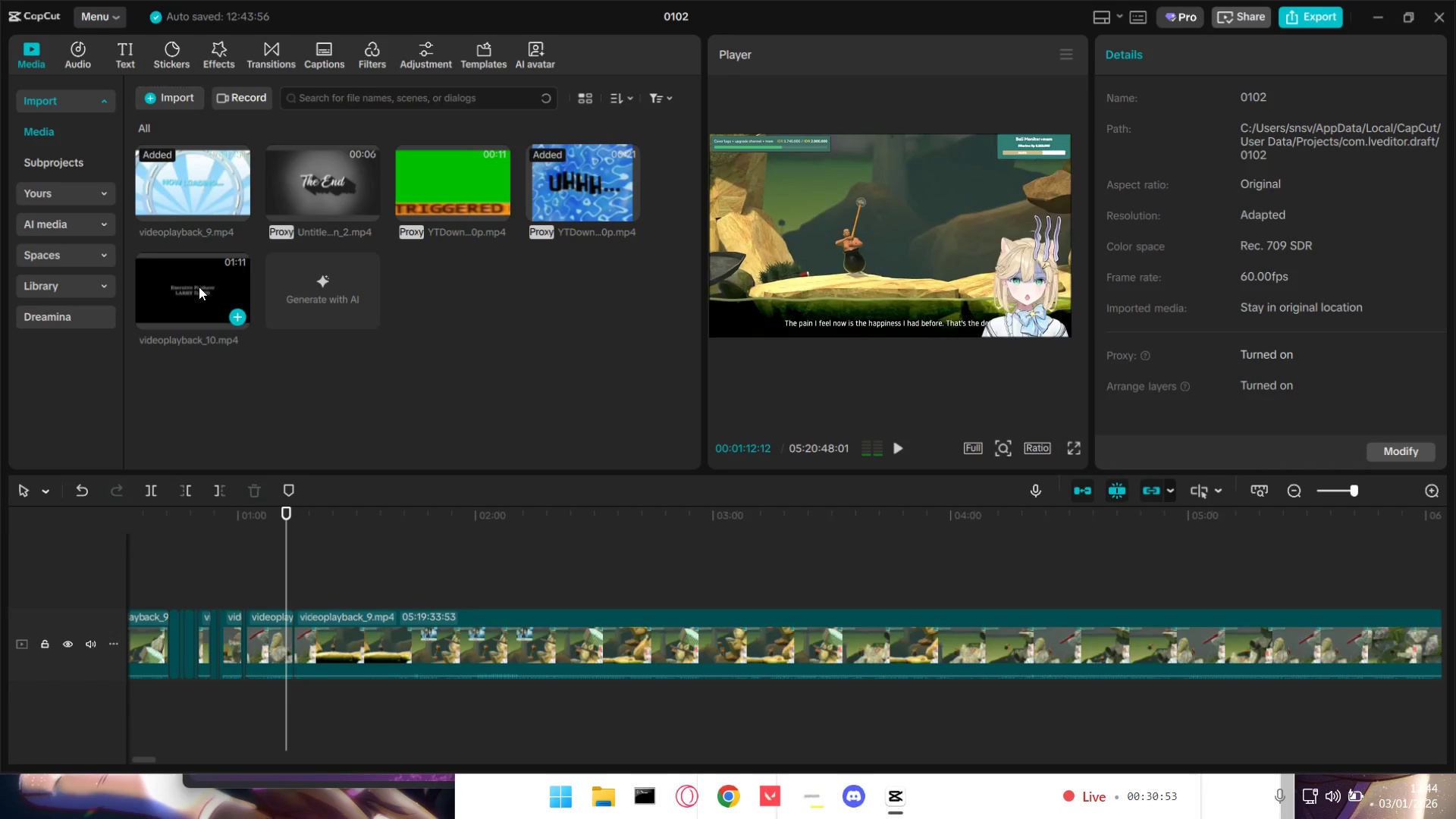 
left_click_drag(start_coordinate=[196, 286], to_coordinate=[300, 631])
 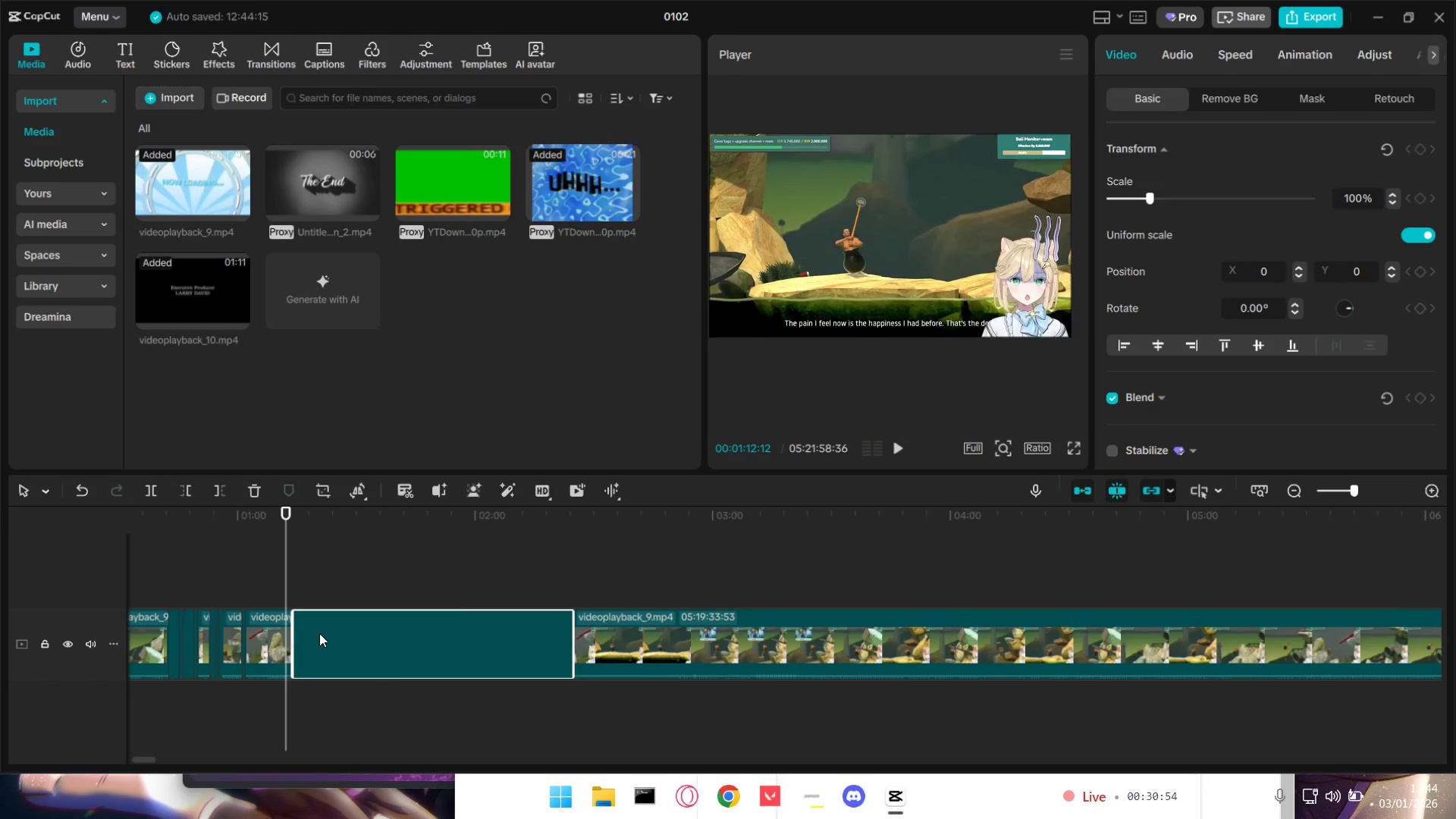 
key(Space)
 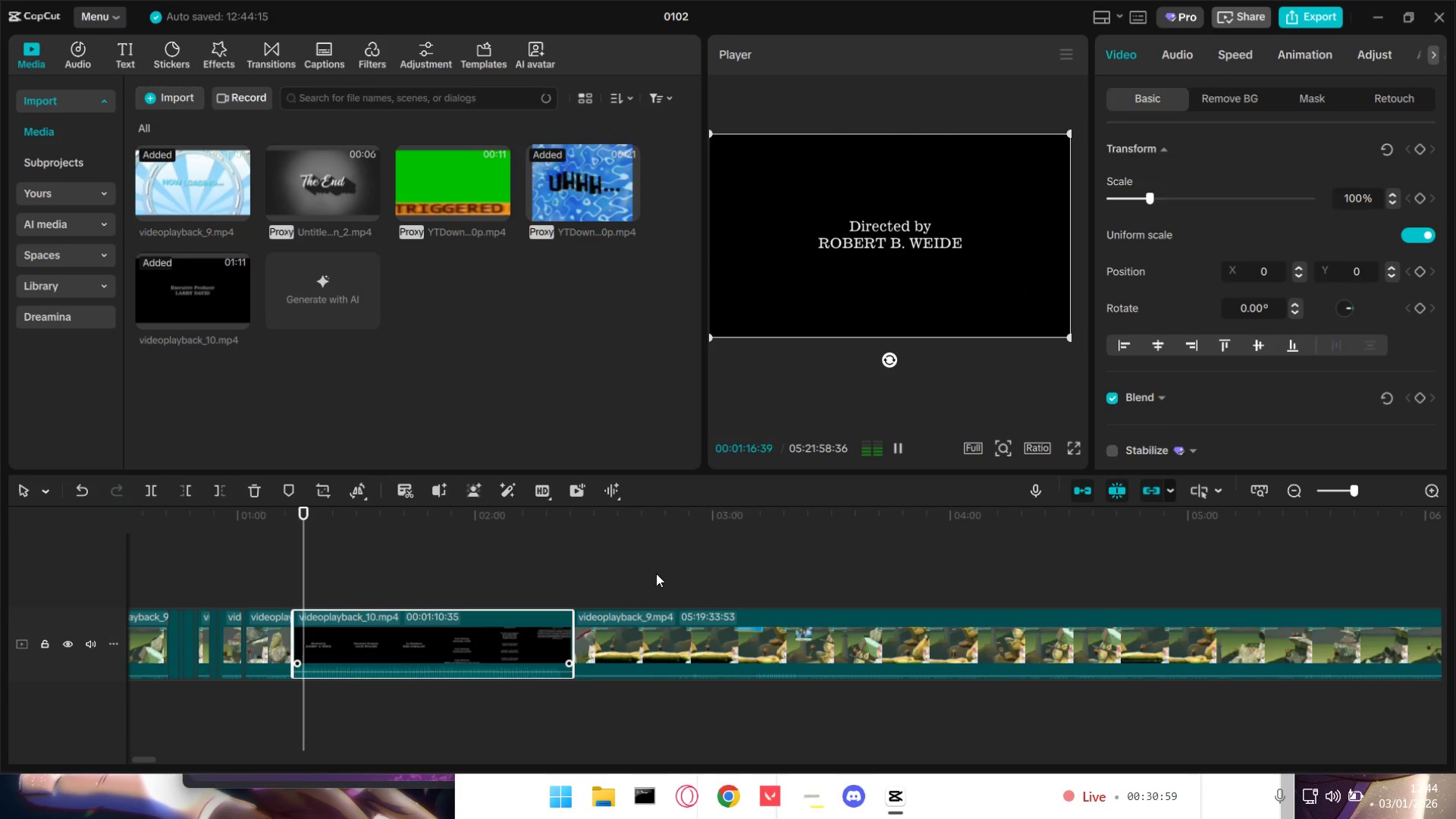 
wait(6.01)
 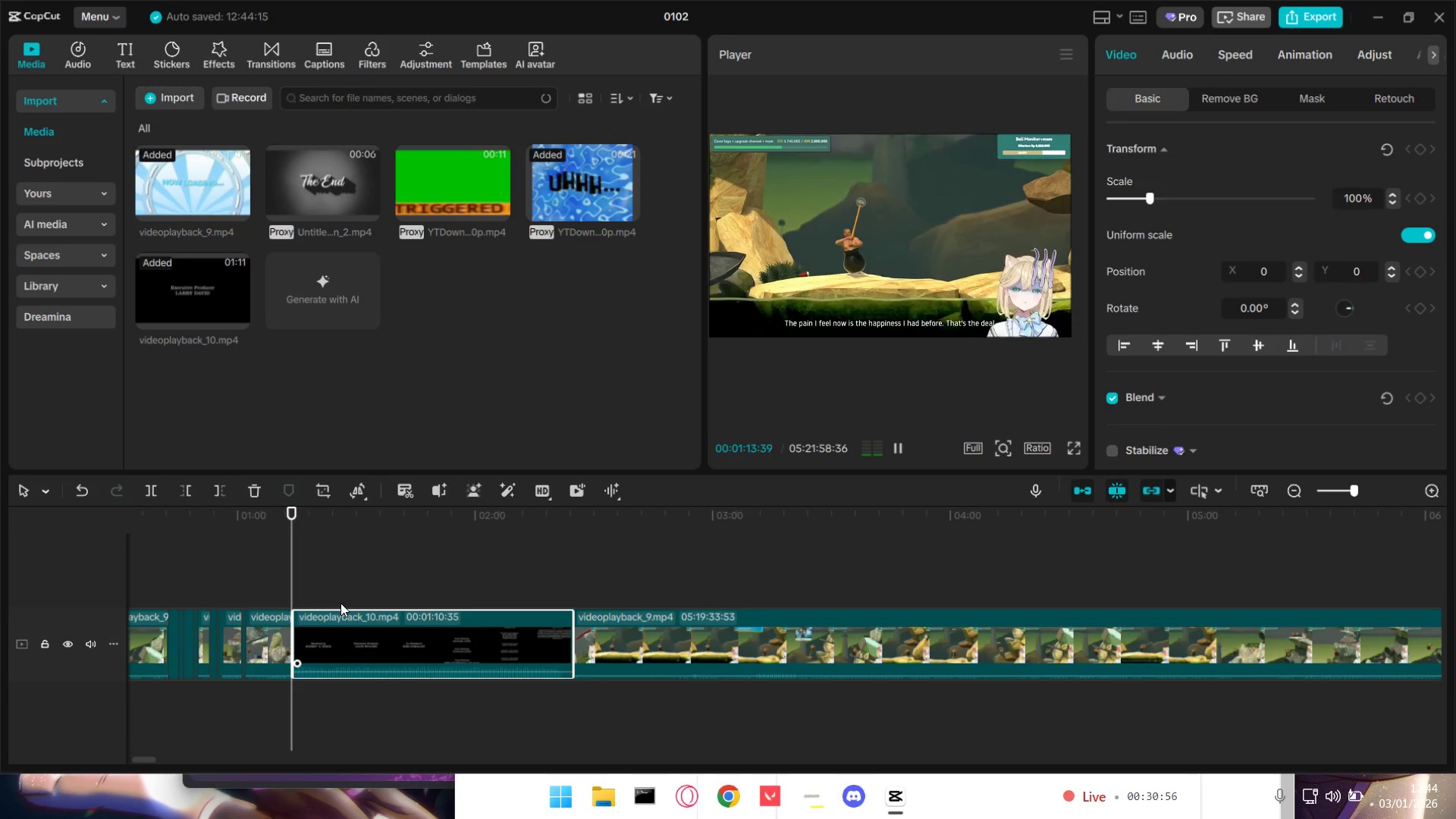 
left_click([1190, 47])
 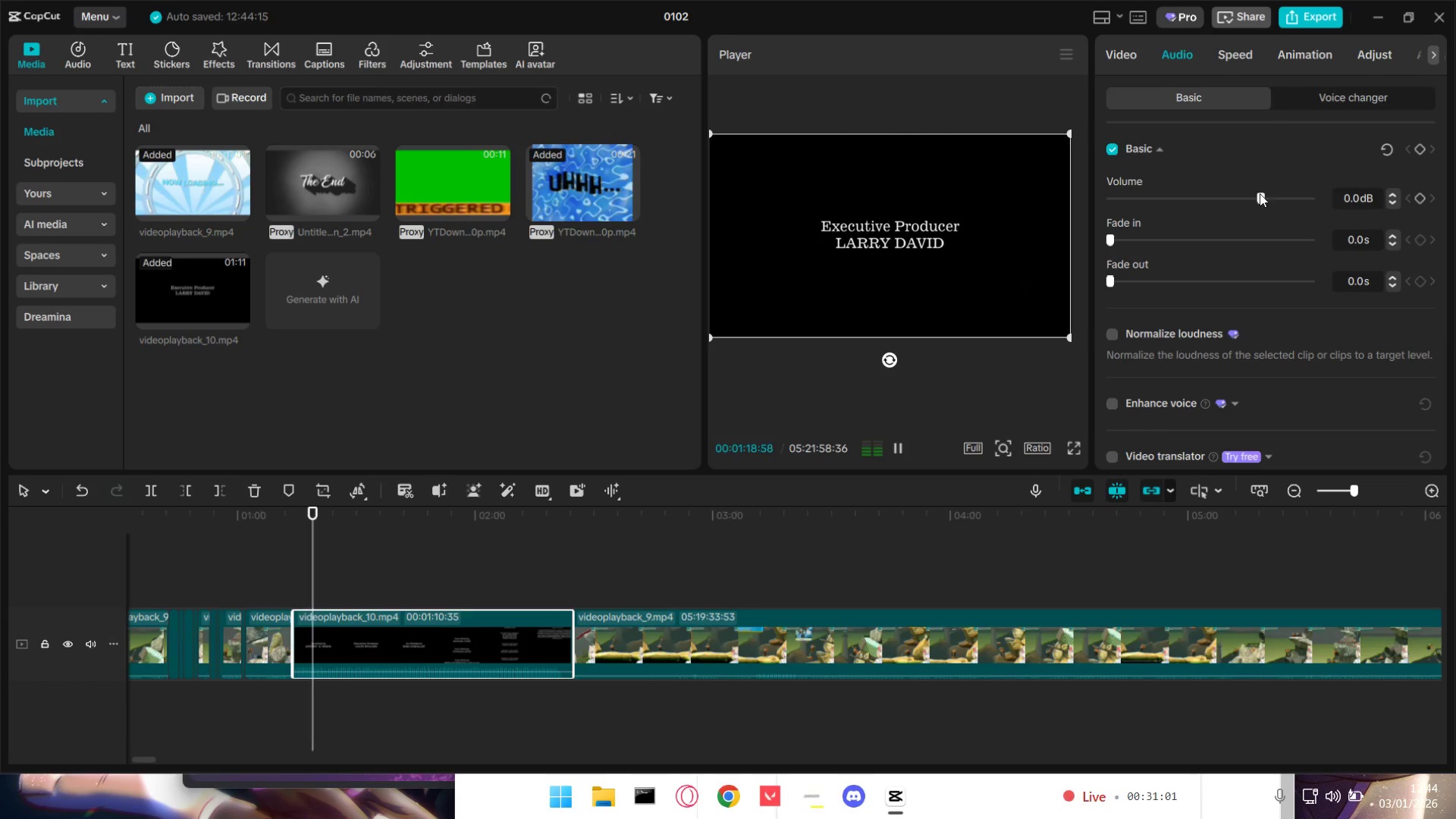 
left_click_drag(start_coordinate=[1257, 194], to_coordinate=[1193, 188])
 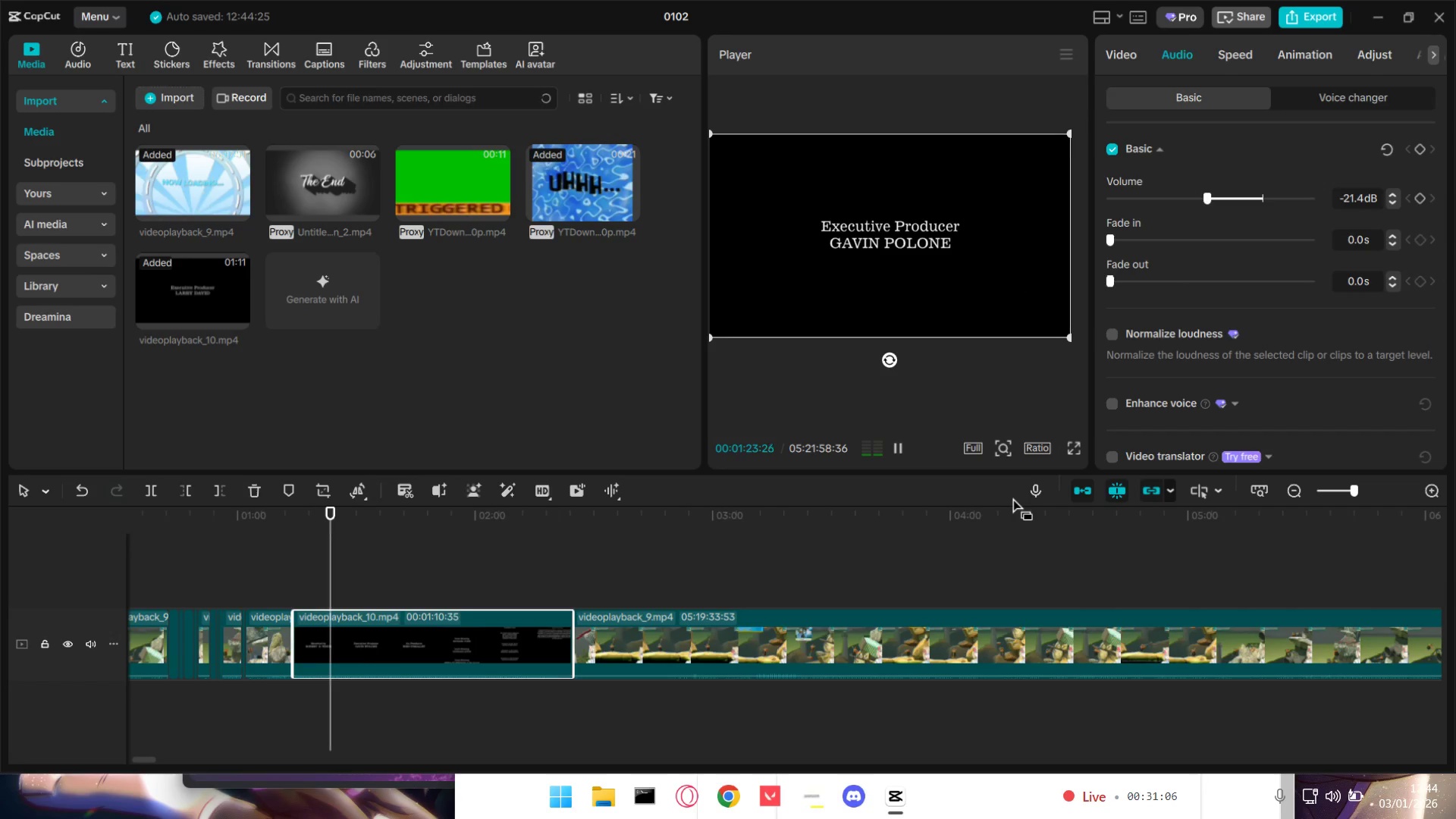 
key(Space)
 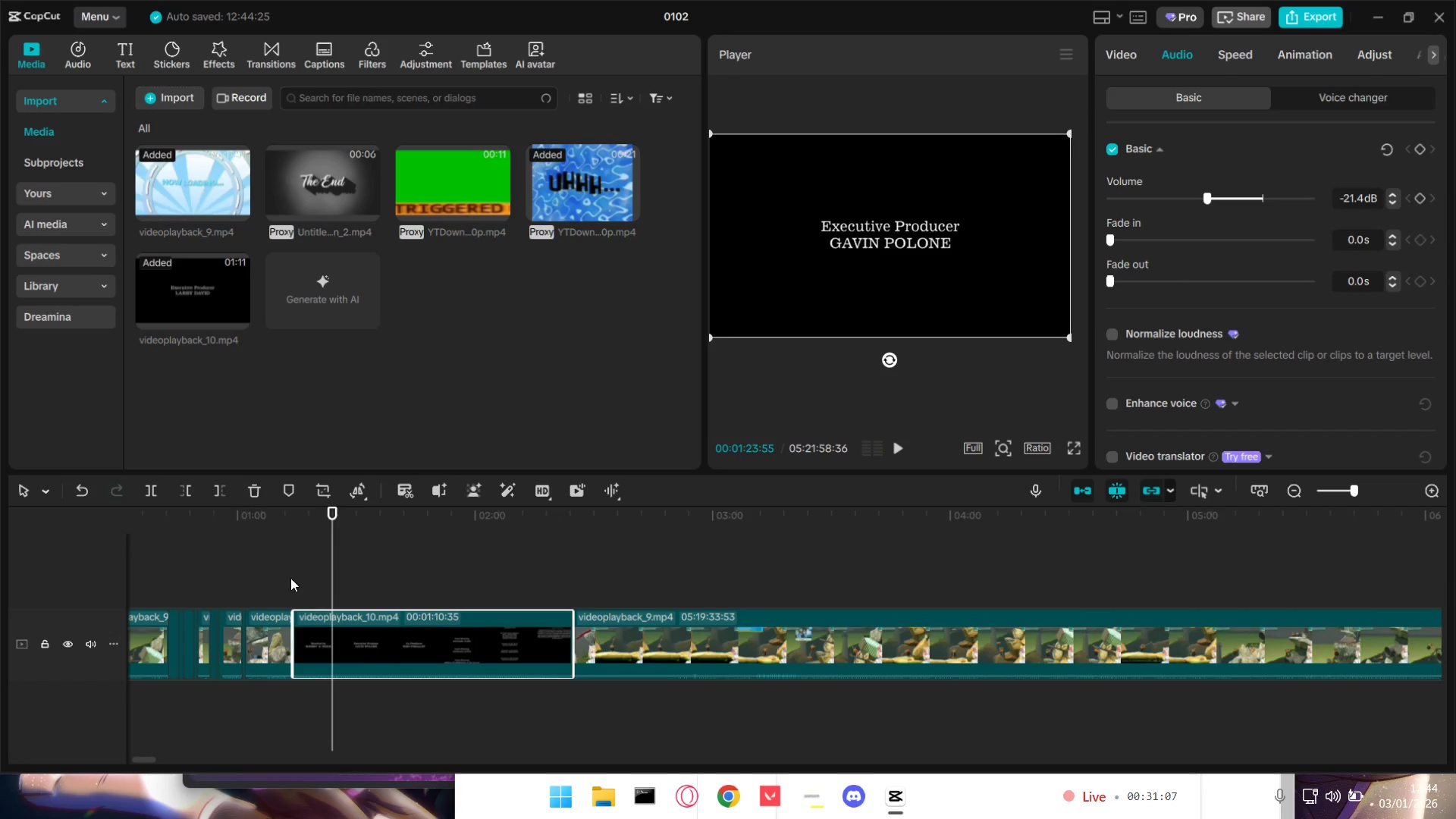 
left_click([281, 575])
 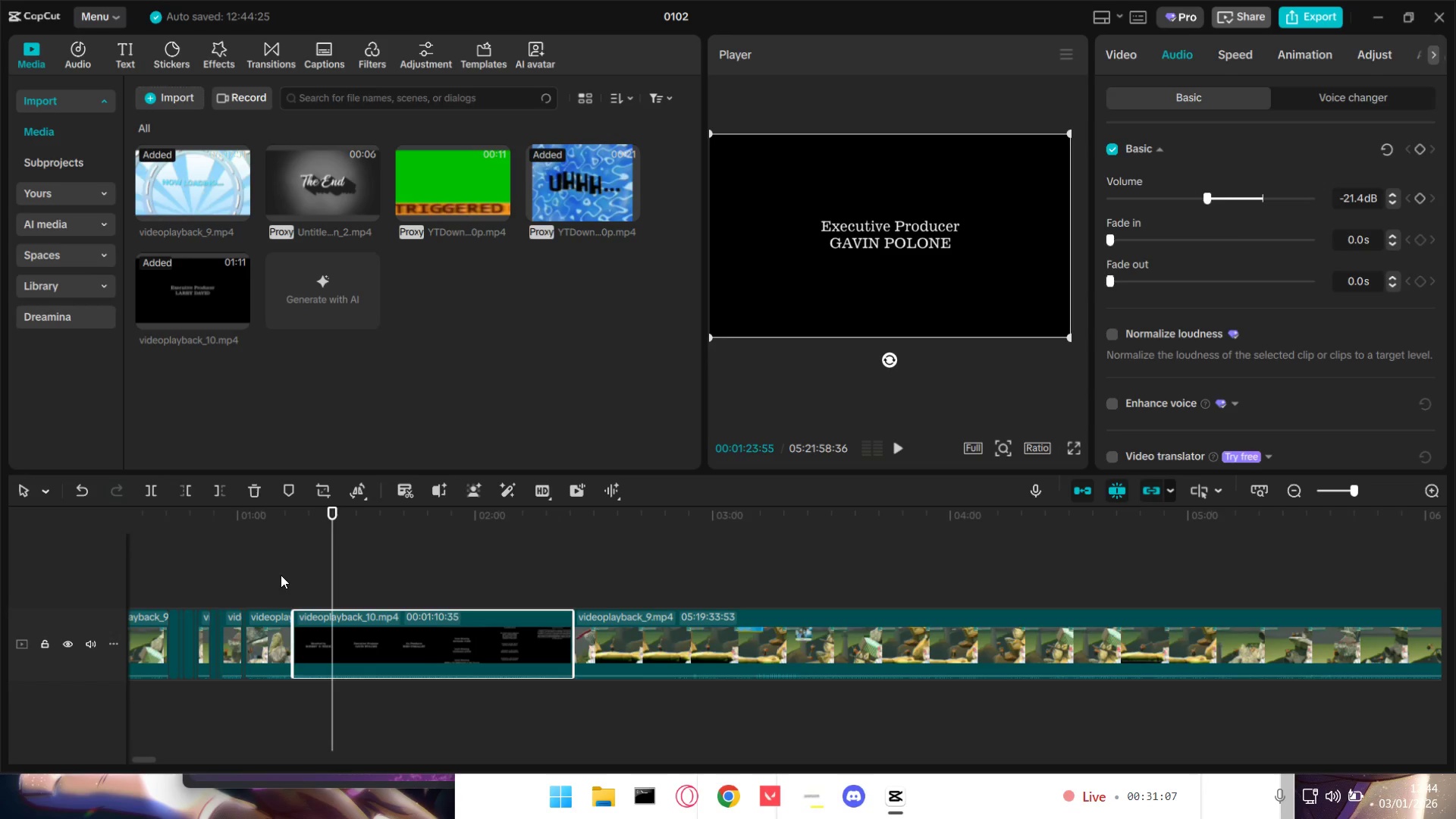 
key(Space)
 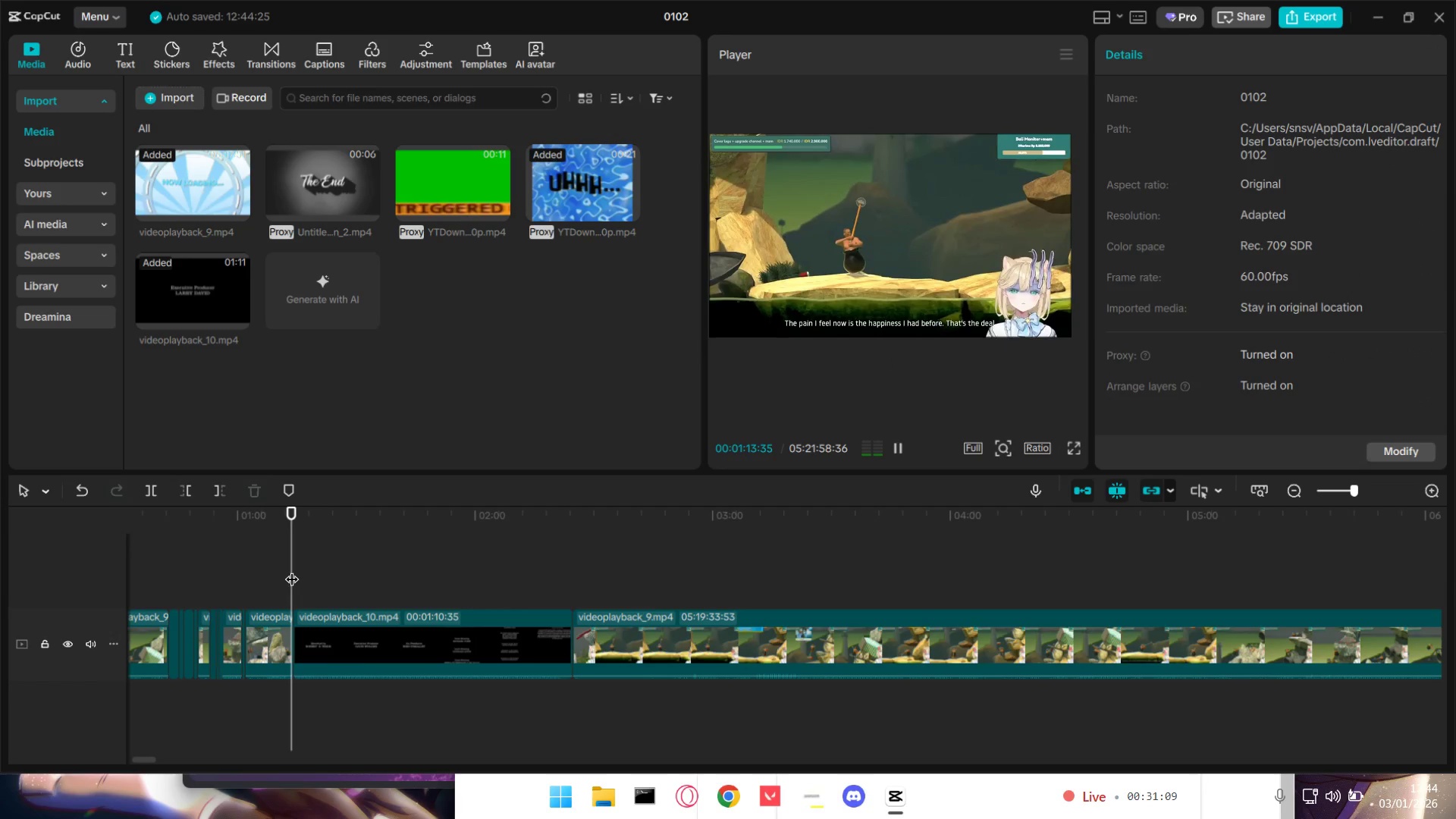 
key(Space)
 